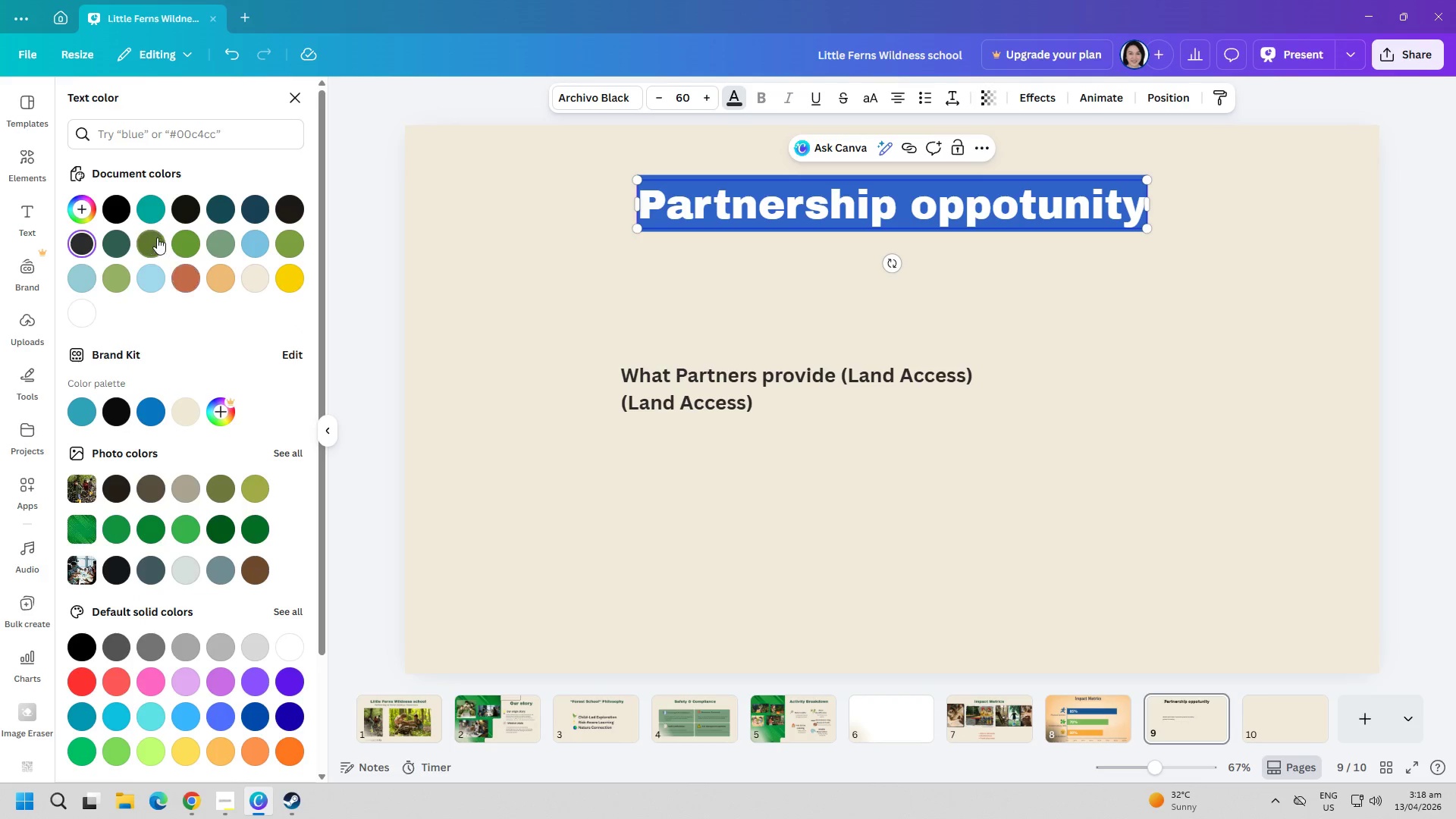 
left_click([153, 237])
 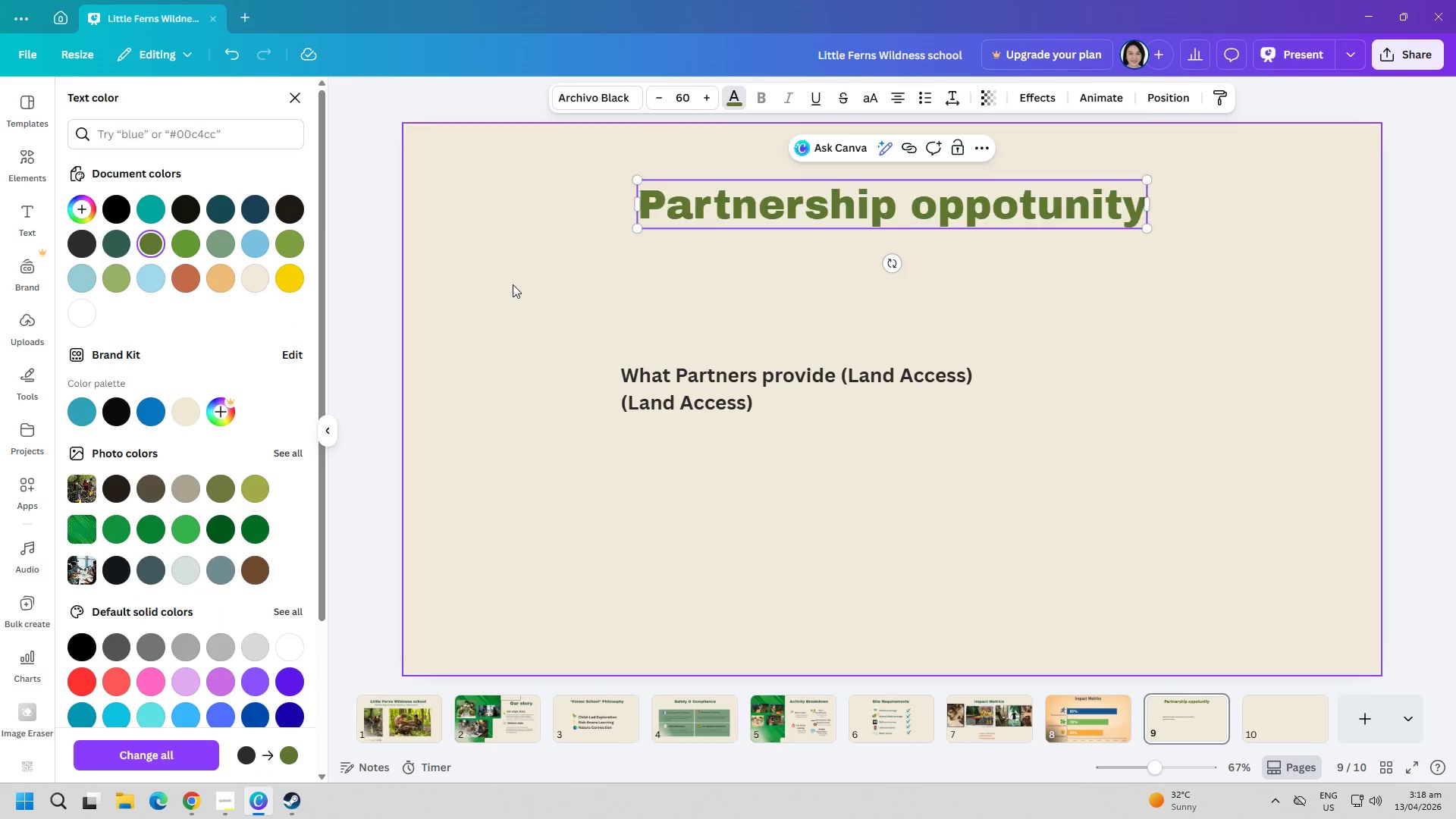 
double_click([750, 206])
 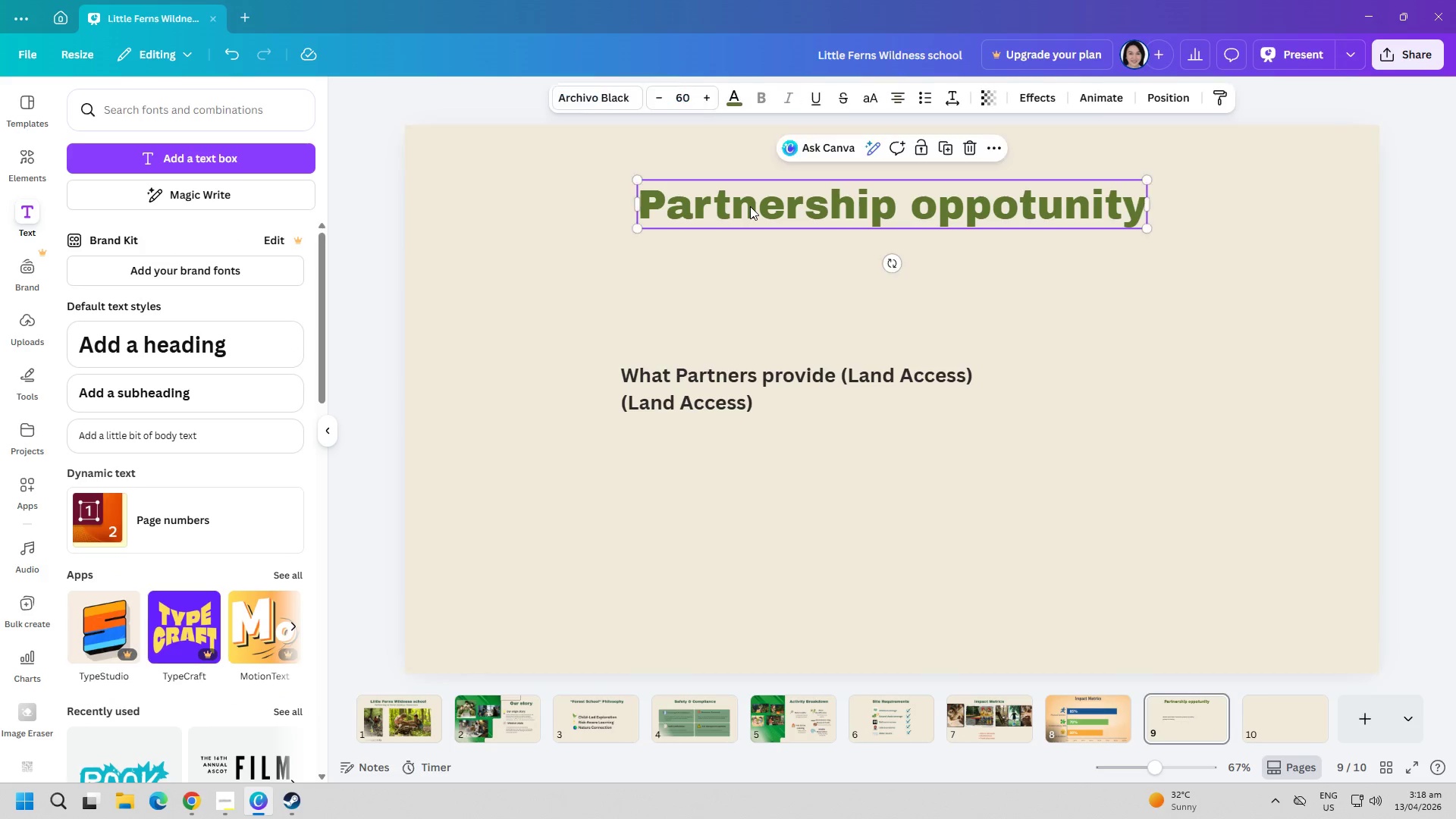 
triple_click([750, 206])
 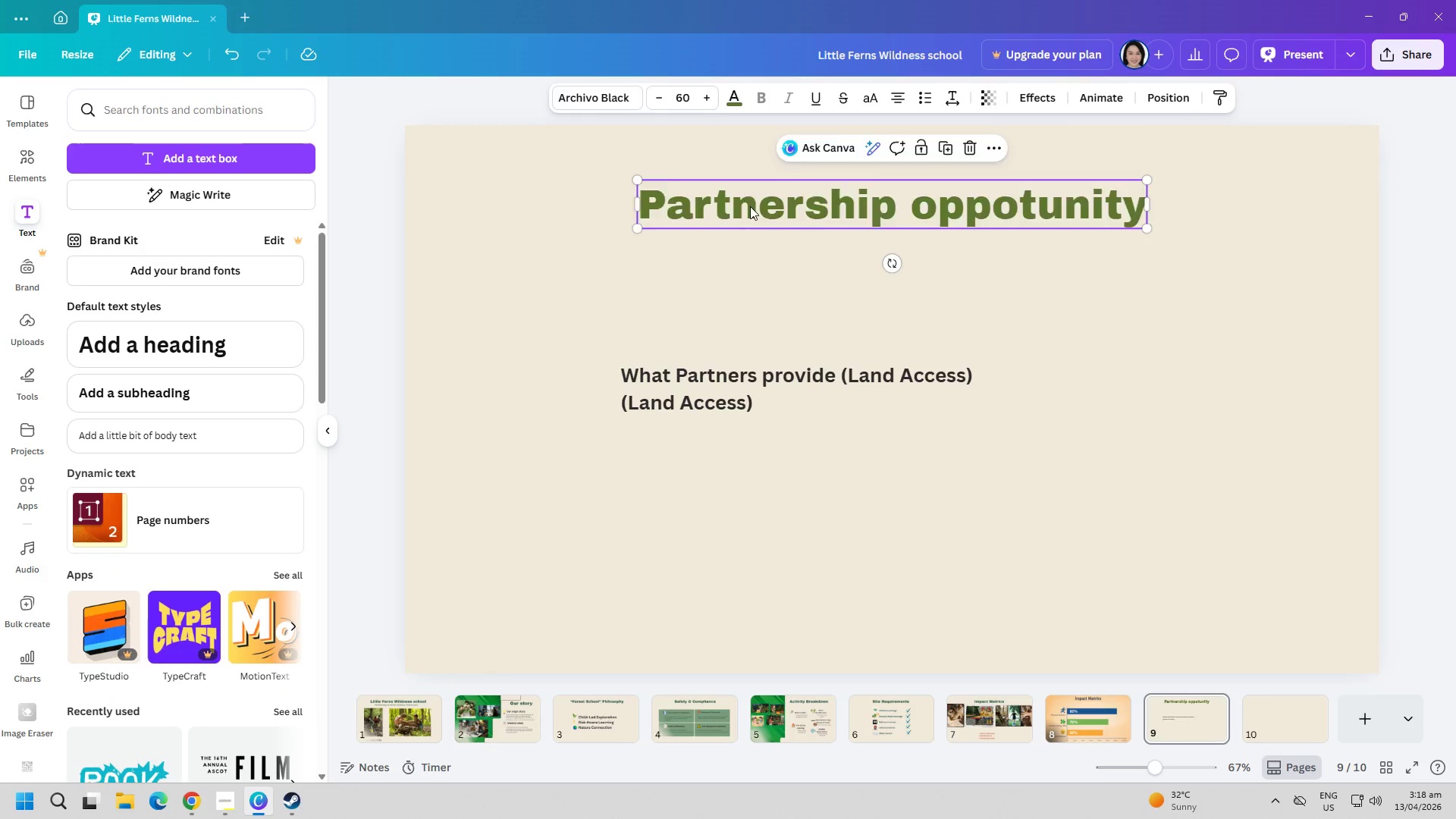 
triple_click([750, 206])
 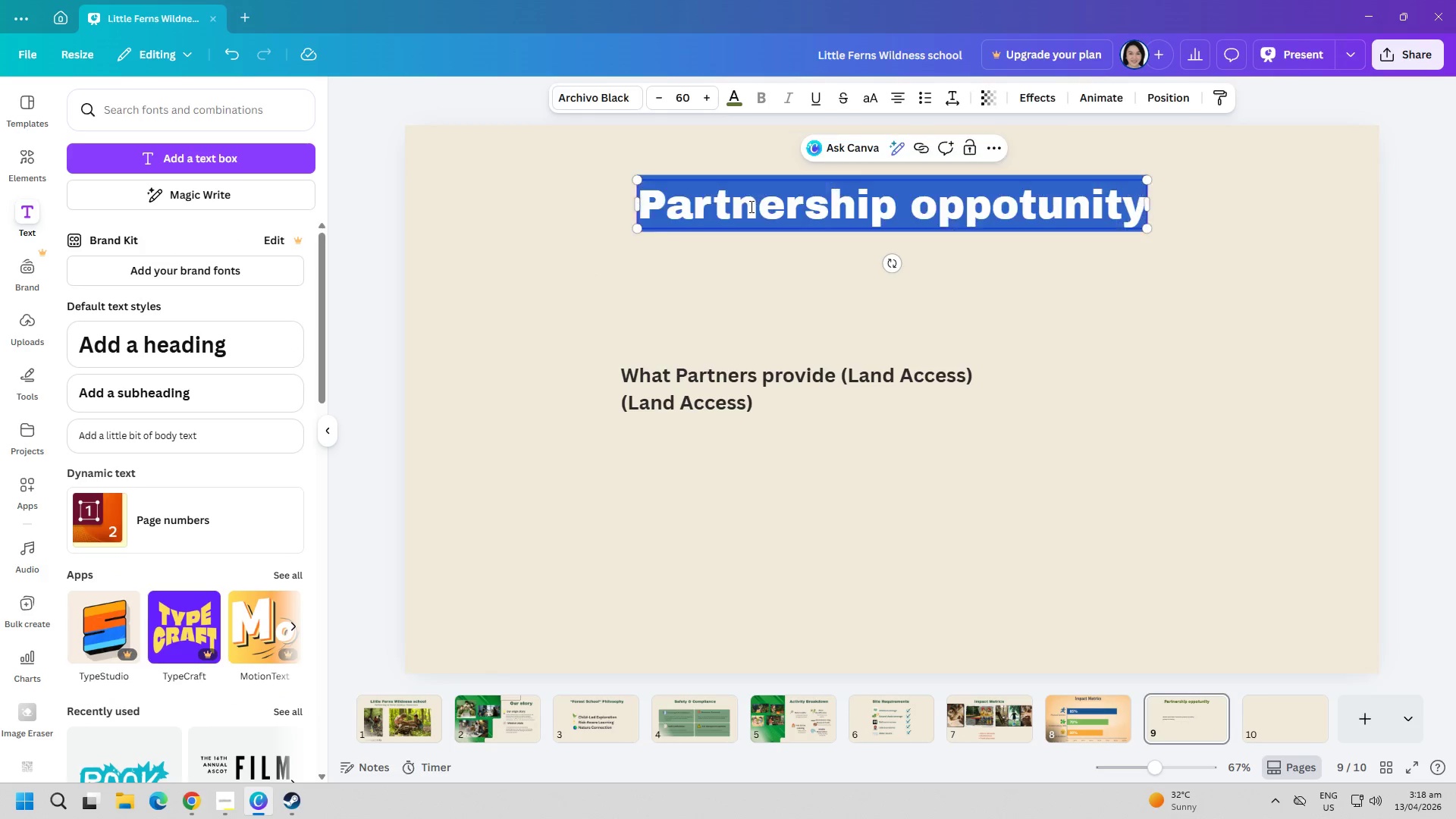 
triple_click([750, 206])
 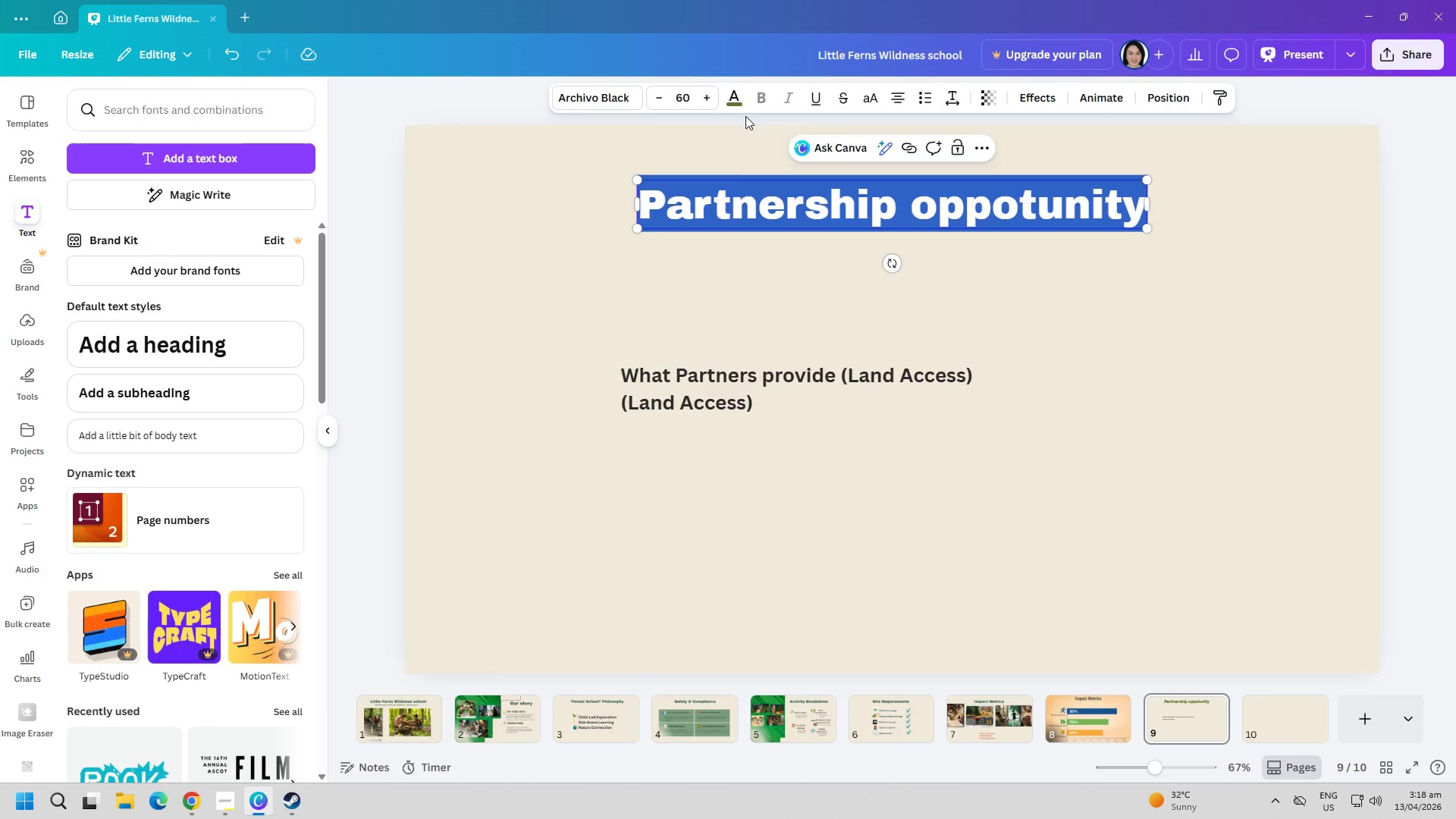 
left_click([733, 89])
 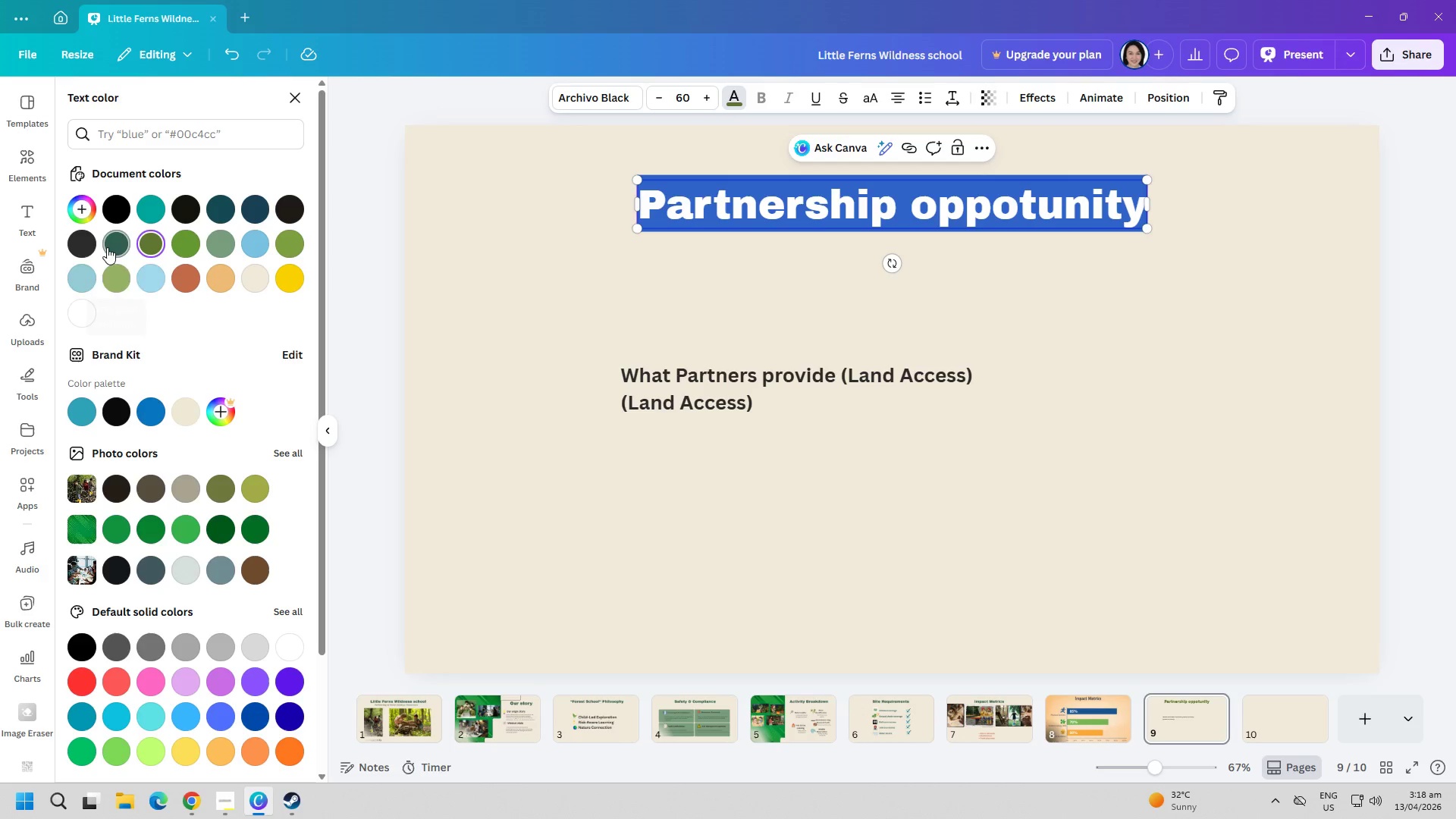 
wait(5.88)
 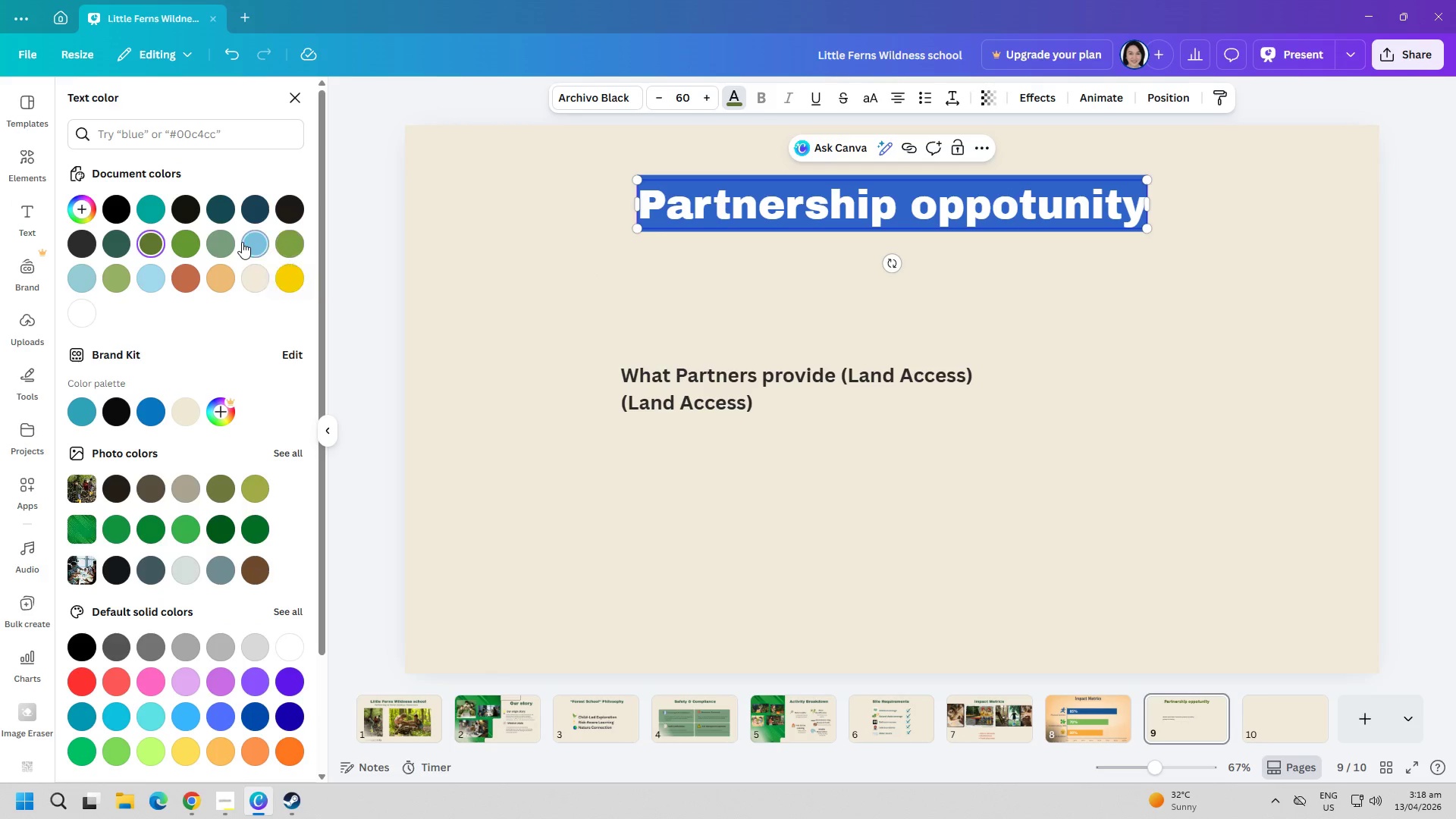 
left_click([107, 246])
 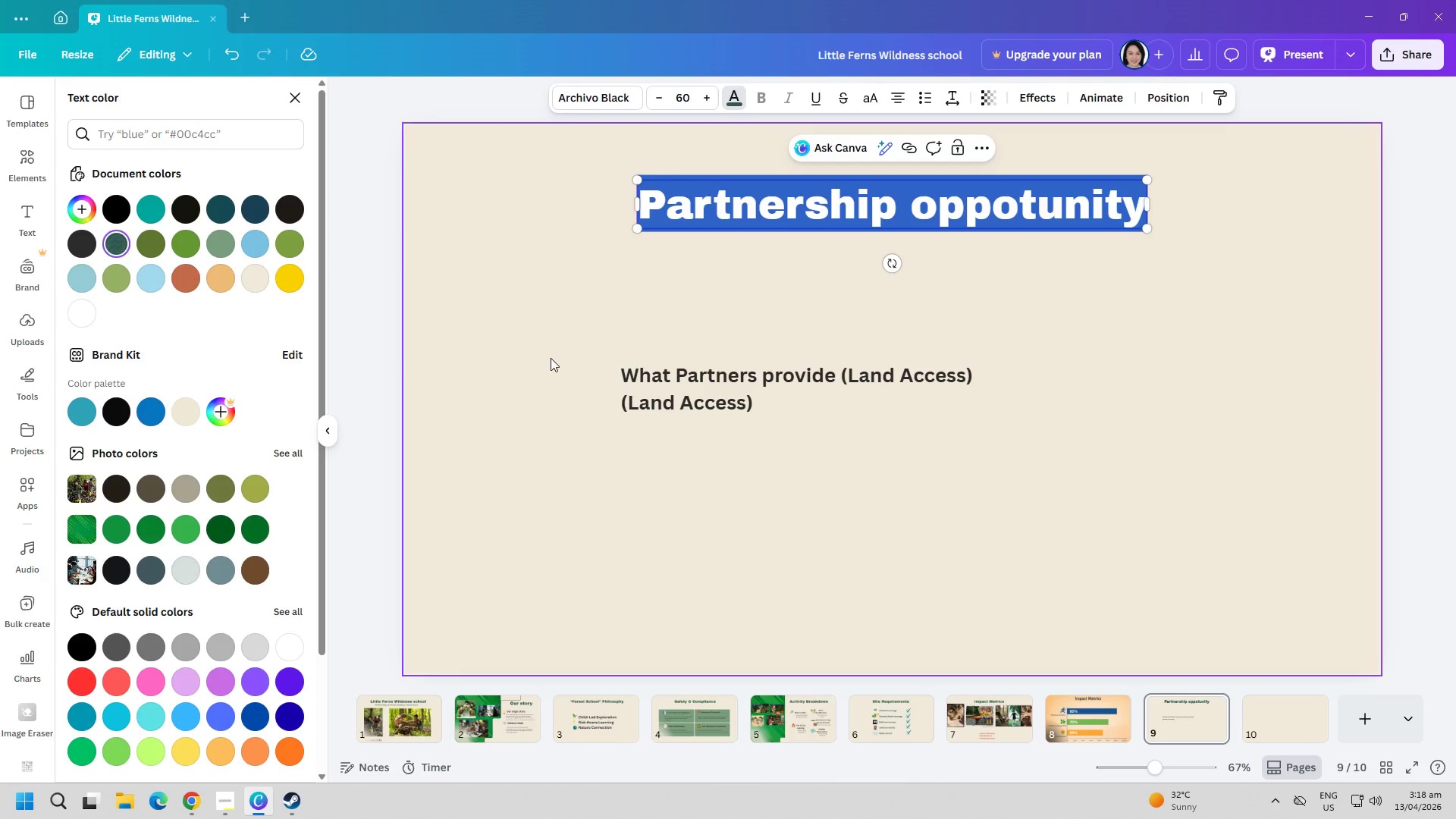 
double_click([551, 358])
 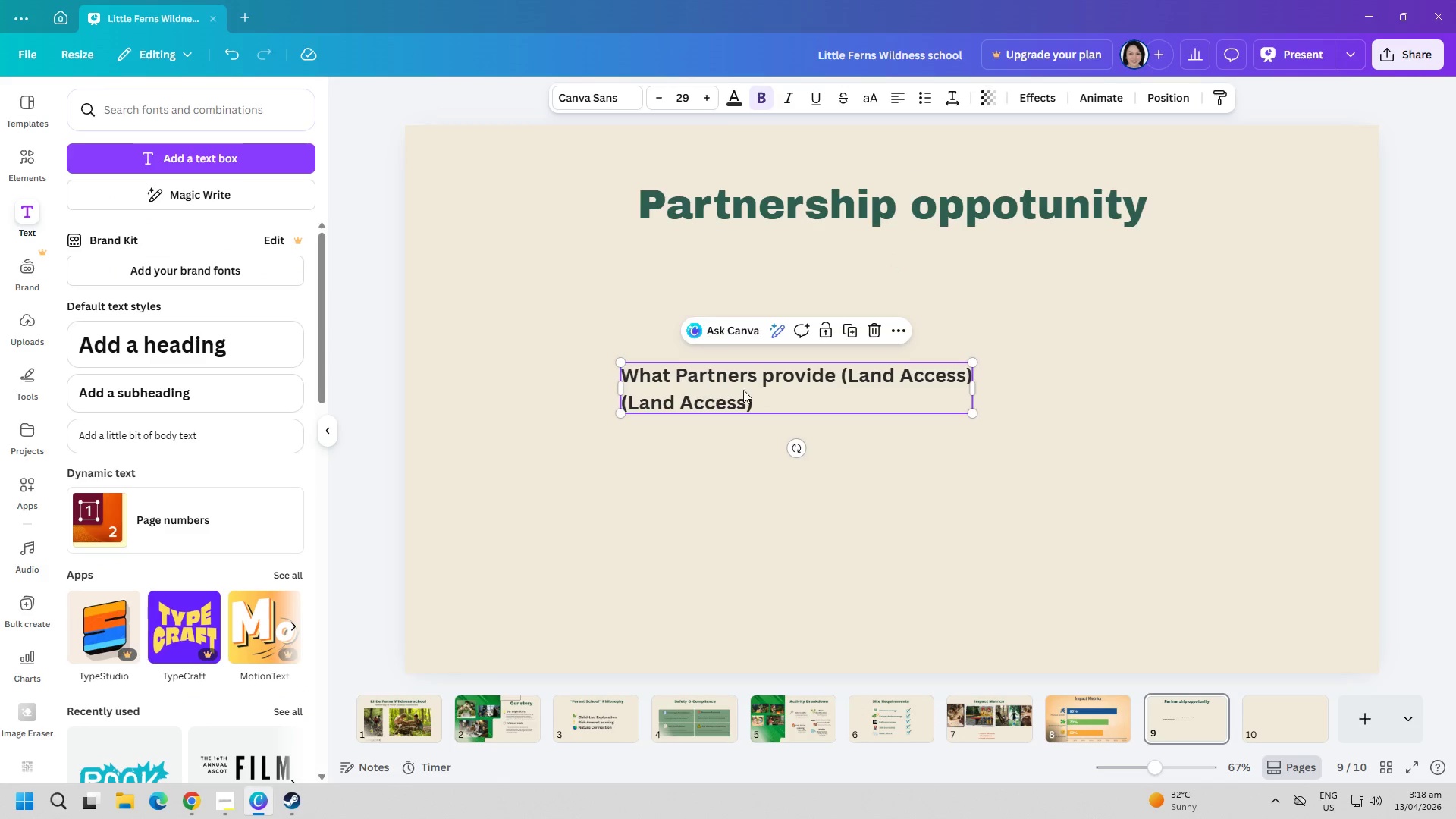 
double_click([769, 397])
 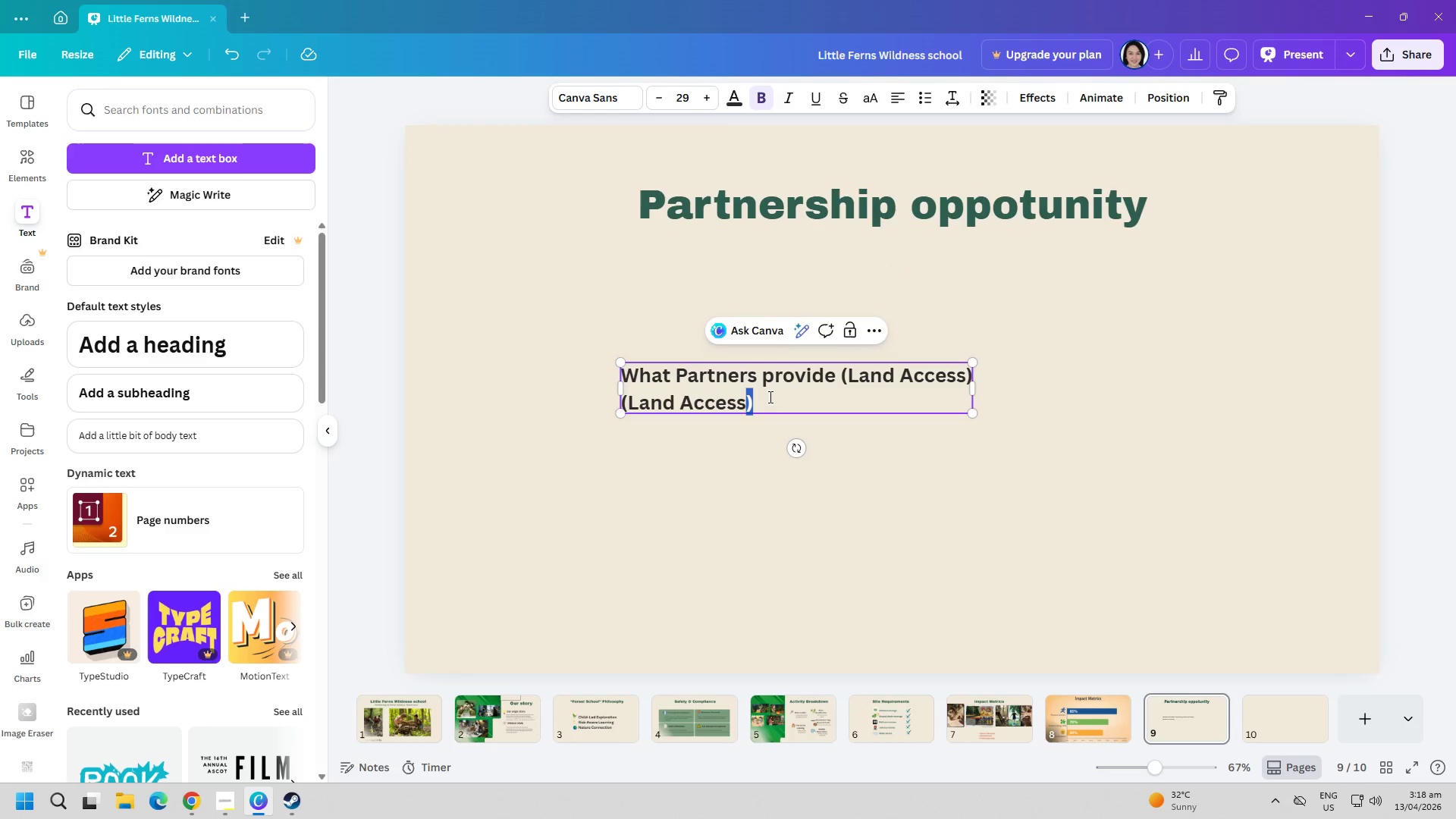 
triple_click([769, 397])
 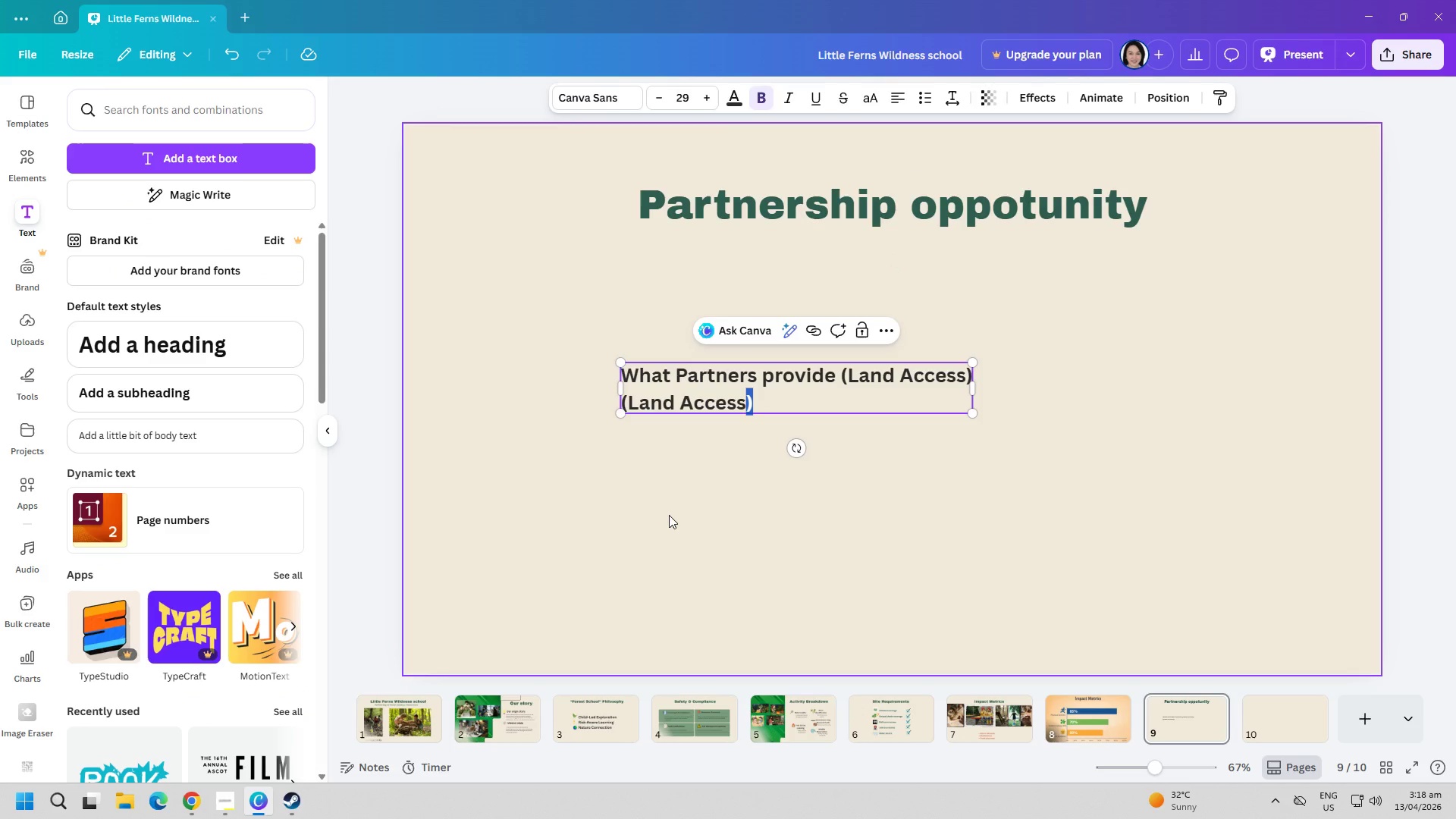 
left_click([669, 515])
 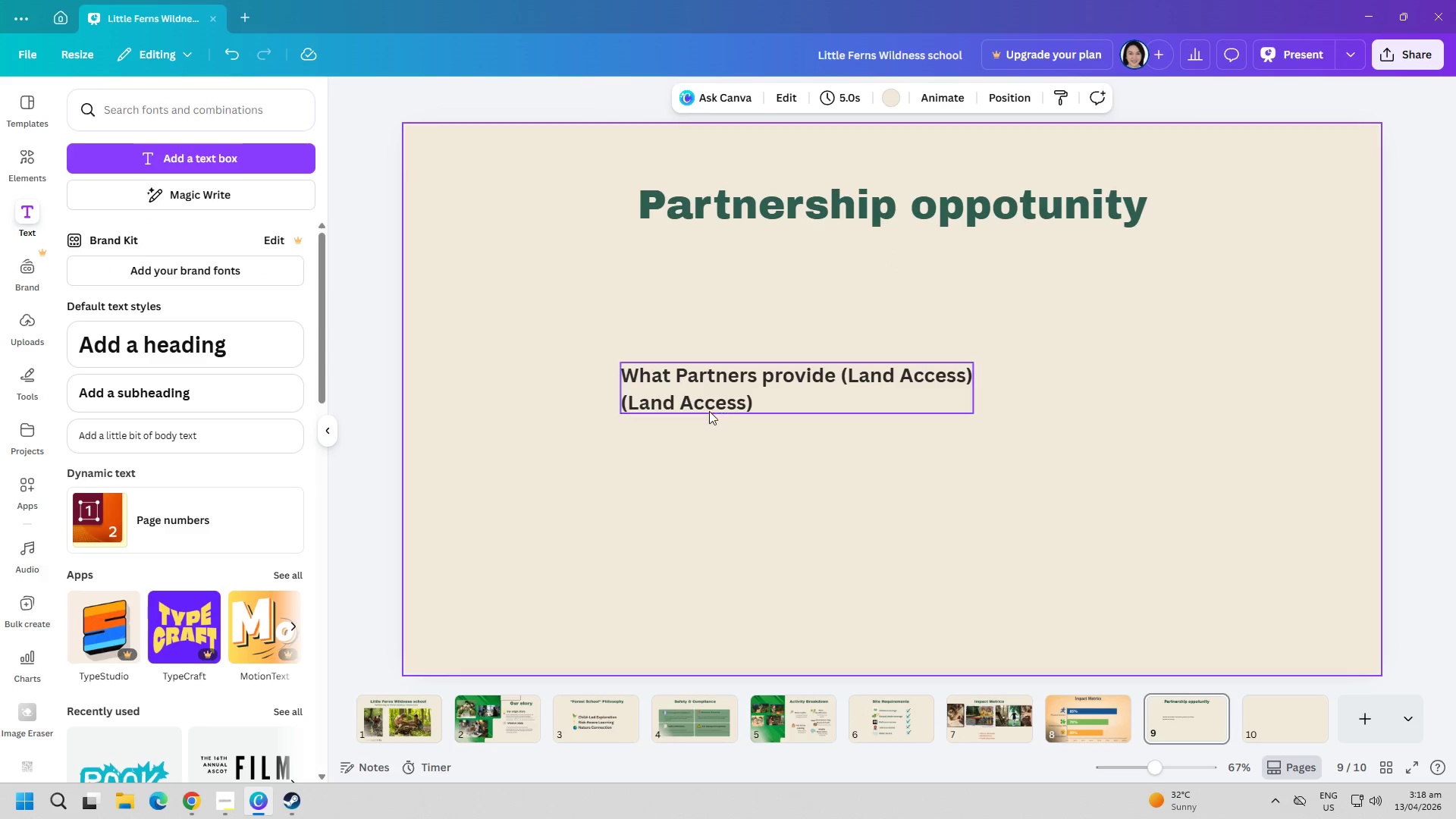 
left_click_drag(start_coordinate=[716, 394], to_coordinate=[676, 328])
 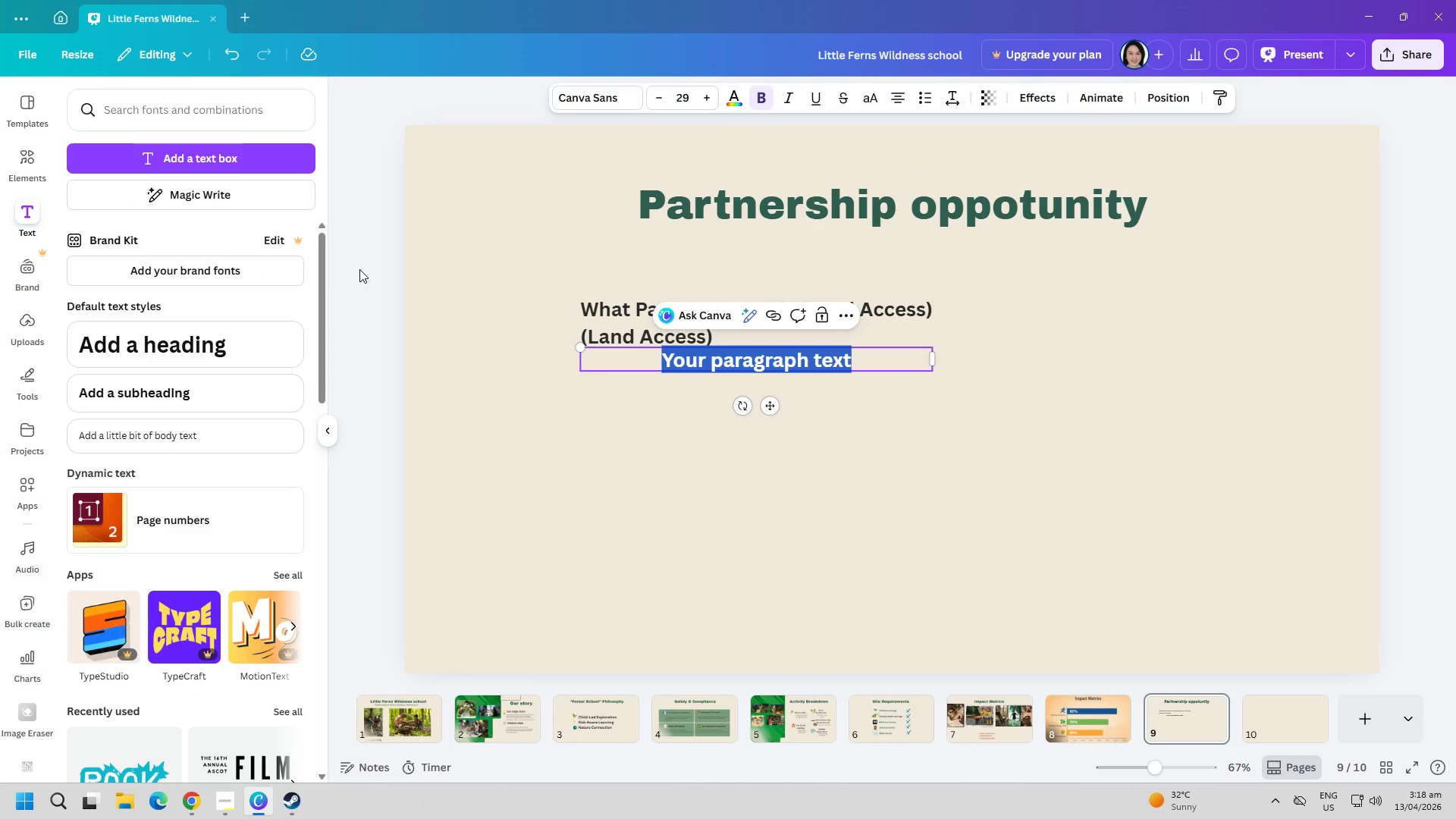 
type(Partner chade to whie)
key(Backspace)
key(Backspace)
type(te)
key(Backspace)
key(Backspace)
type(ite )
 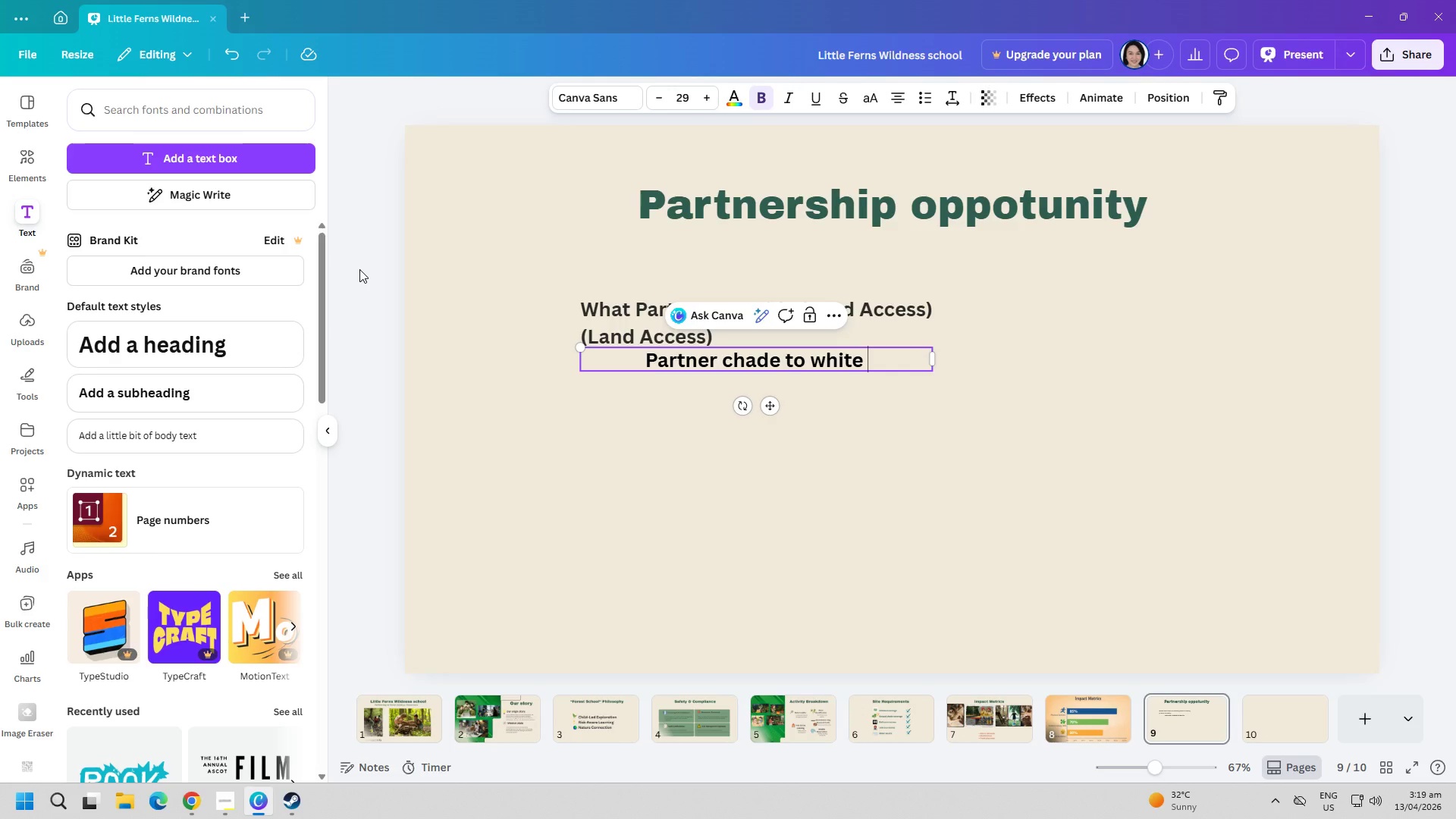 
wait(34.88)
 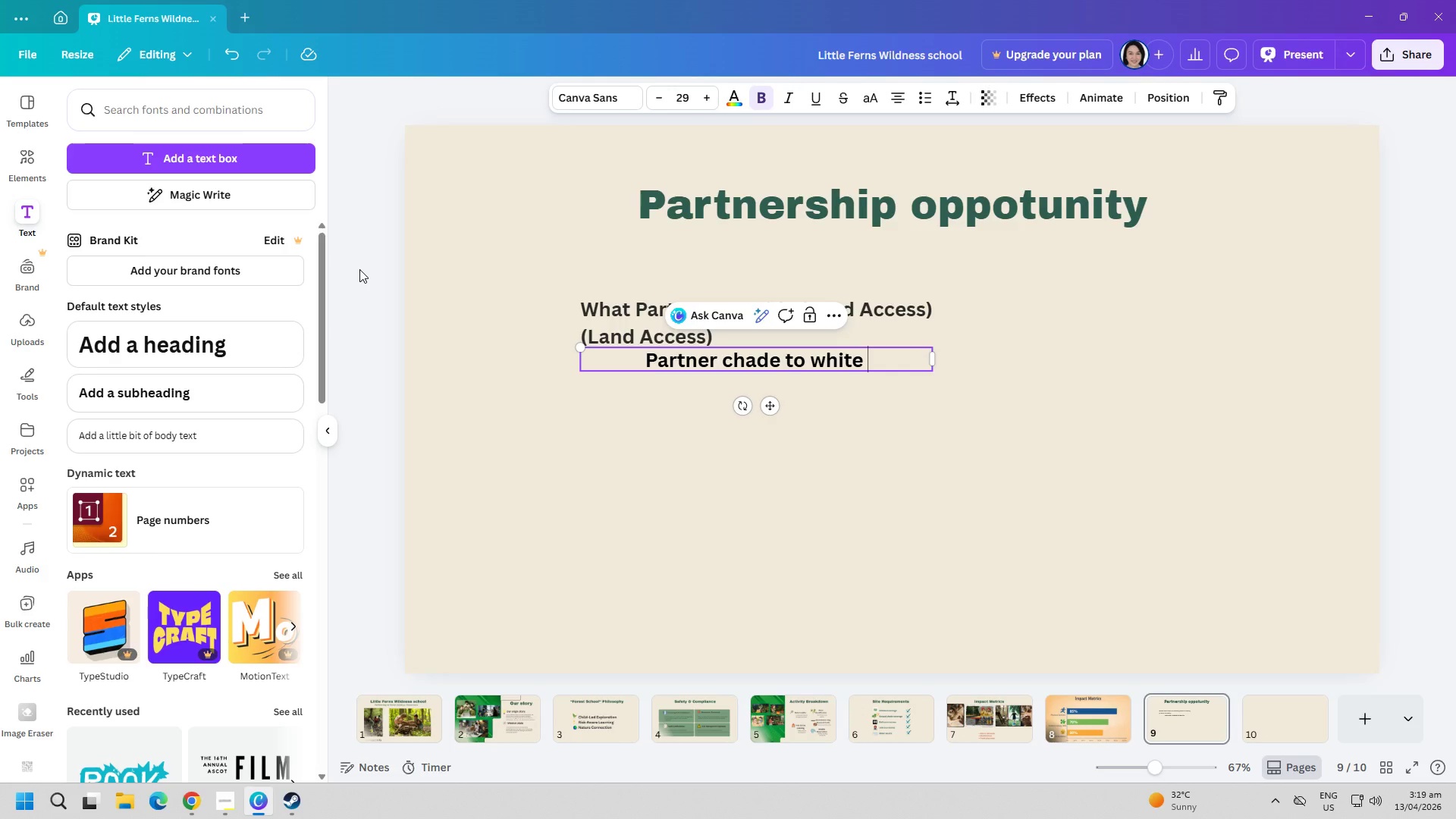 
type(parhties)
 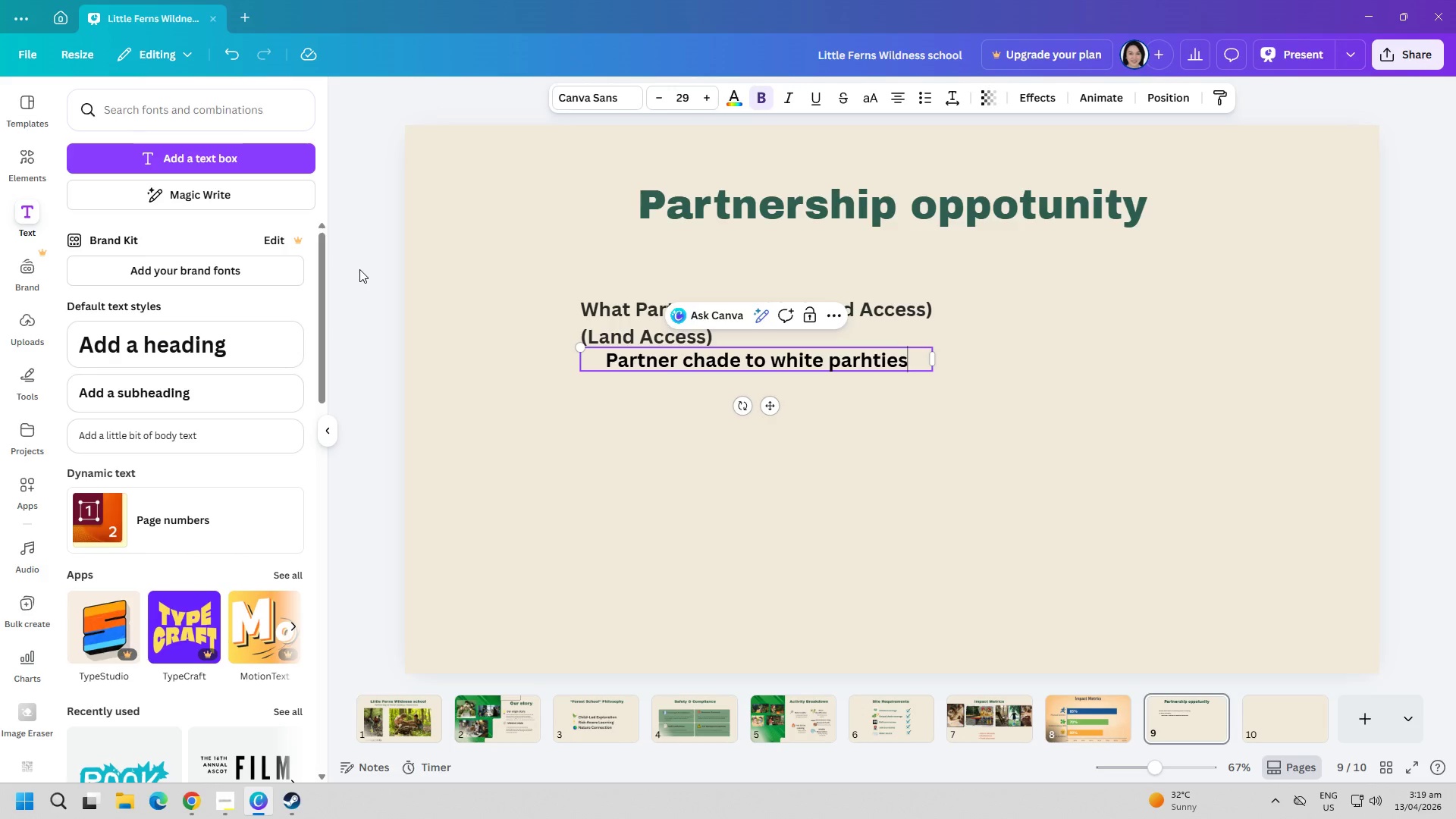 
wait(6.17)
 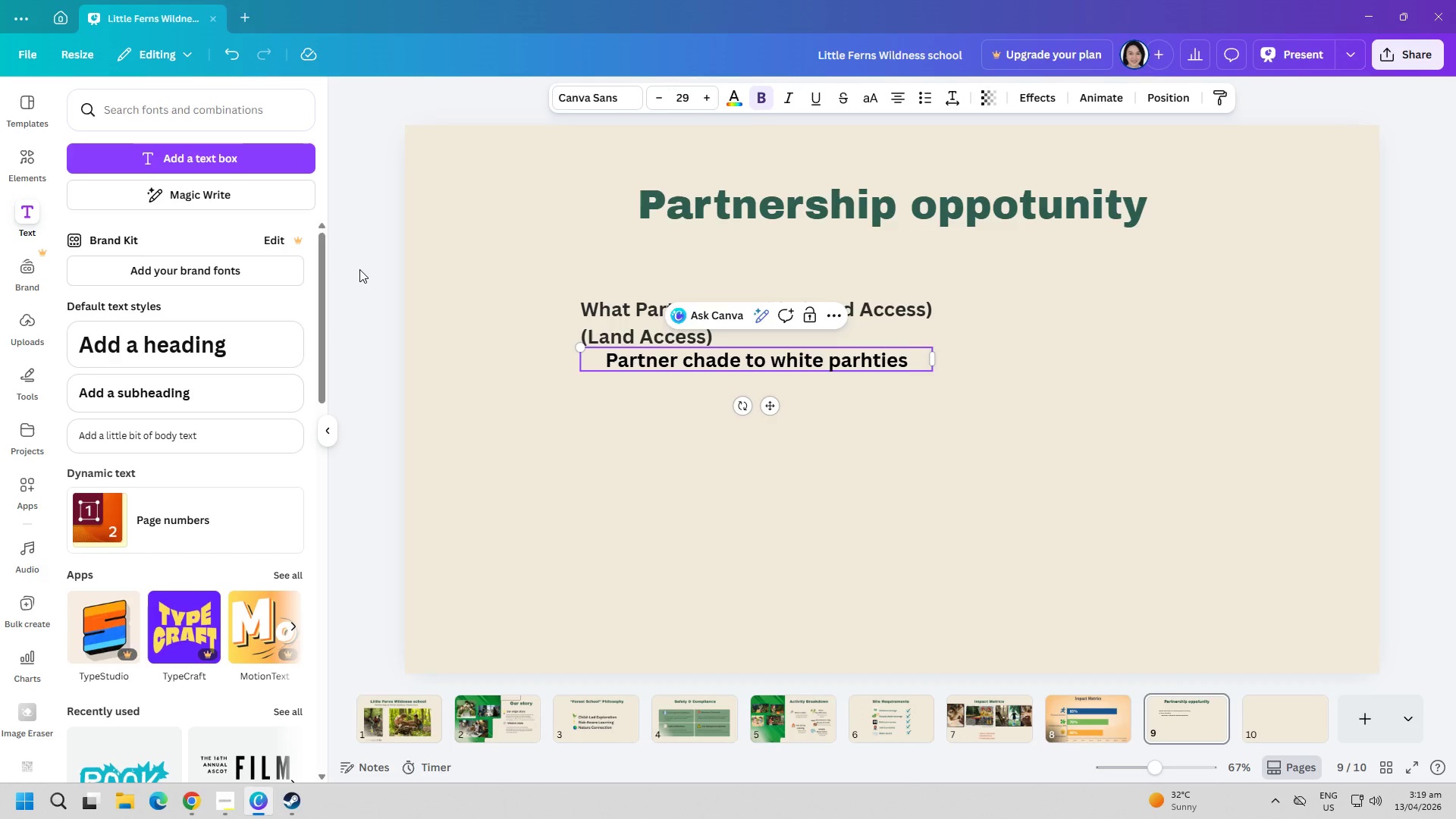 
type( in local)
 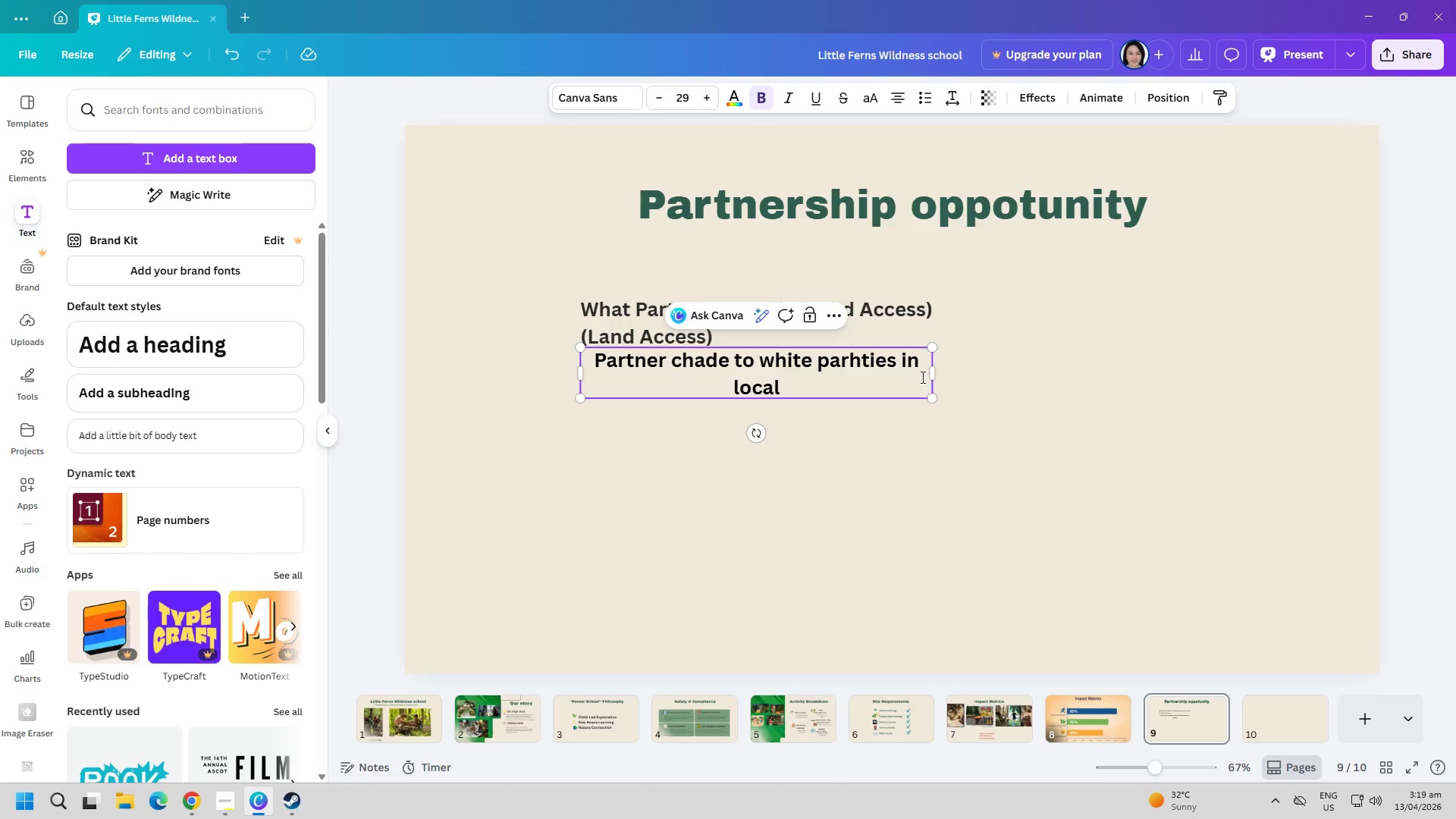 
left_click_drag(start_coordinate=[937, 378], to_coordinate=[978, 378])
 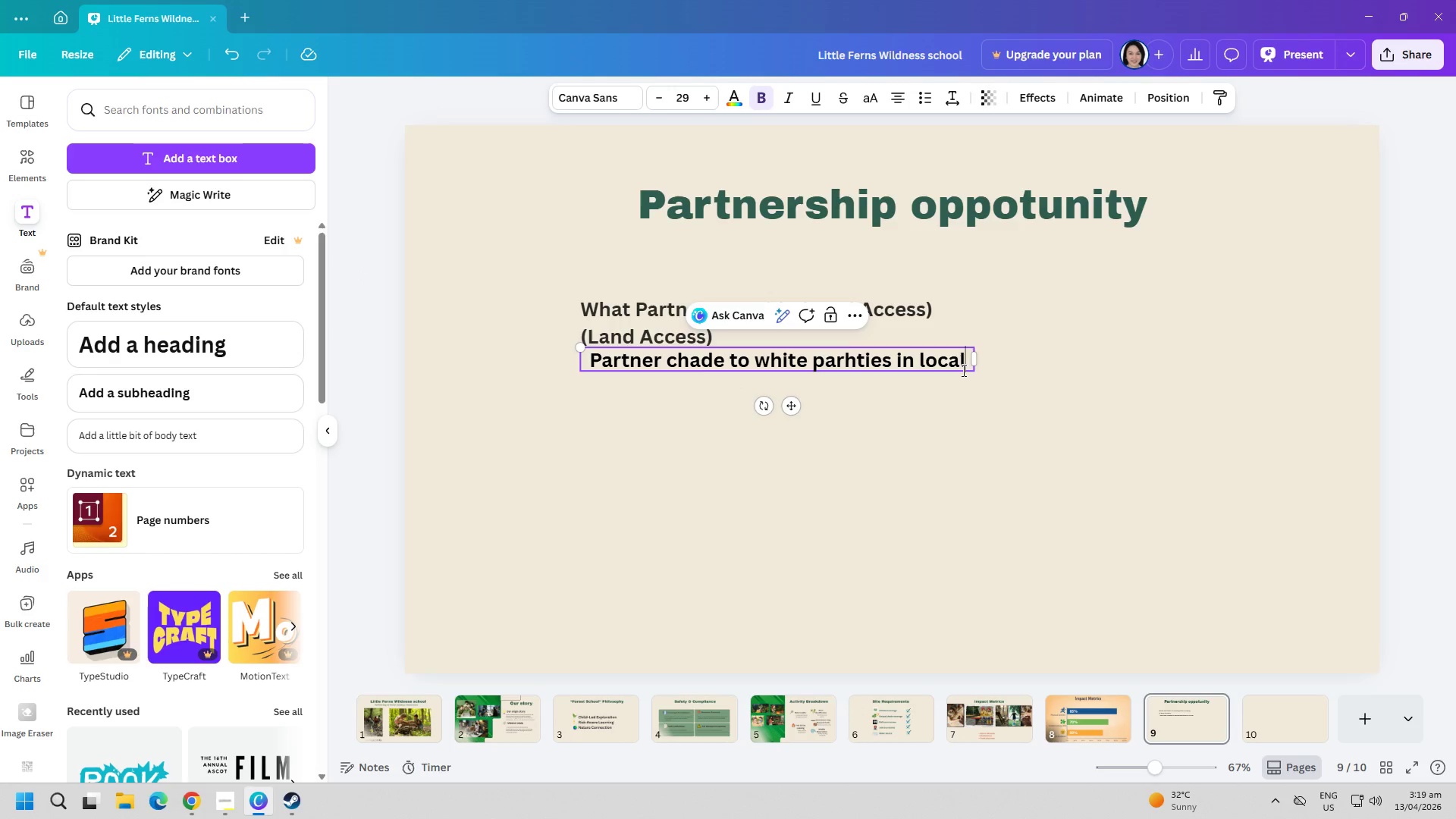 
left_click([962, 367])
 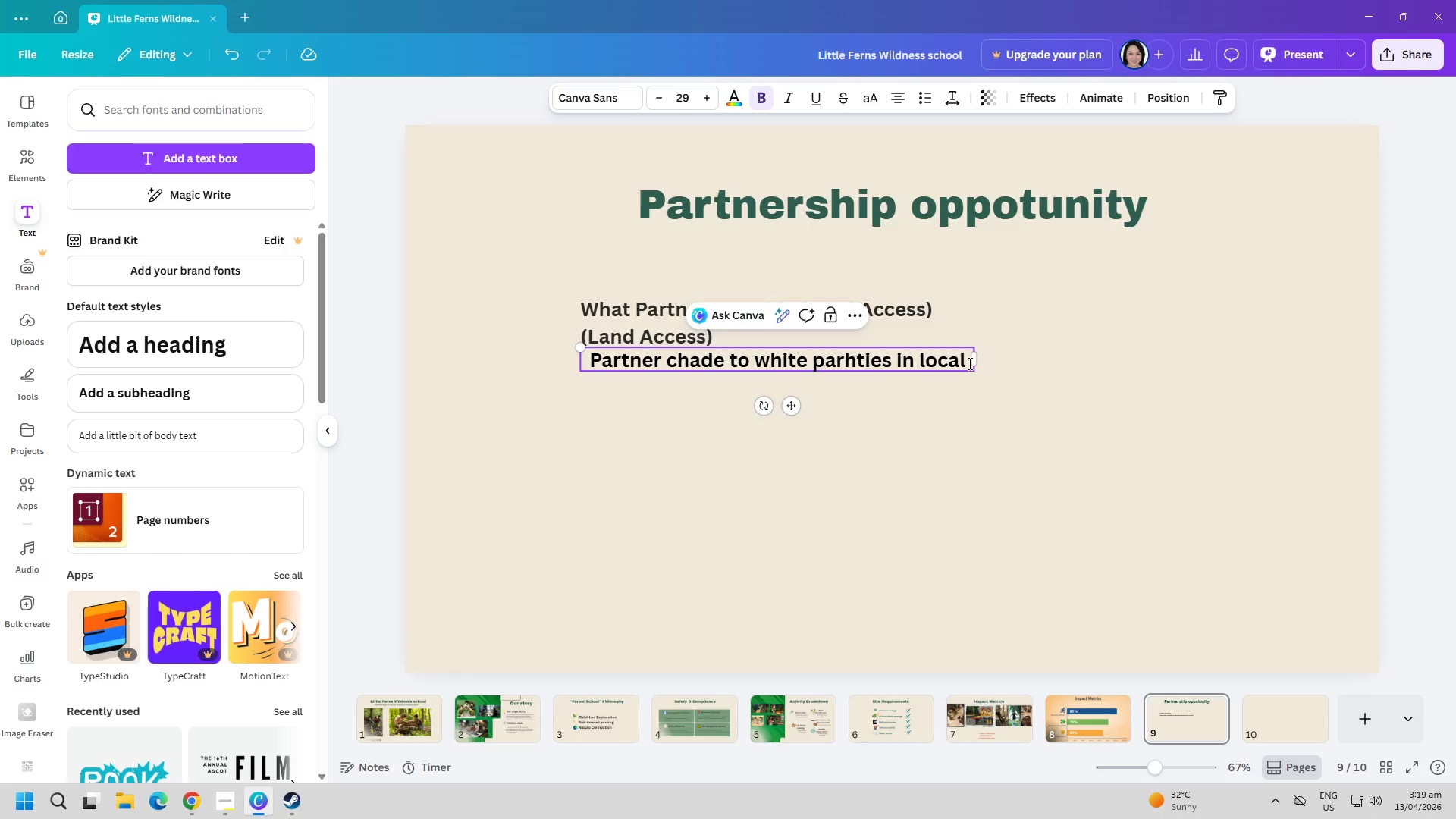 
key(Enter)
 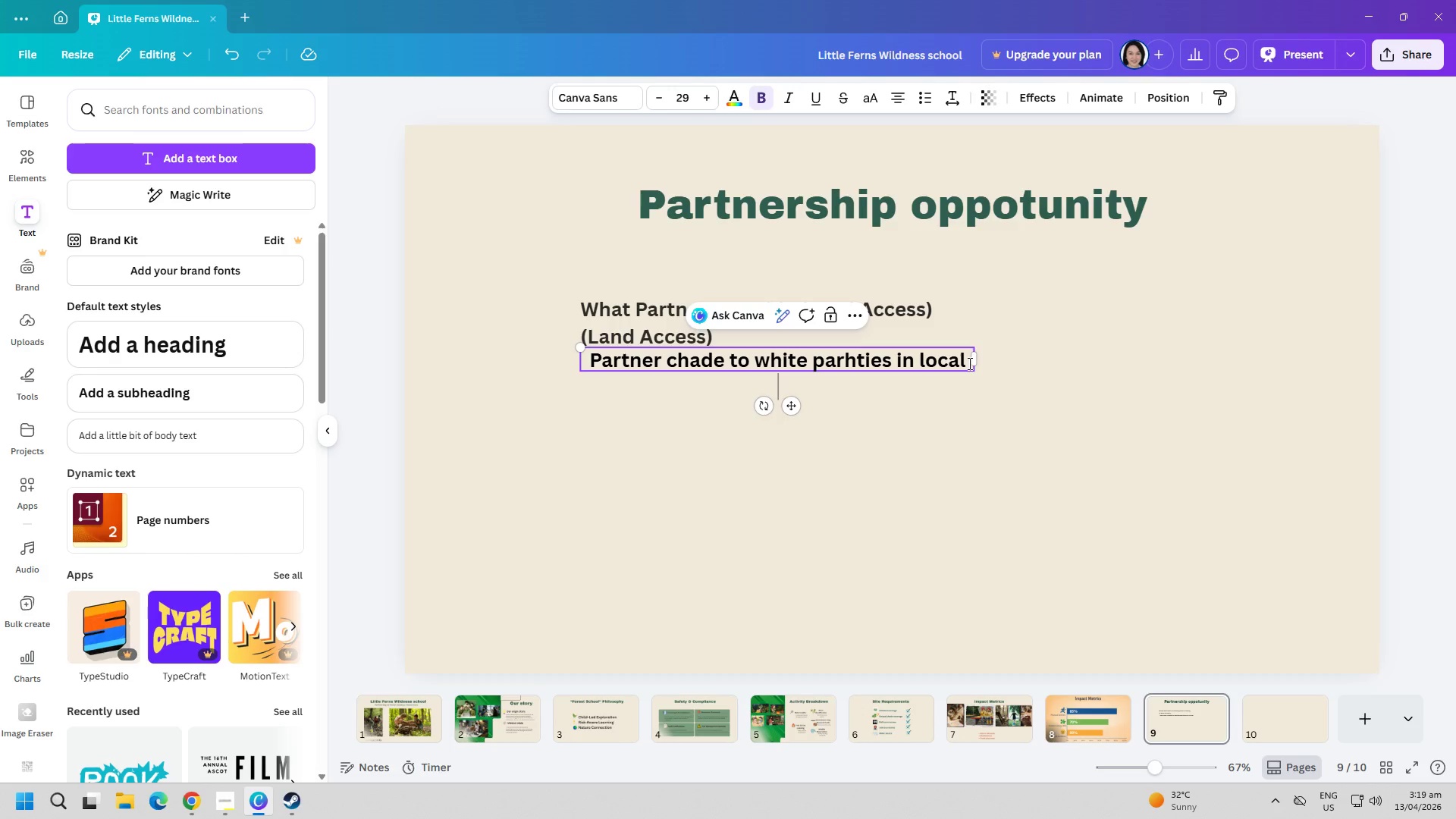 
type(de)
key(Backspace)
 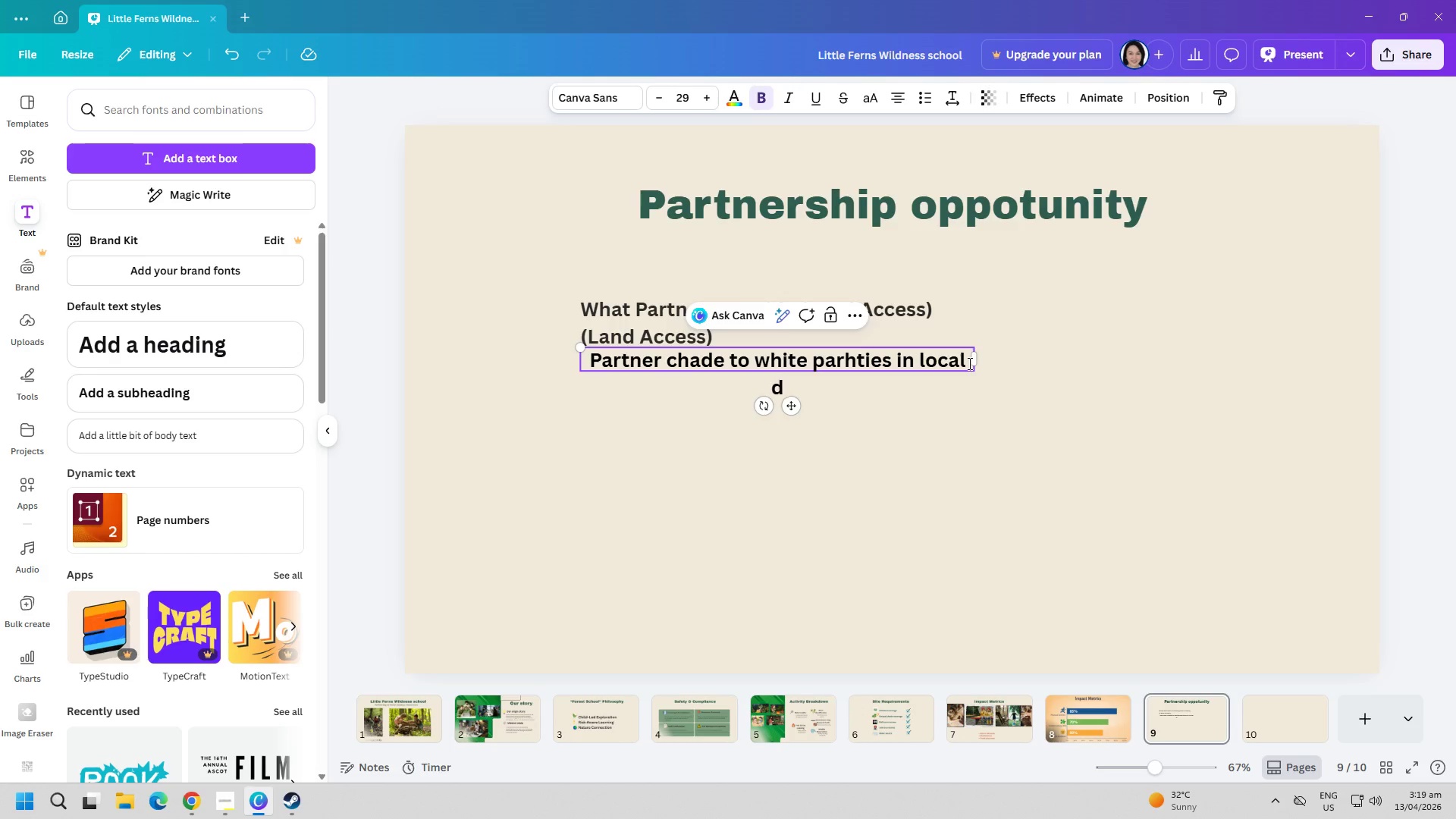 
key(Control+ControlLeft)
 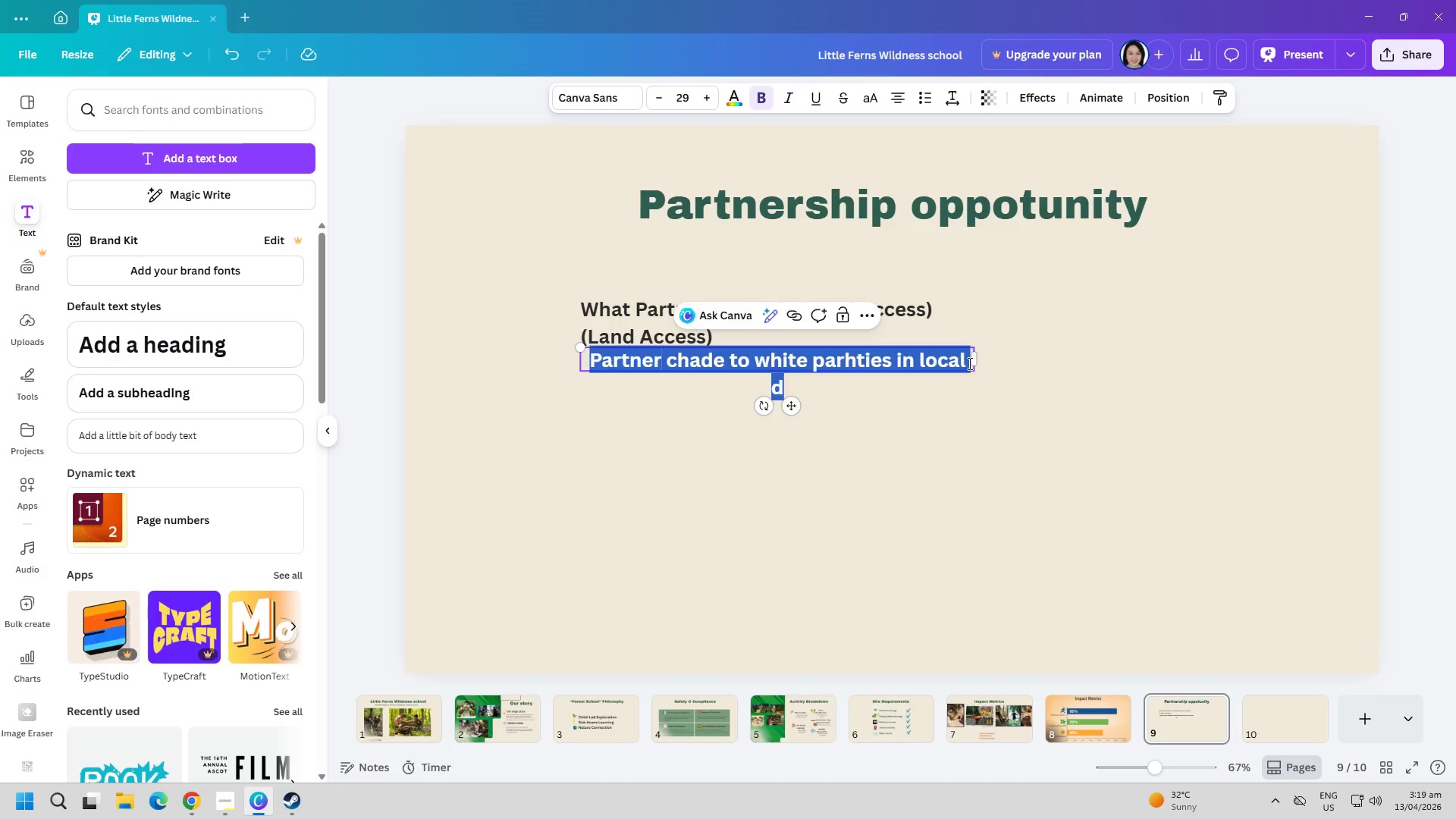 
key(Control+A)
 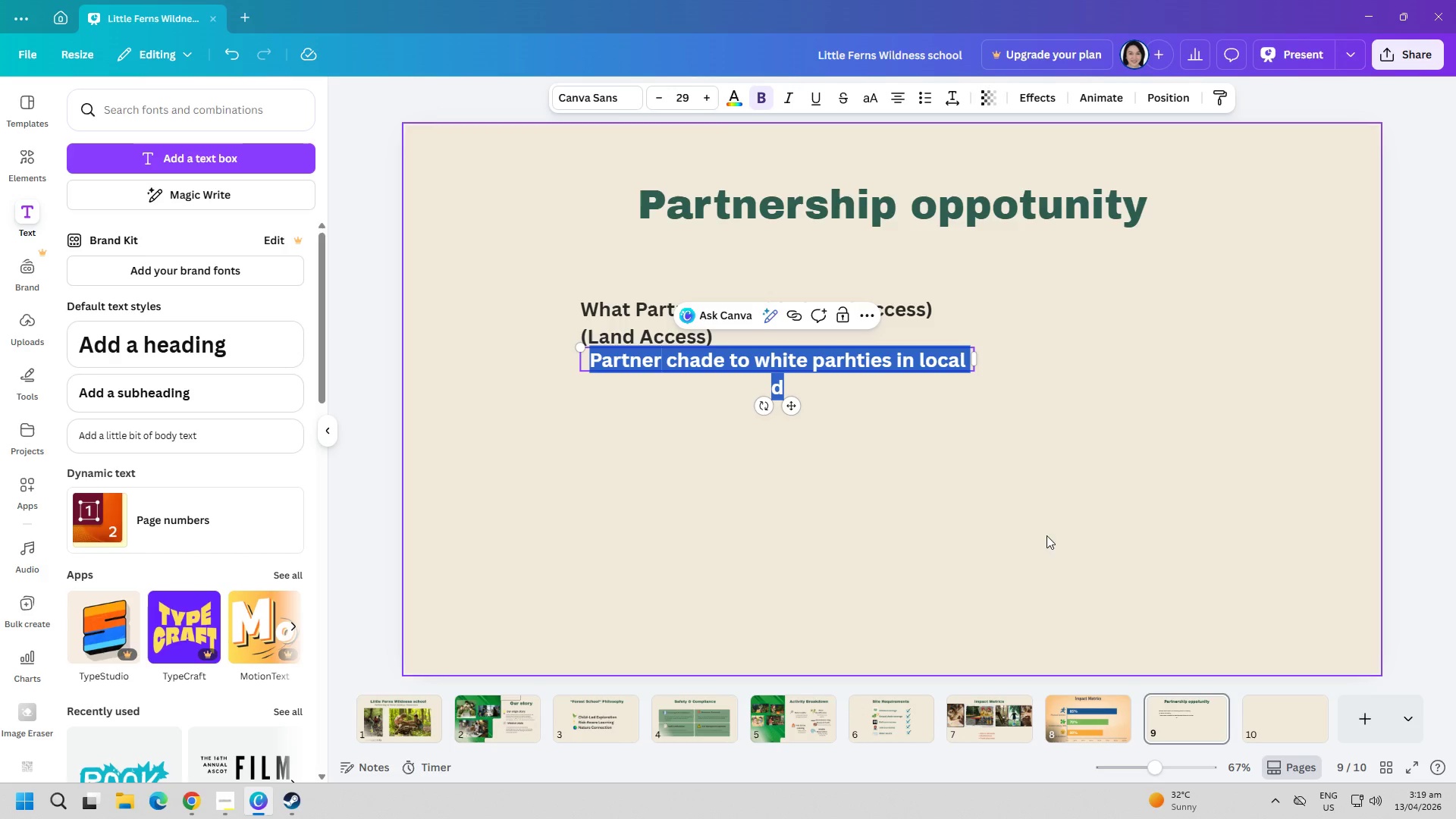 
left_click([1058, 527])
 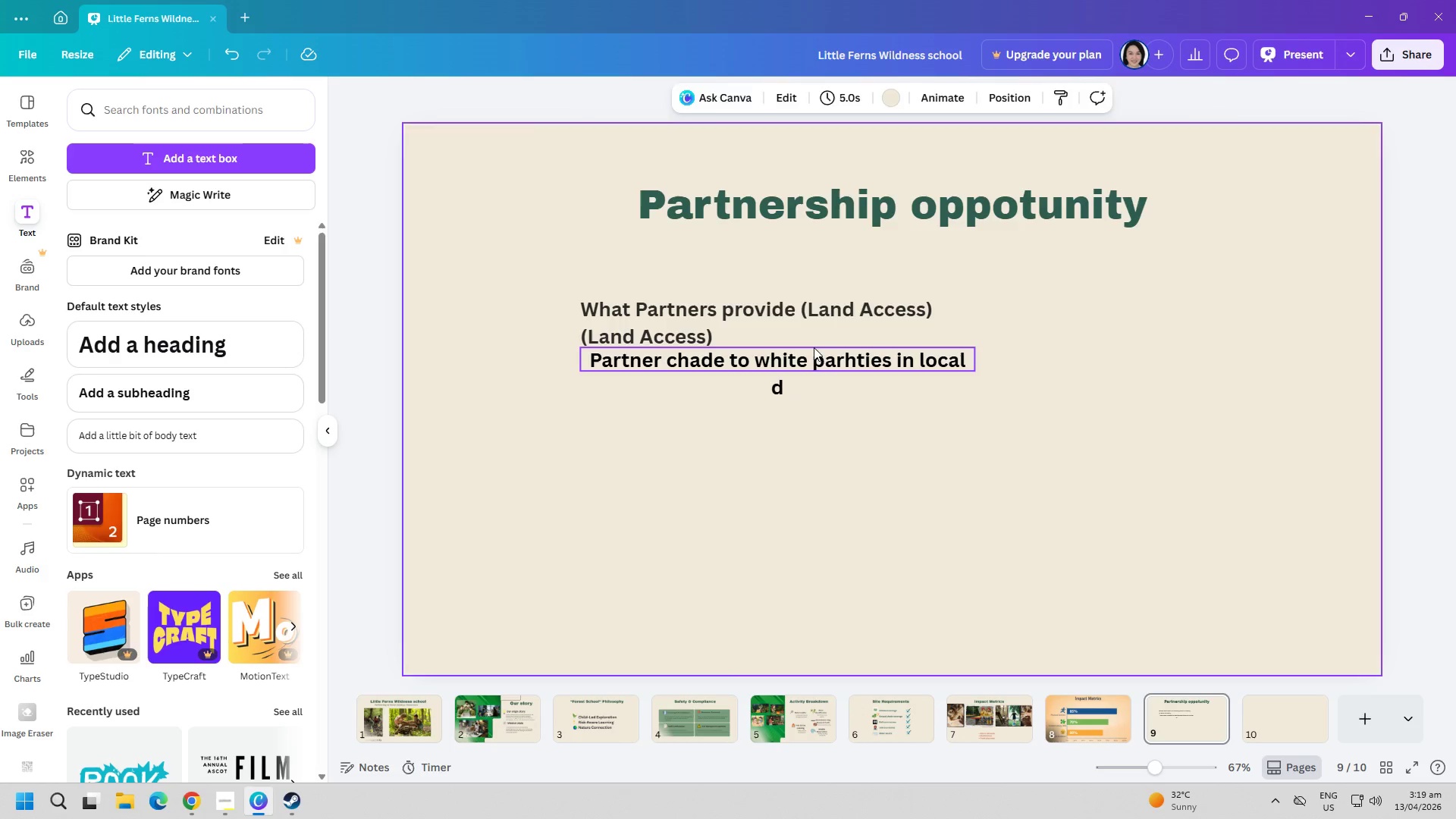 
left_click_drag(start_coordinate=[818, 354], to_coordinate=[819, 395])
 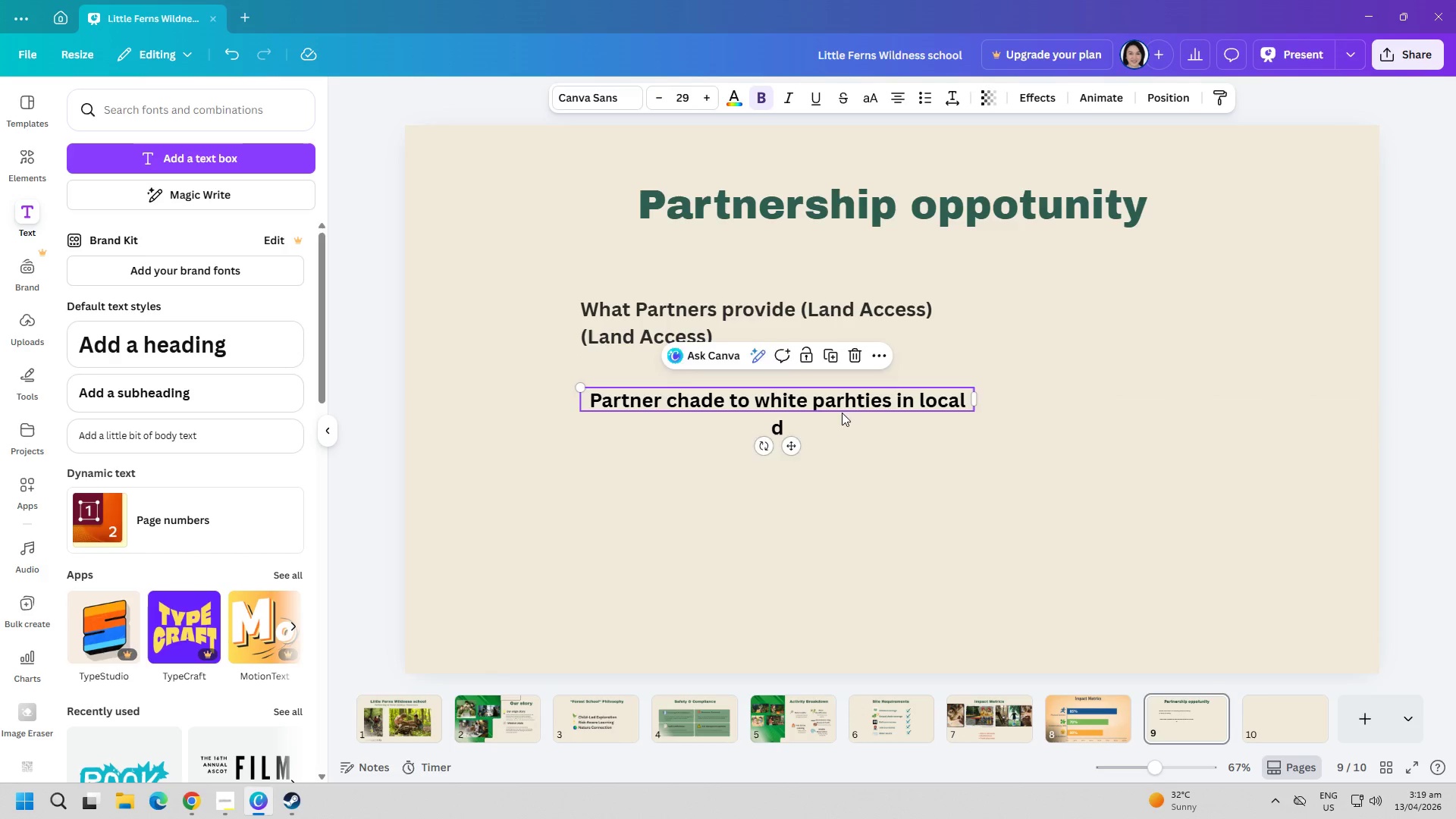 
left_click([842, 413])
 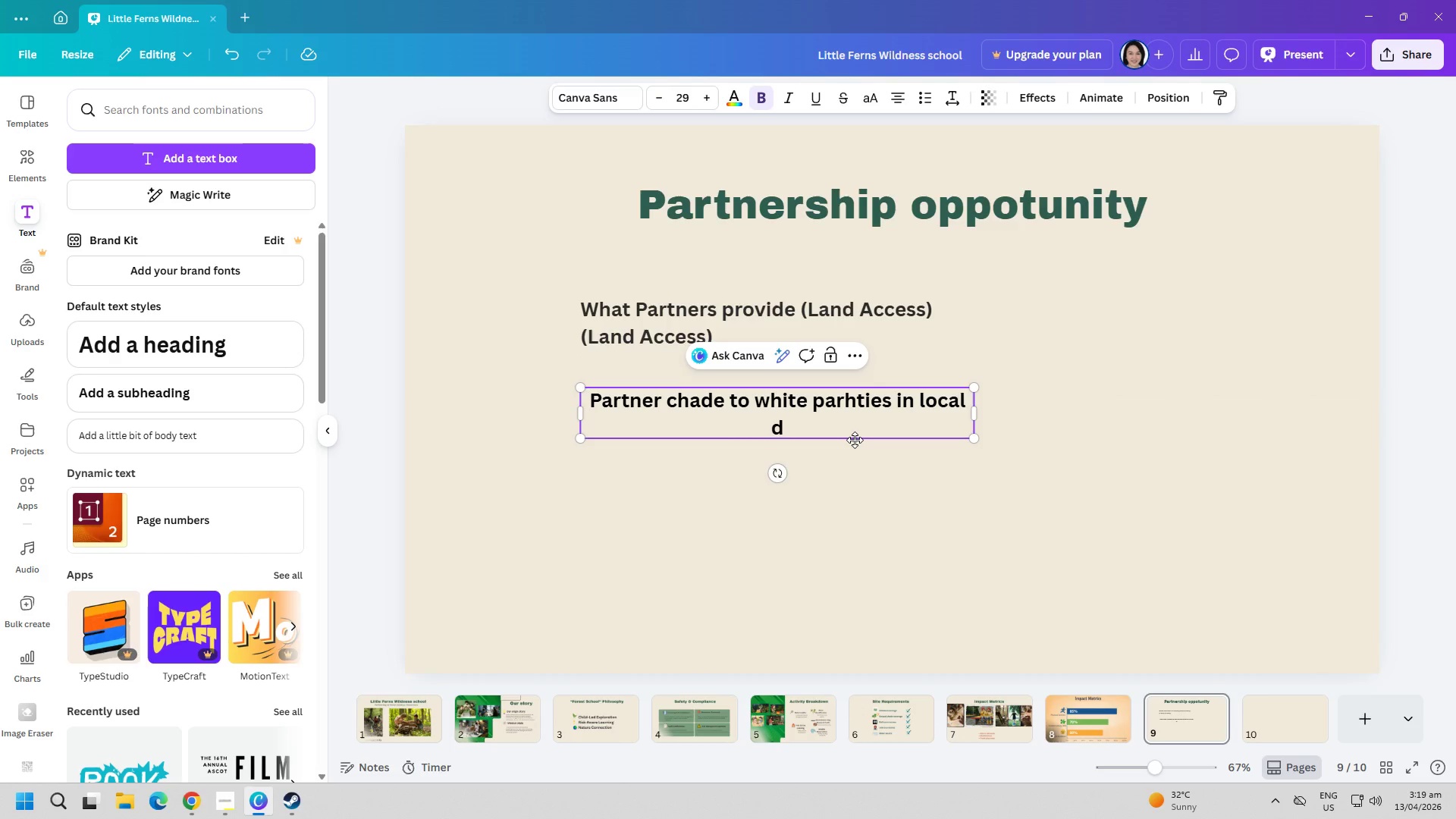 
type(evelopment and collaboration)
 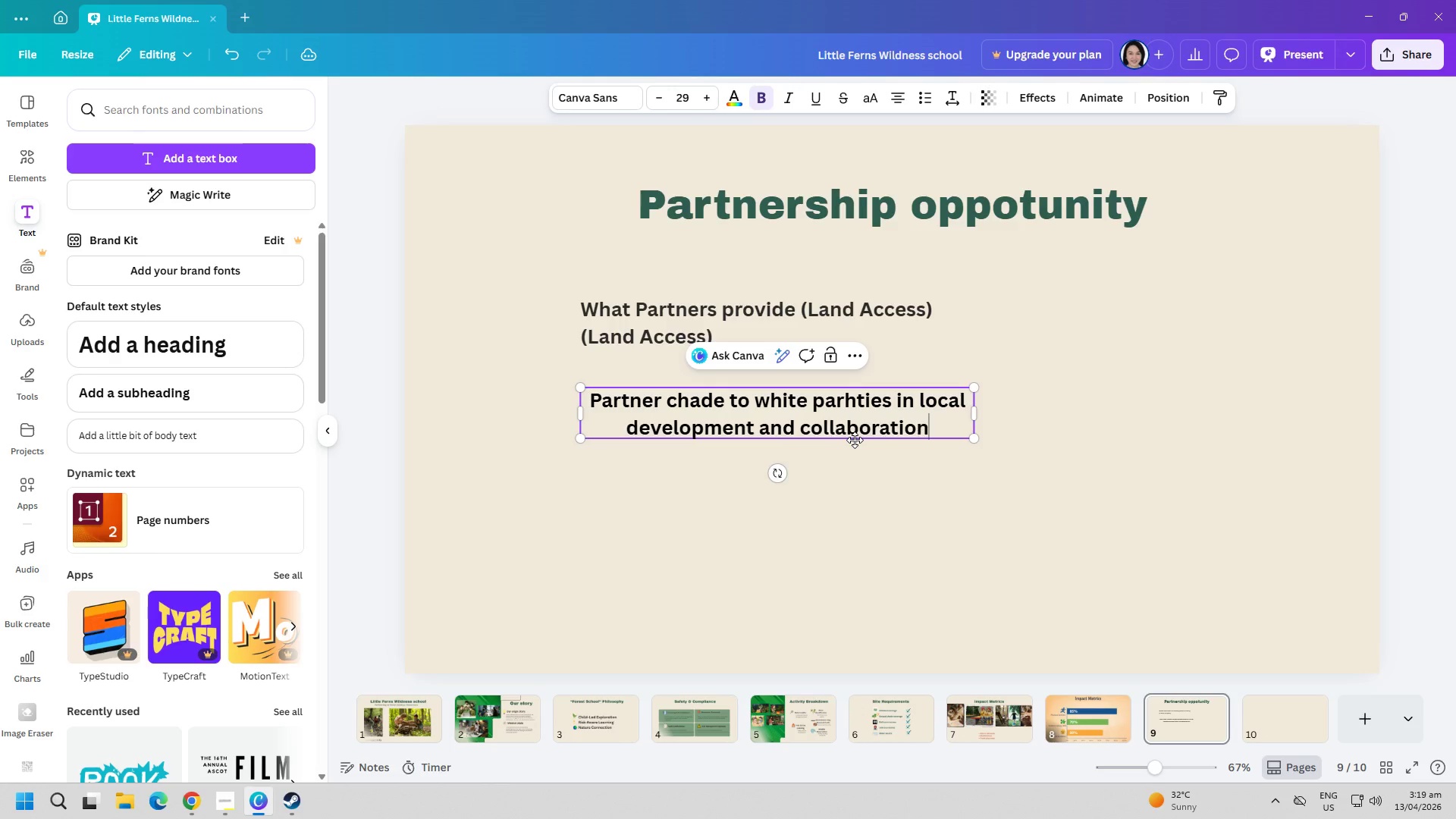 
key(Control+ControlLeft)
 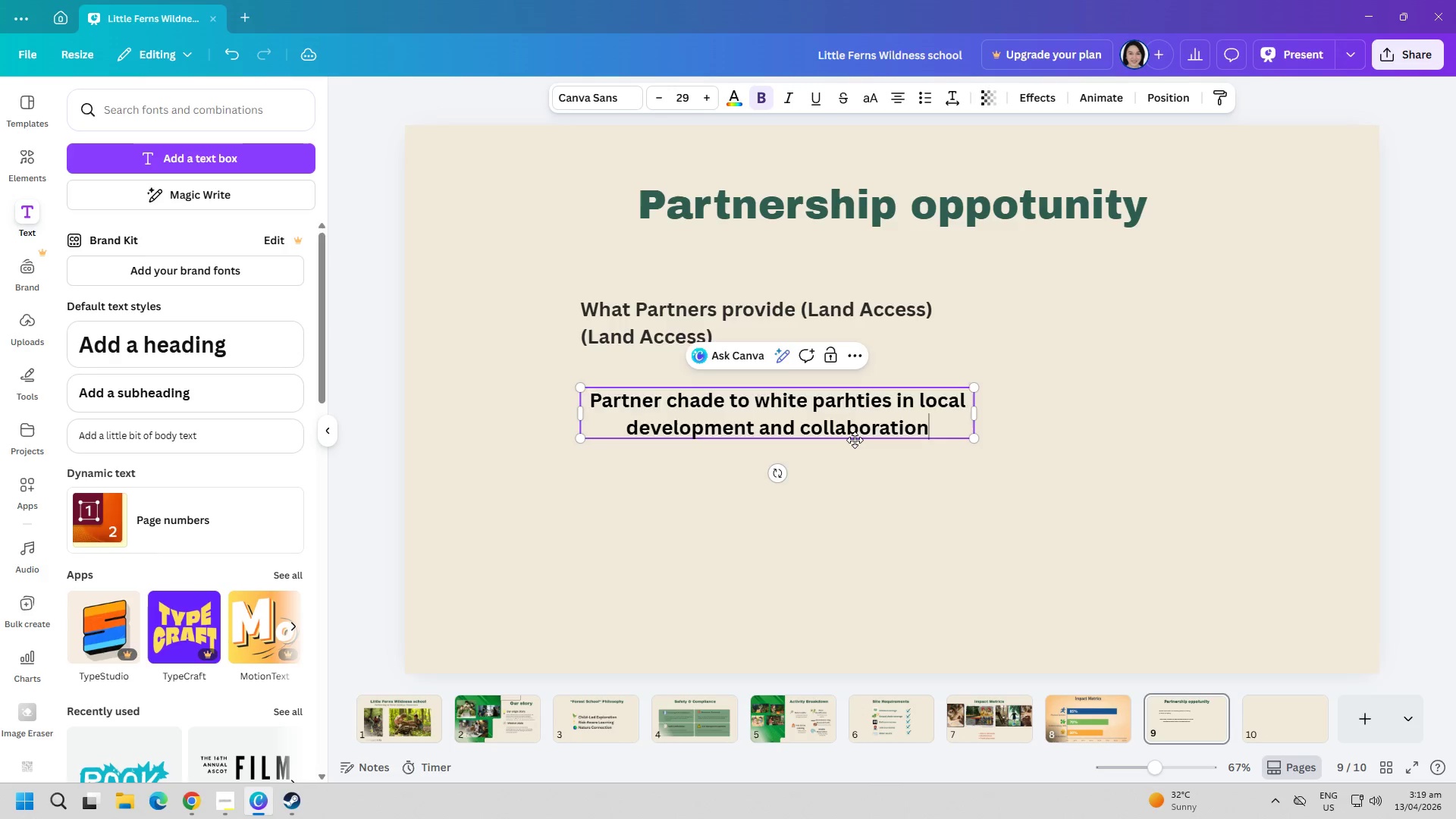 
key(Control+A)
 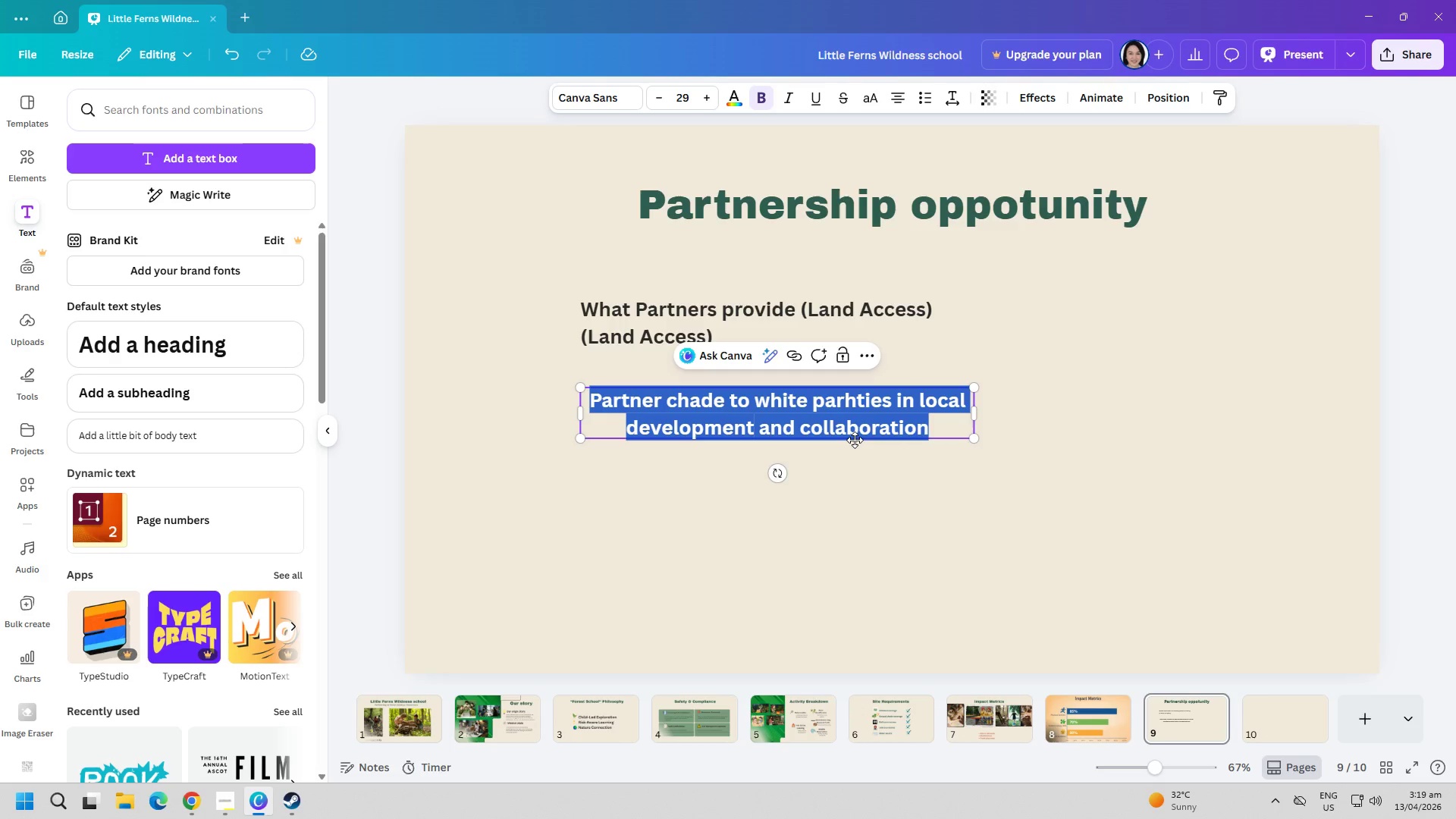 
key(Control+ControlLeft)
 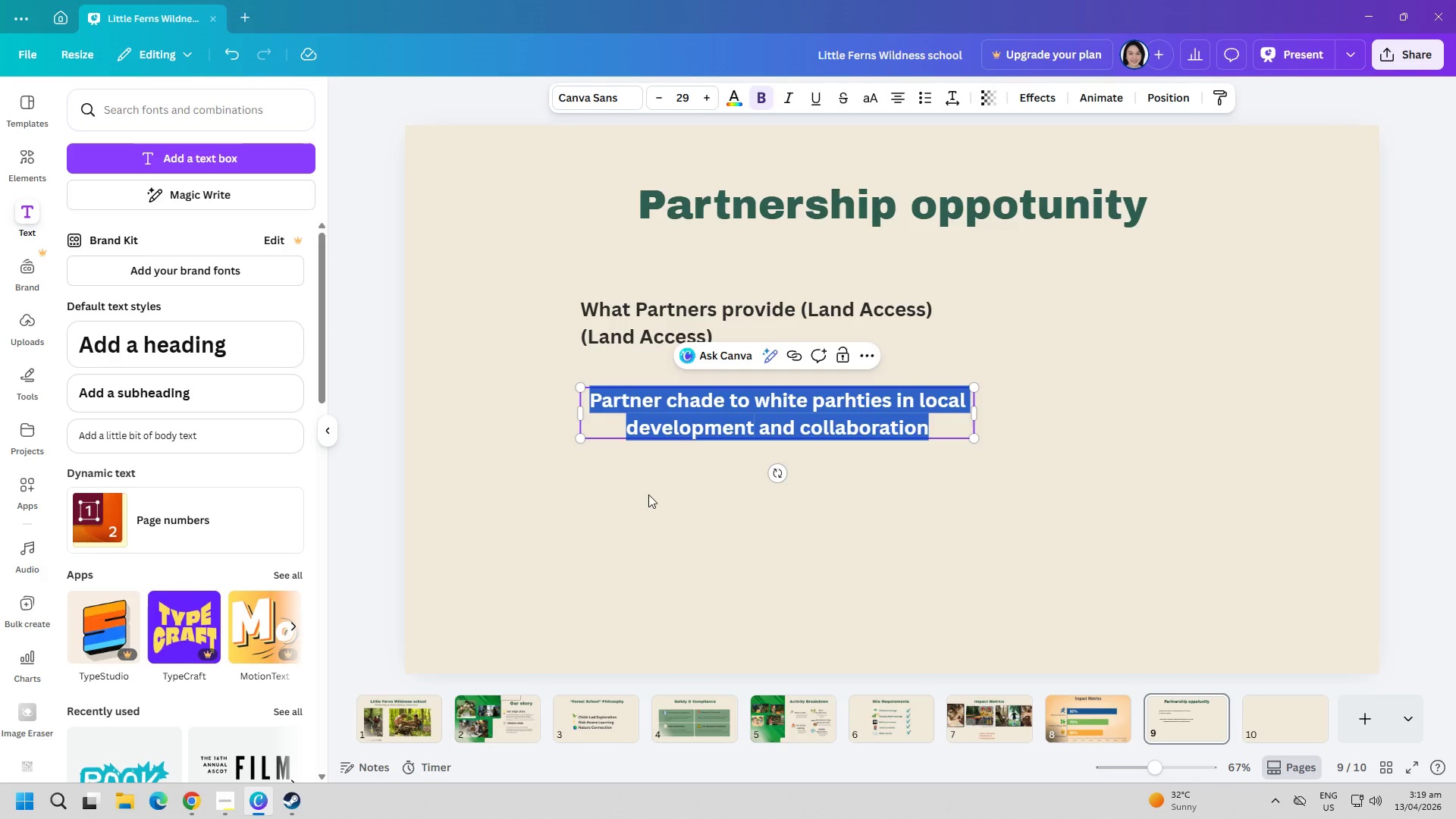 
key(Control+C)
 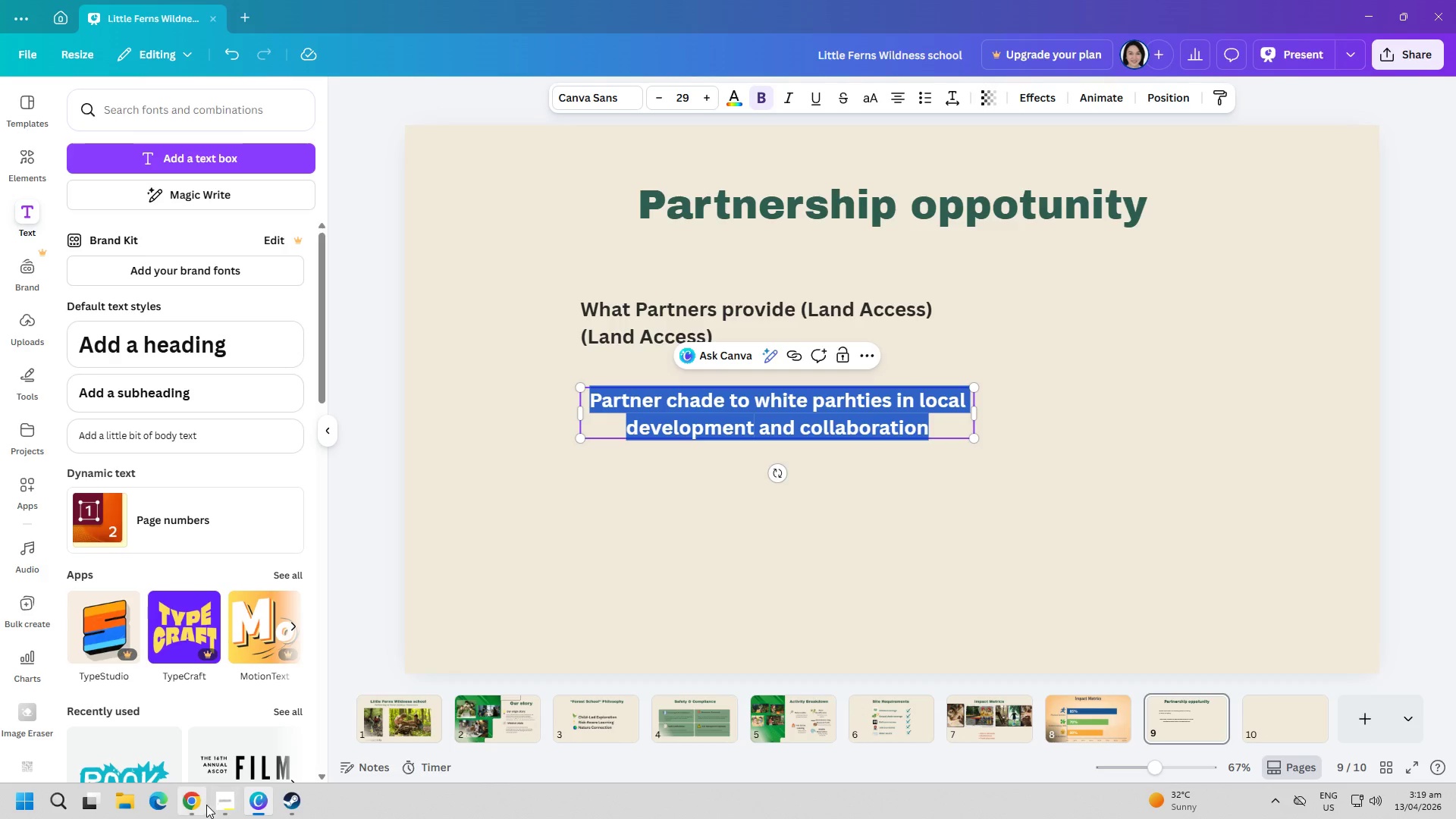 
left_click([202, 806])
 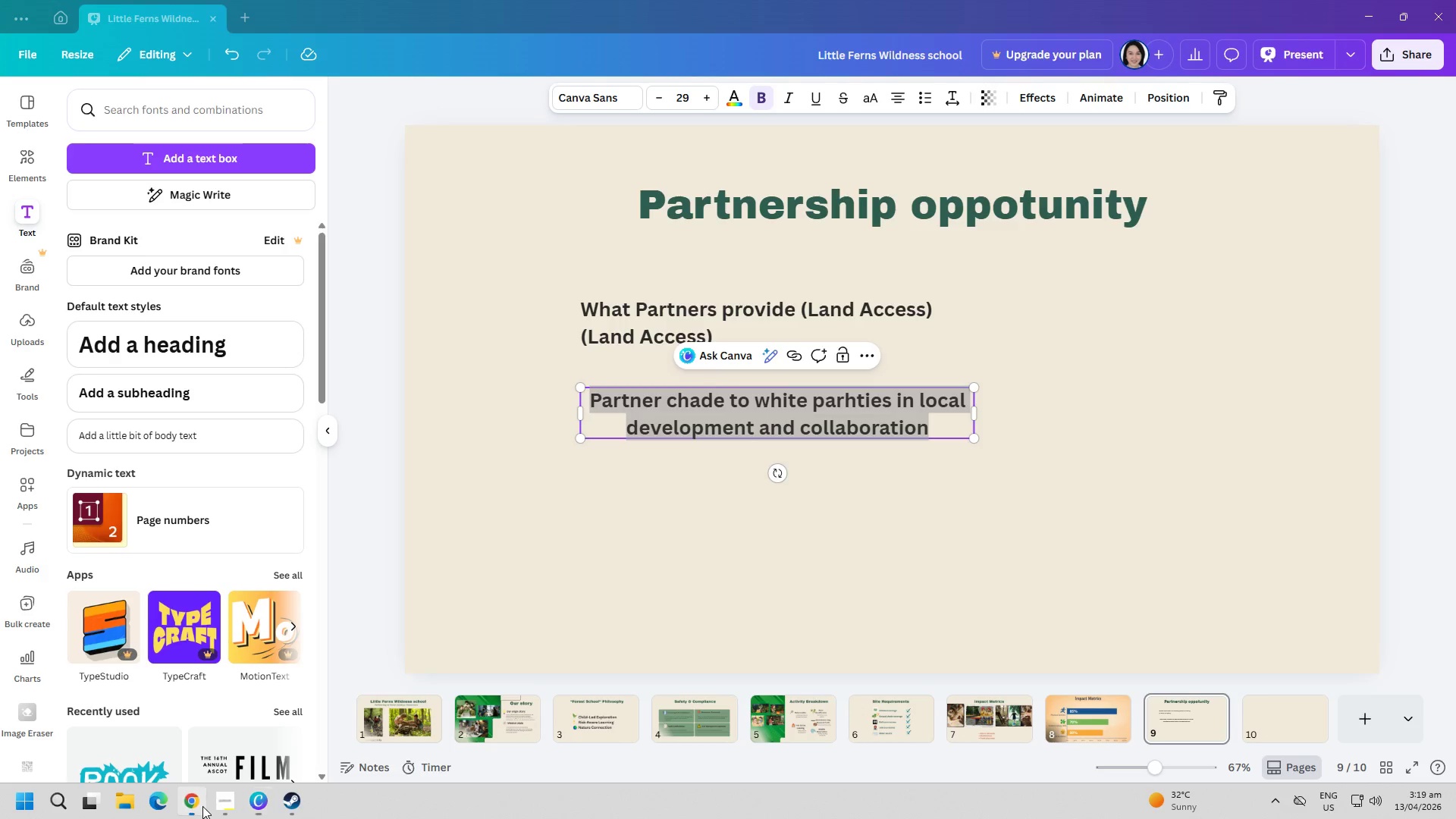 
key(Control+ControlLeft)
 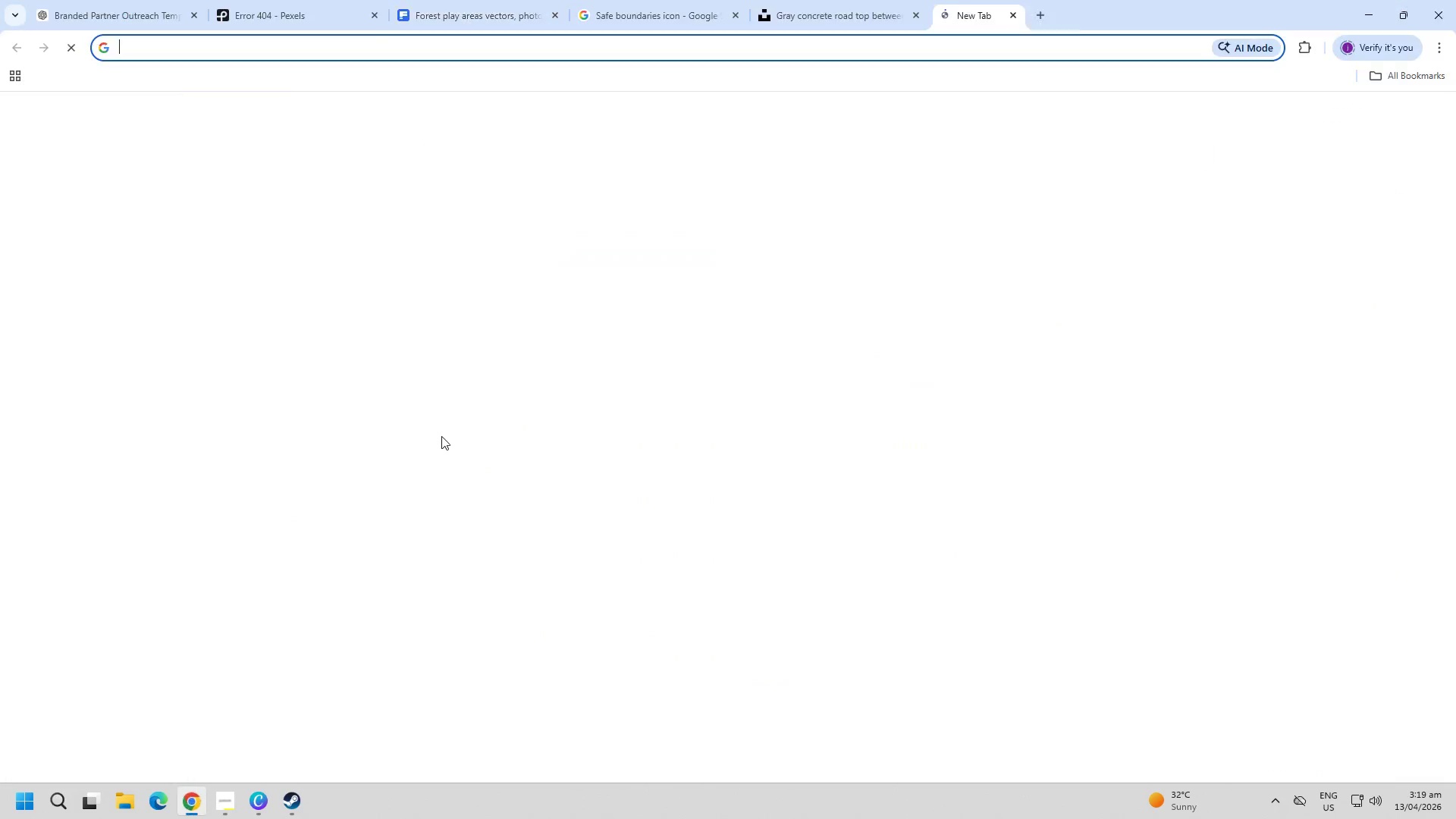 
key(Control+T)
 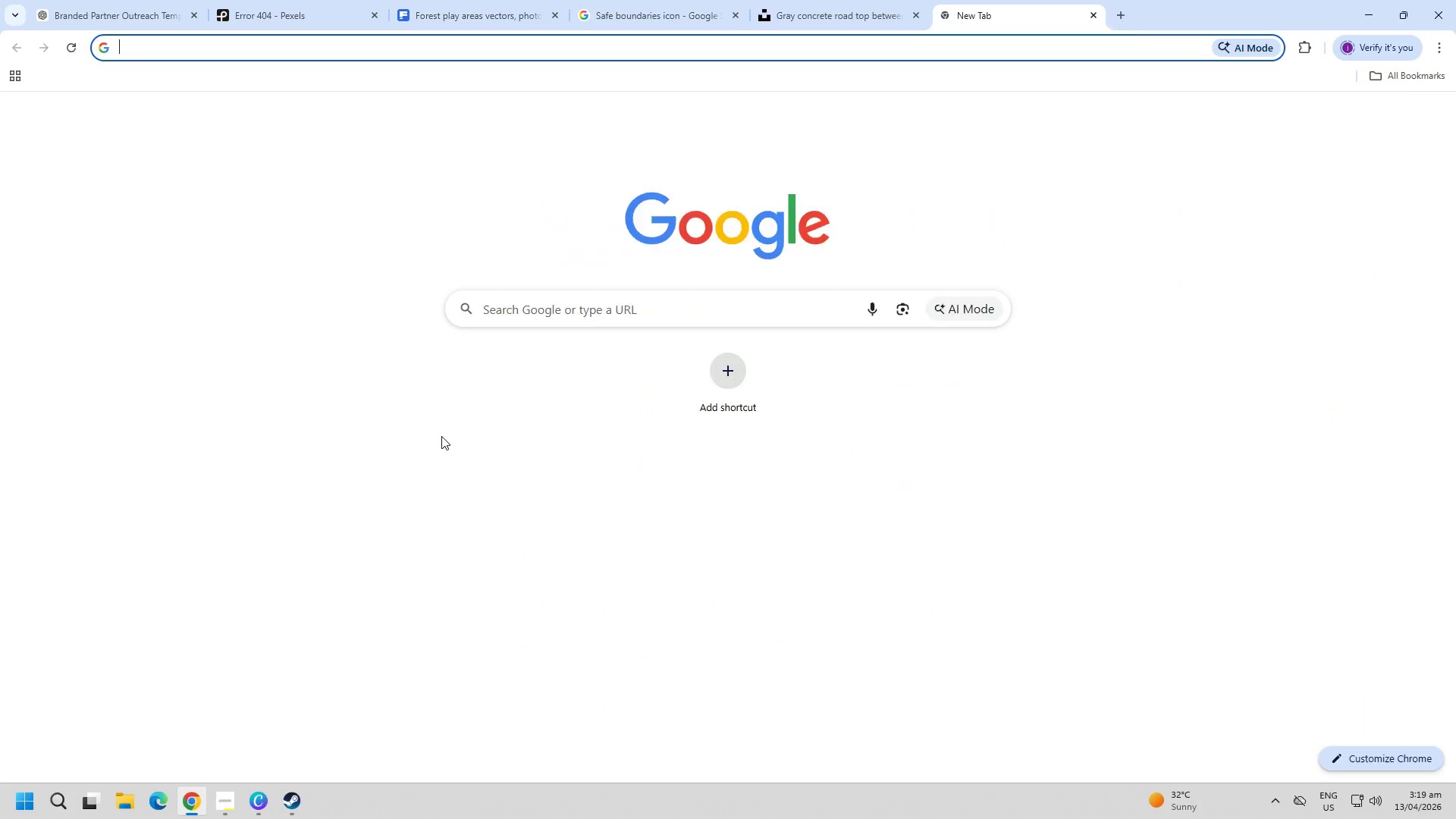 
key(G)
 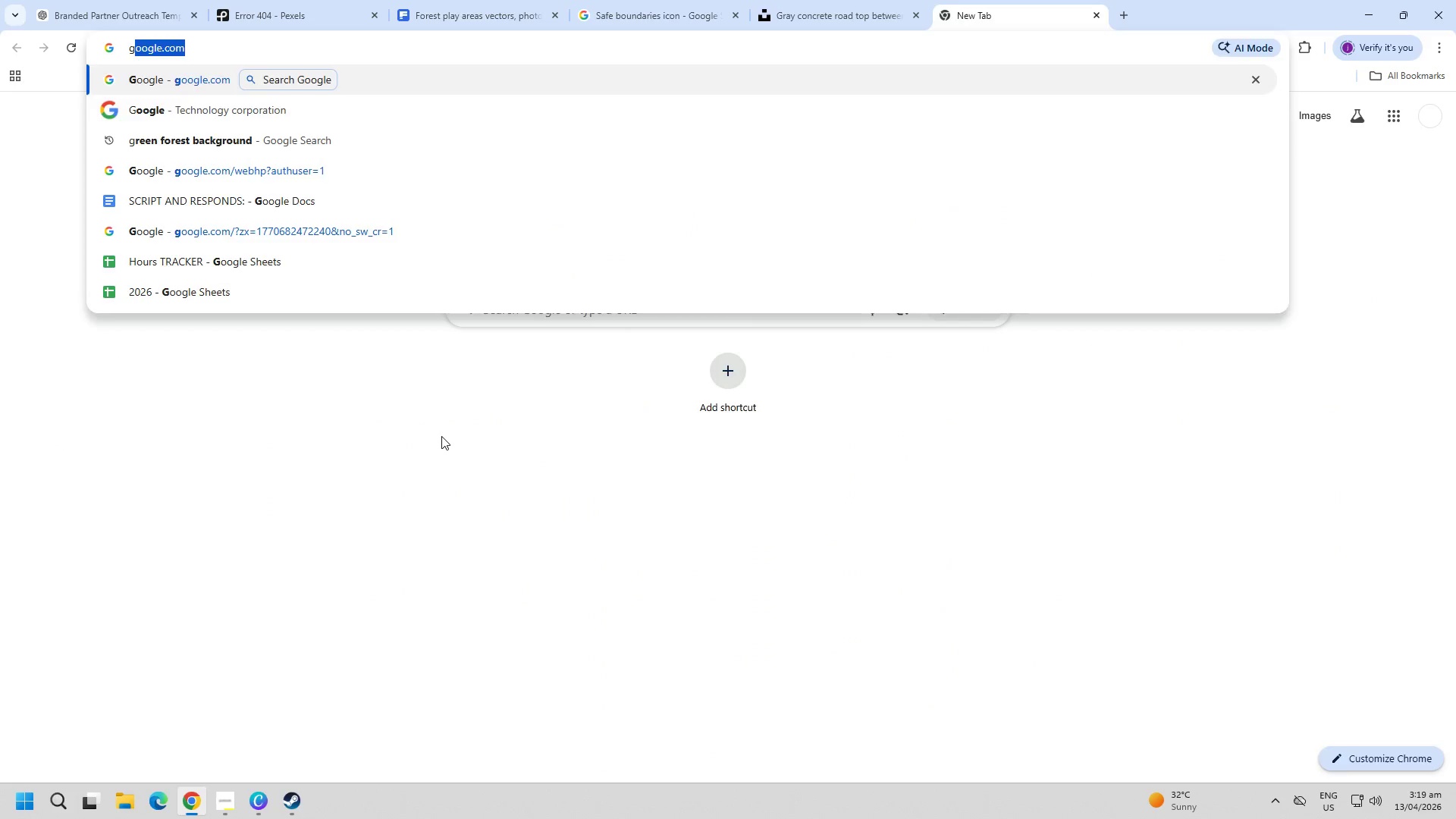 
key(Enter)
 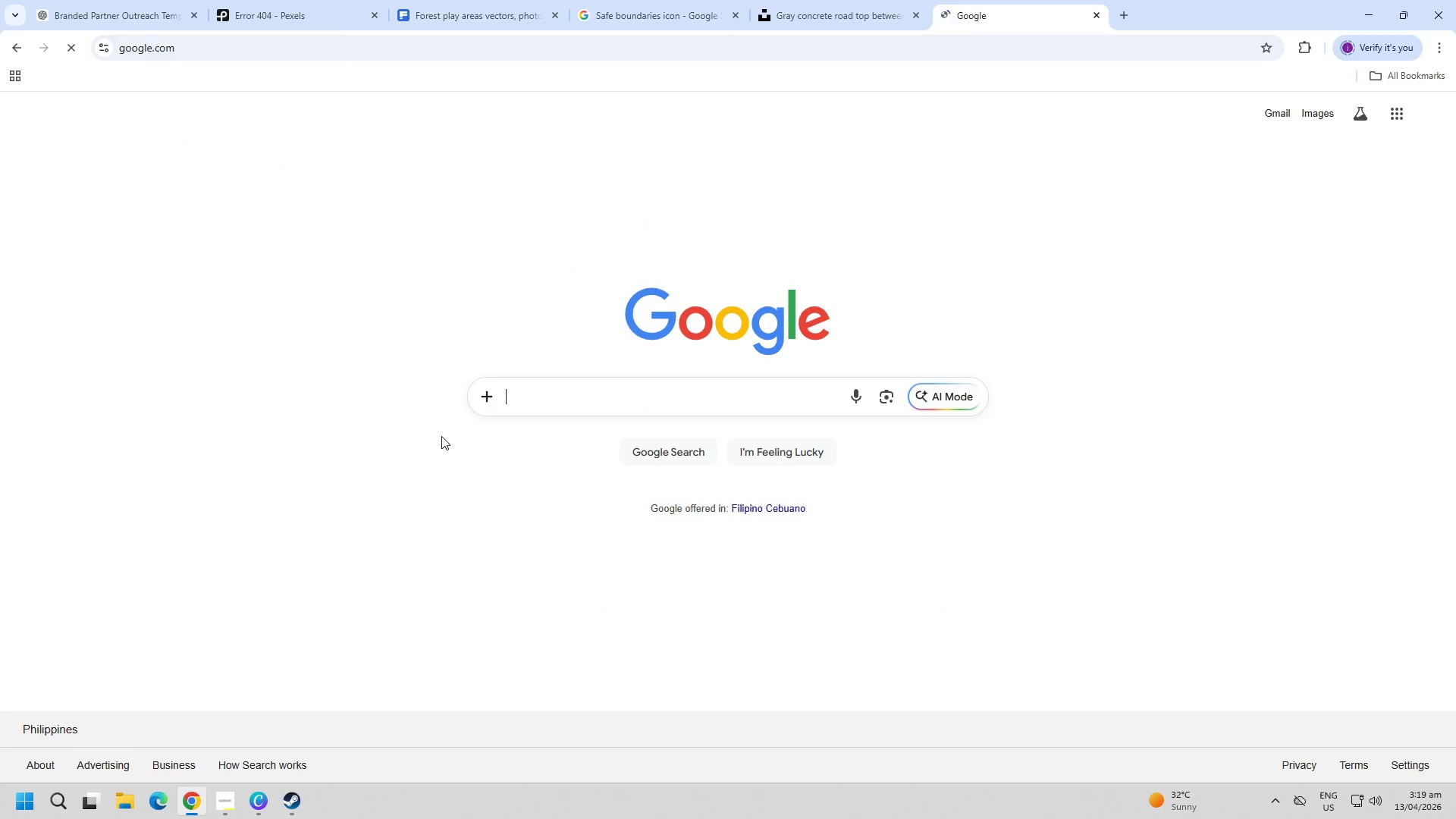 
type(real )
key(Backspace)
key(Backspace)
key(Backspace)
key(Backspace)
 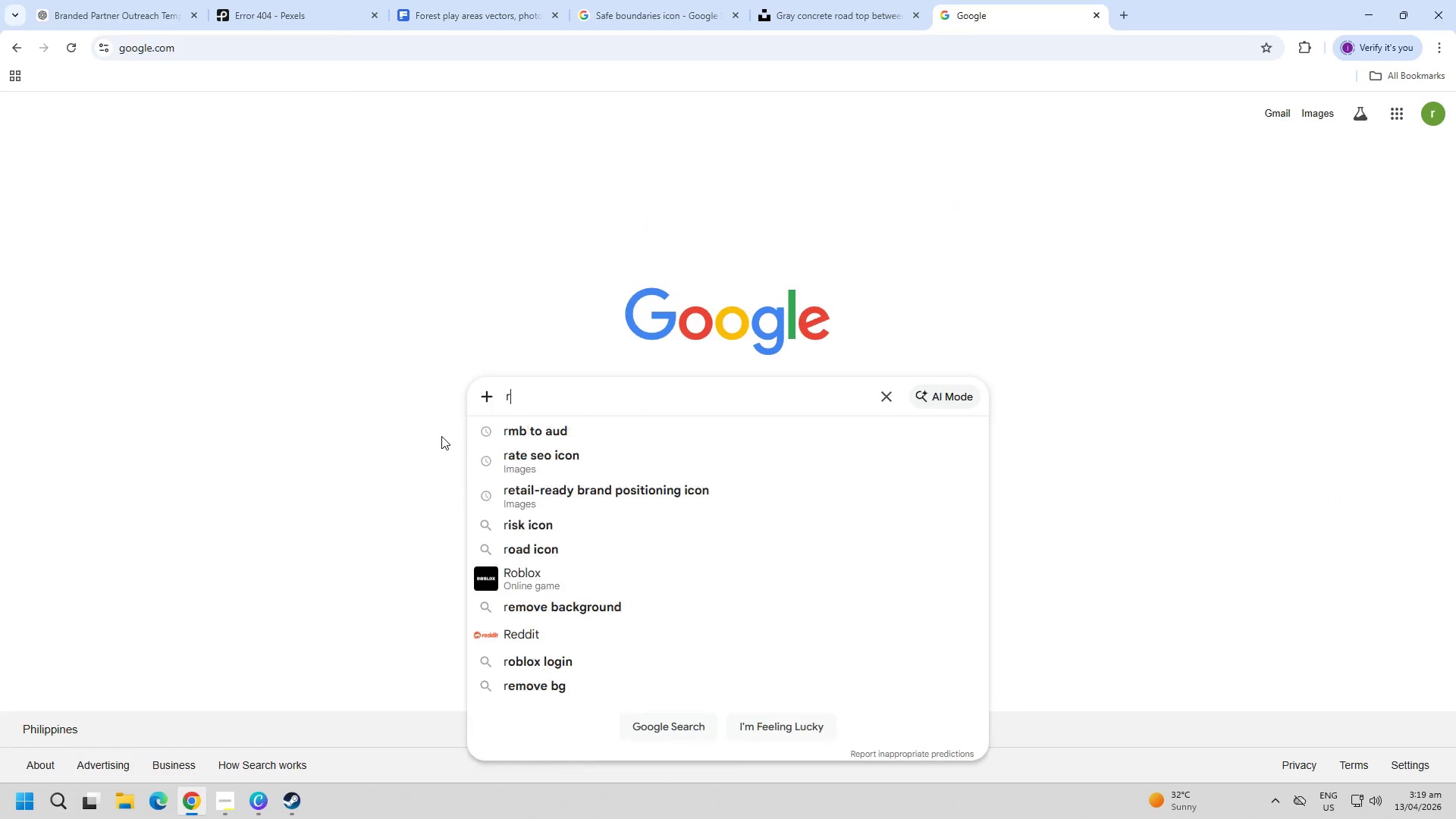 
key(Control+ControlLeft)
 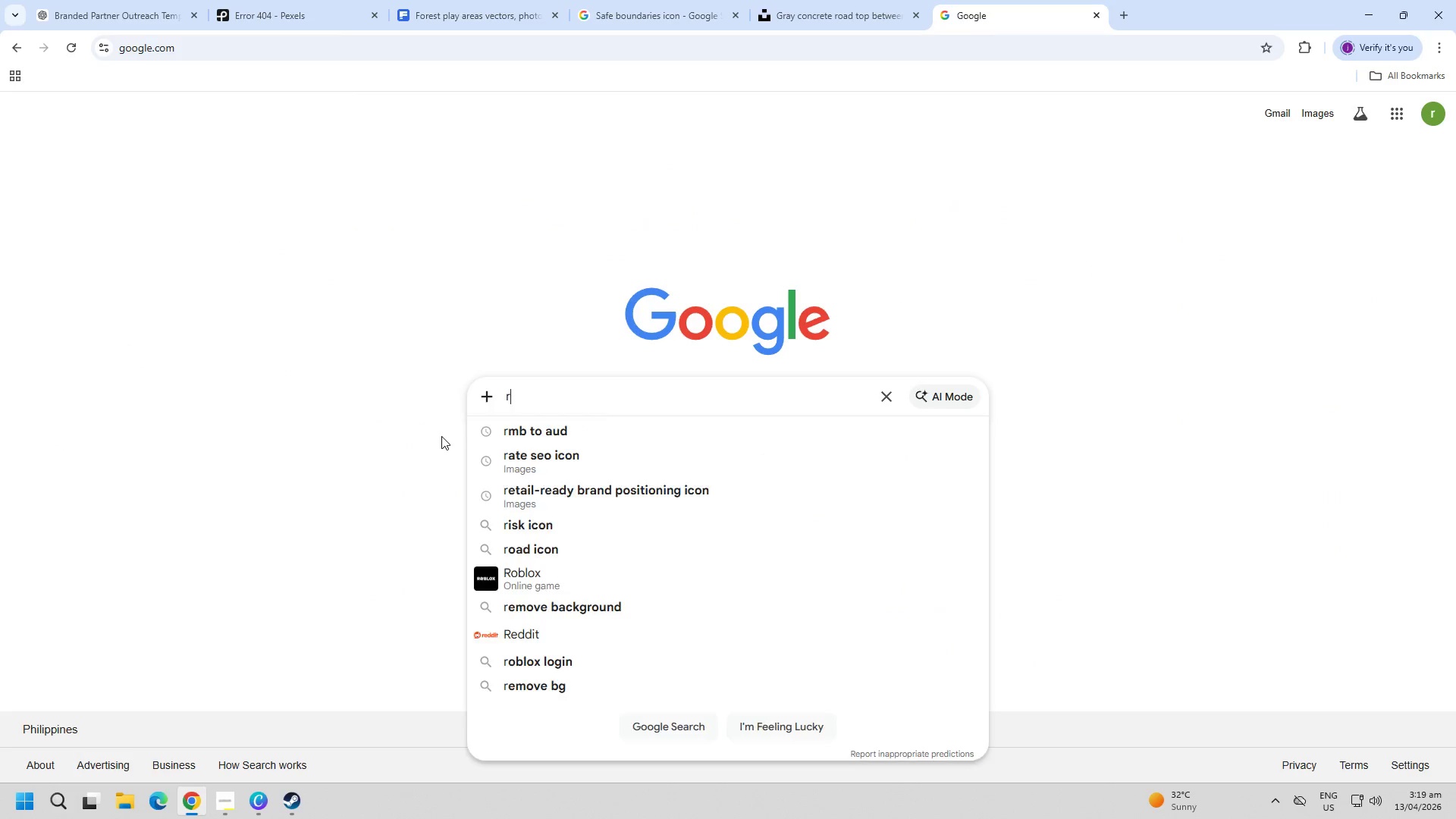 
key(Control+V)
 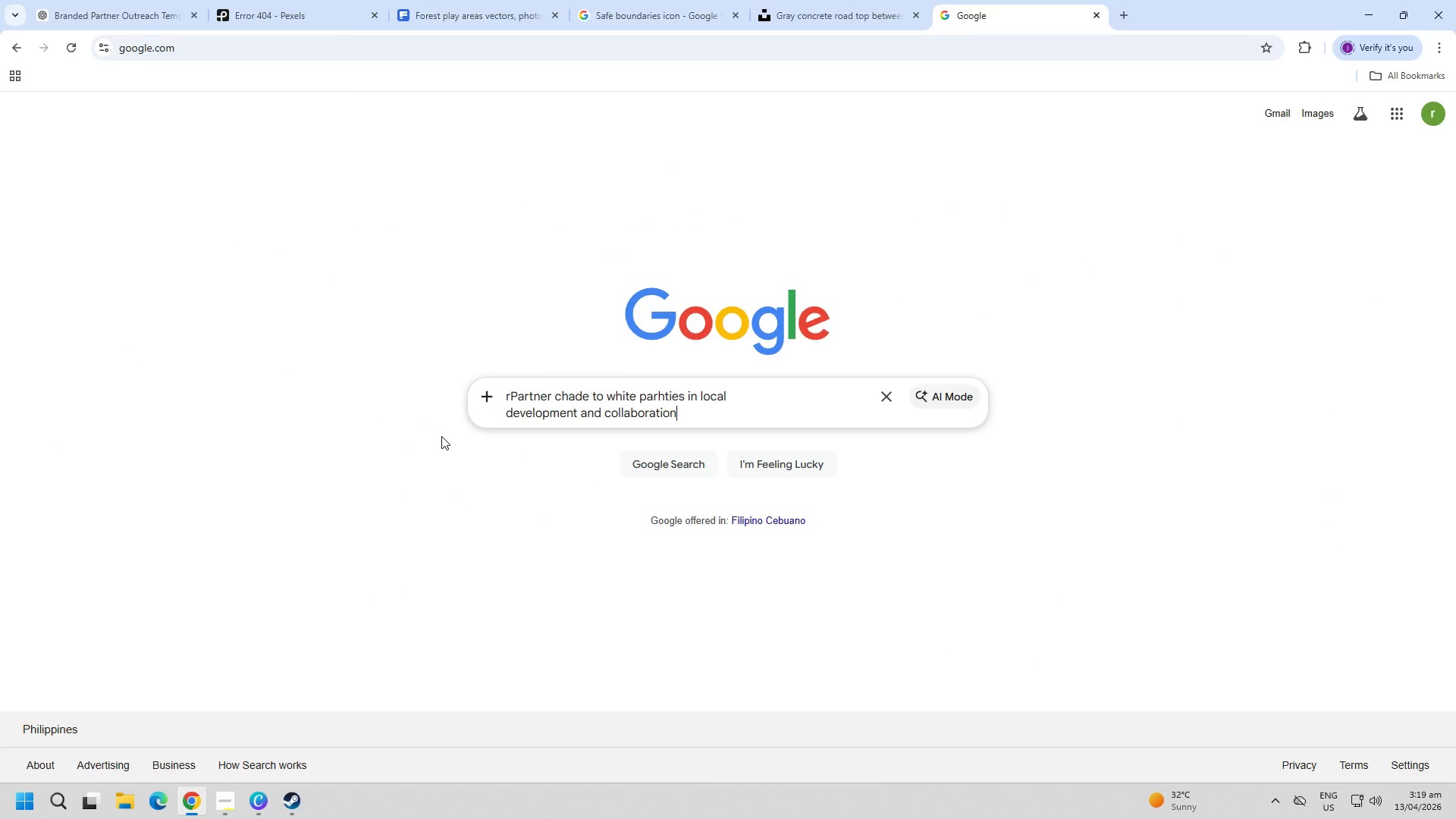 
key(Backspace)
 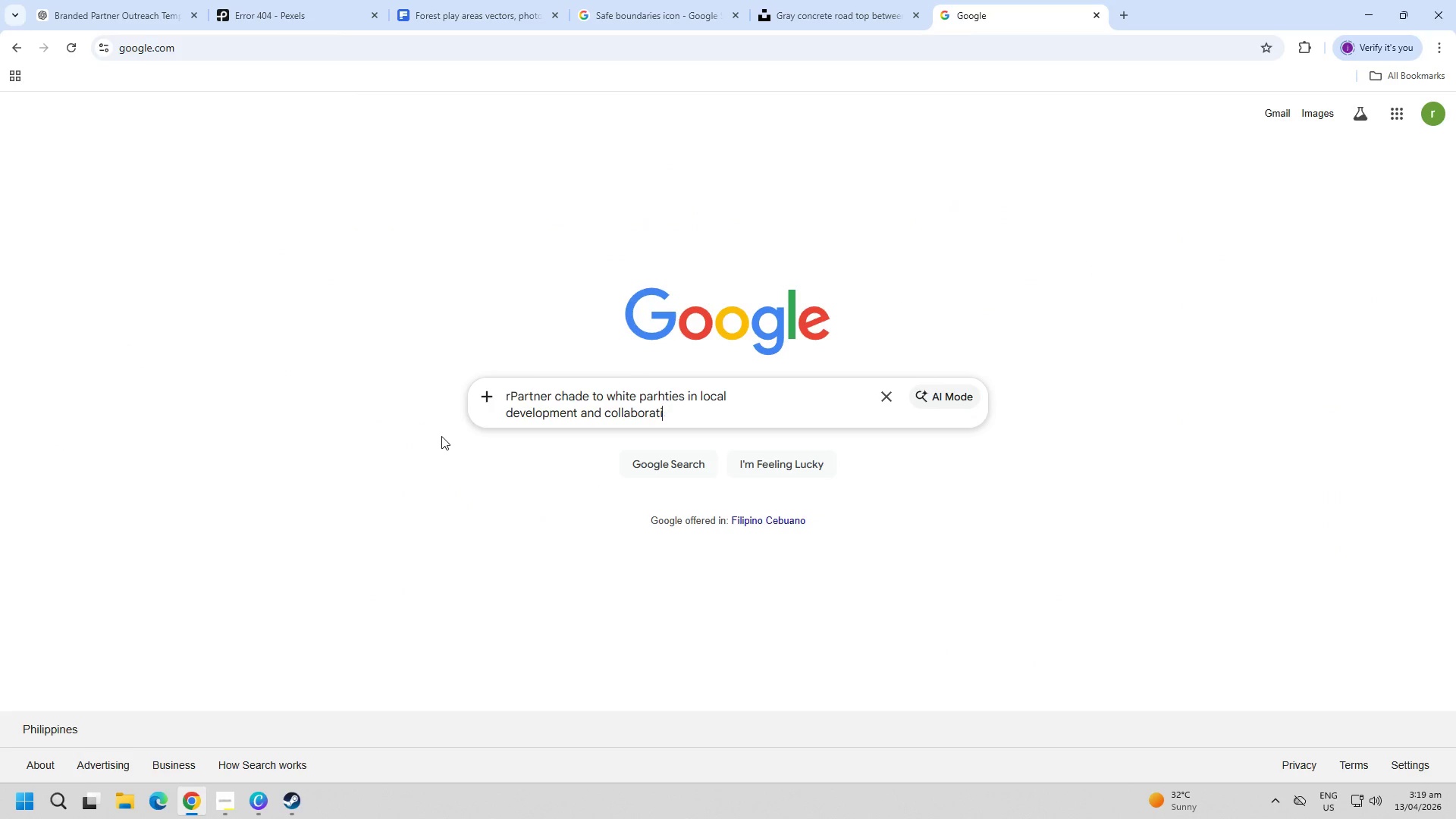 
key(Backspace)
 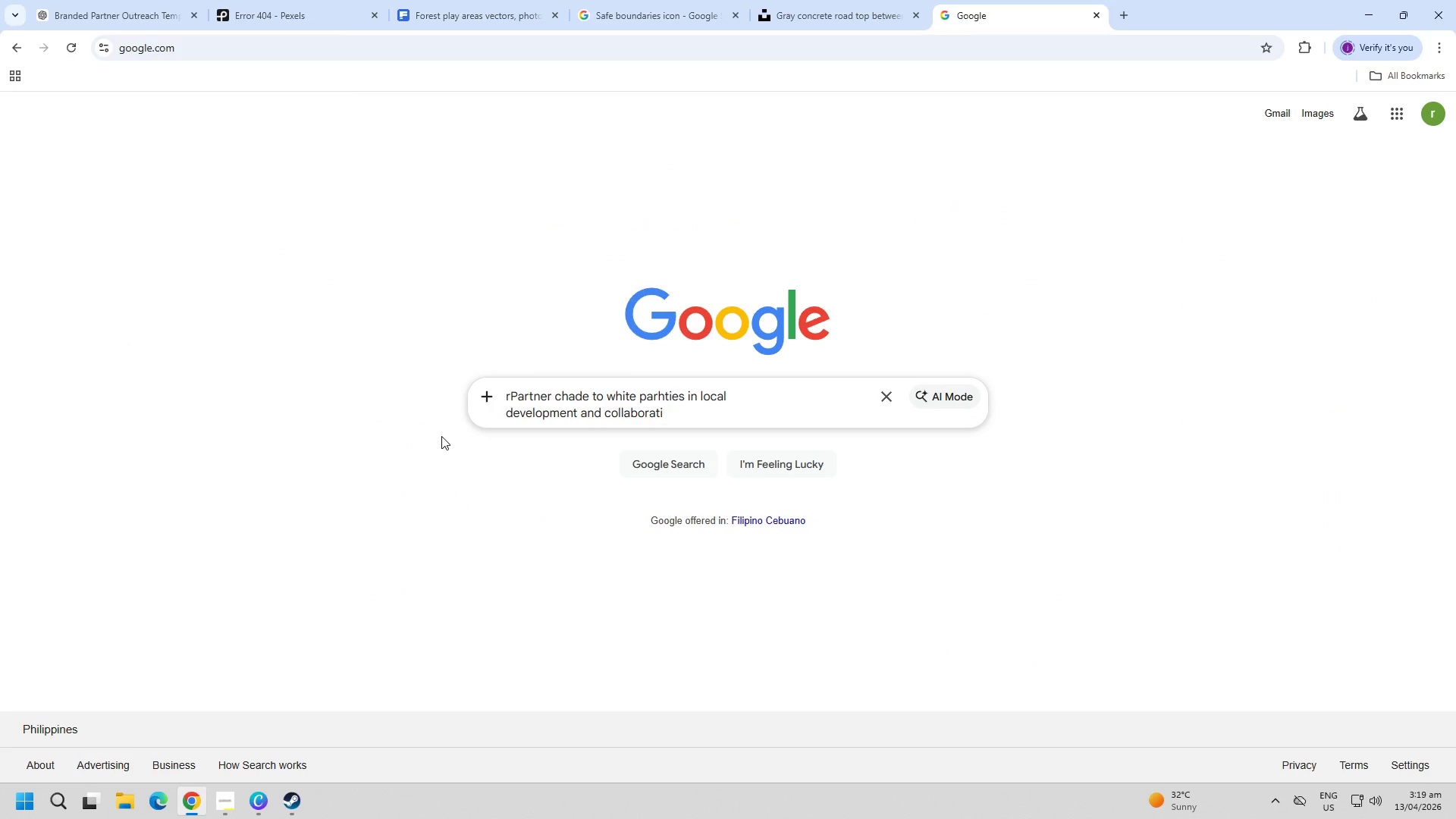 
key(Control+ControlLeft)
 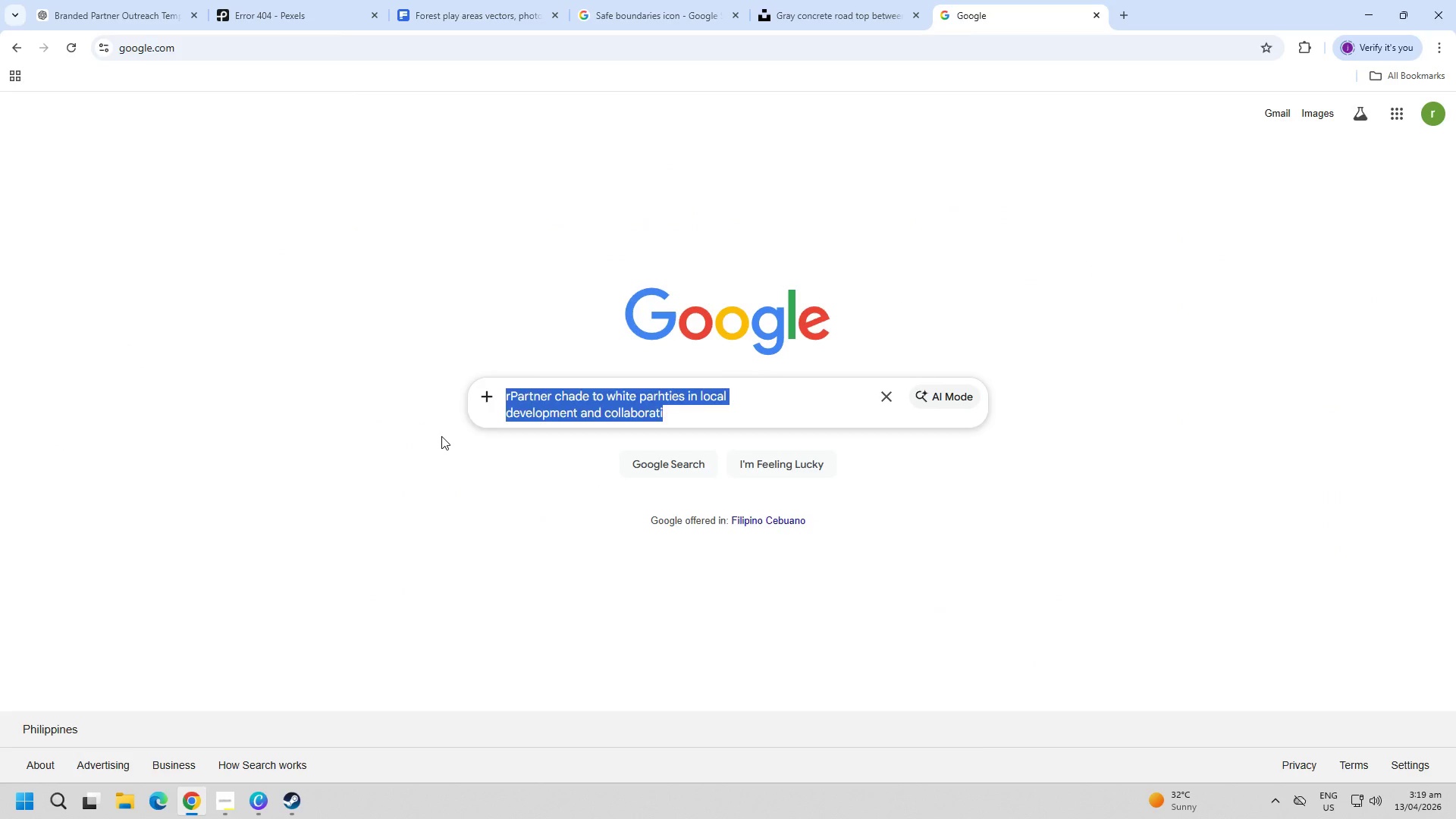 
key(Control+A)
 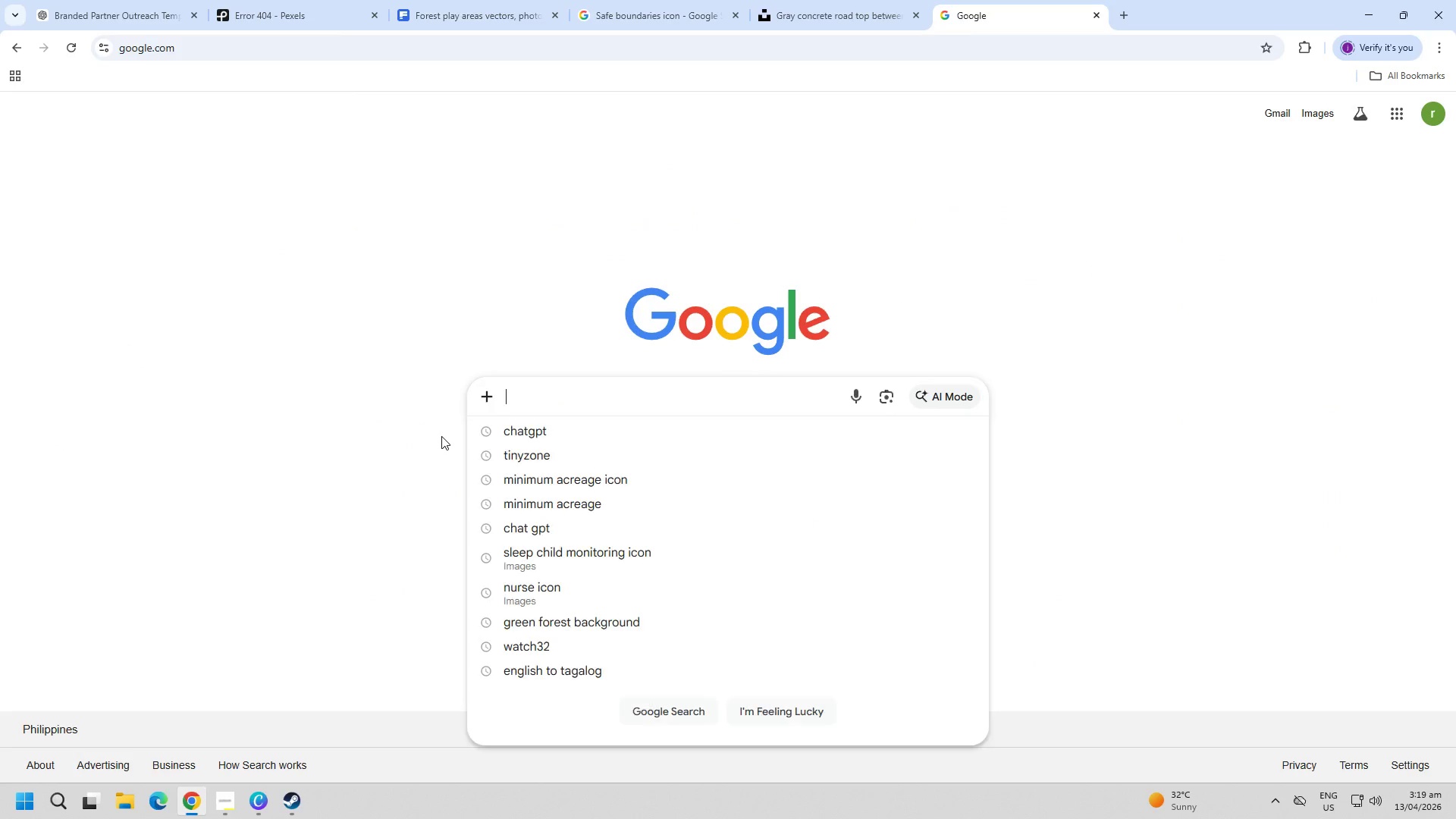 
key(Backspace)
 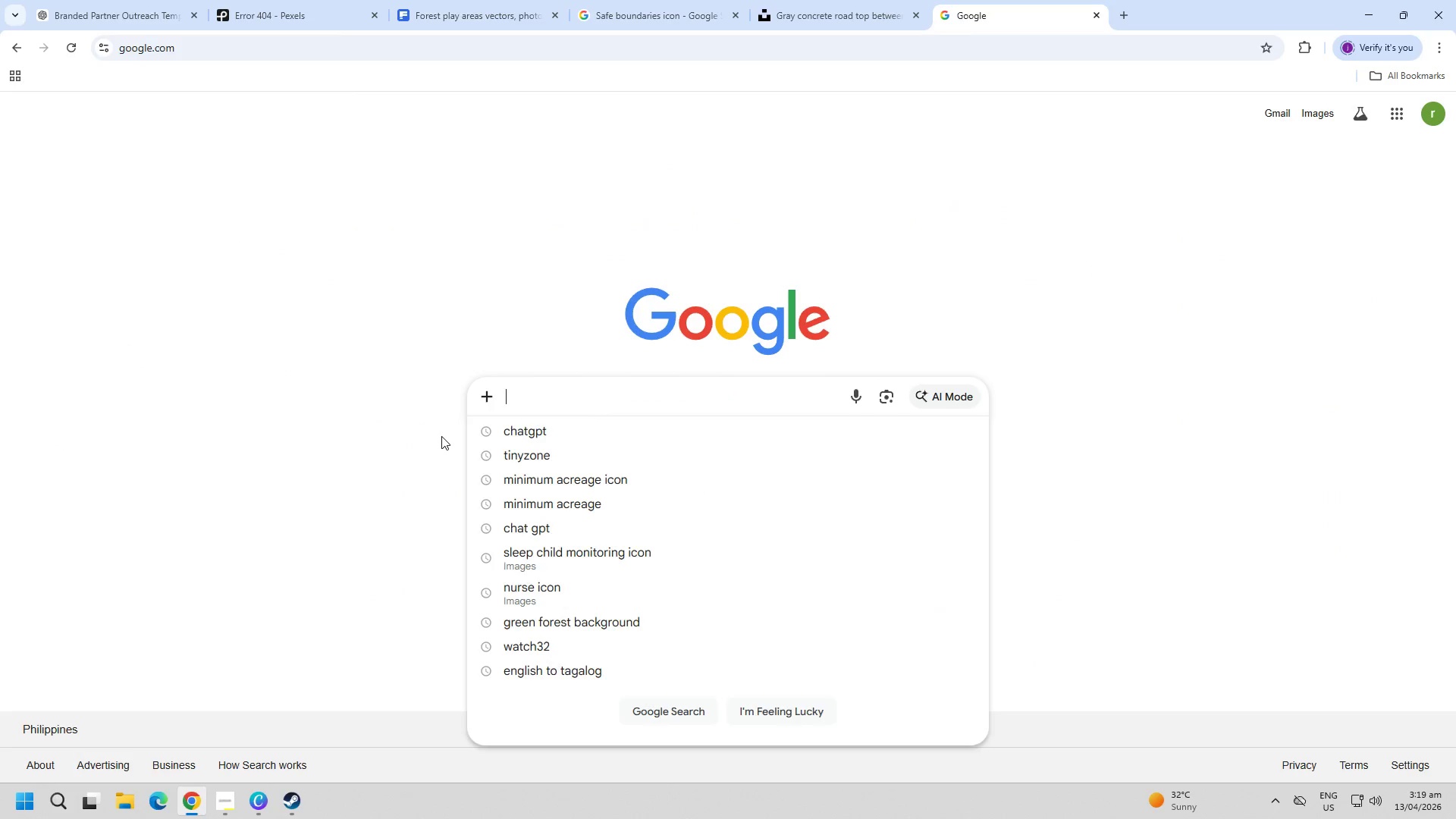 
key(Control+ControlLeft)
 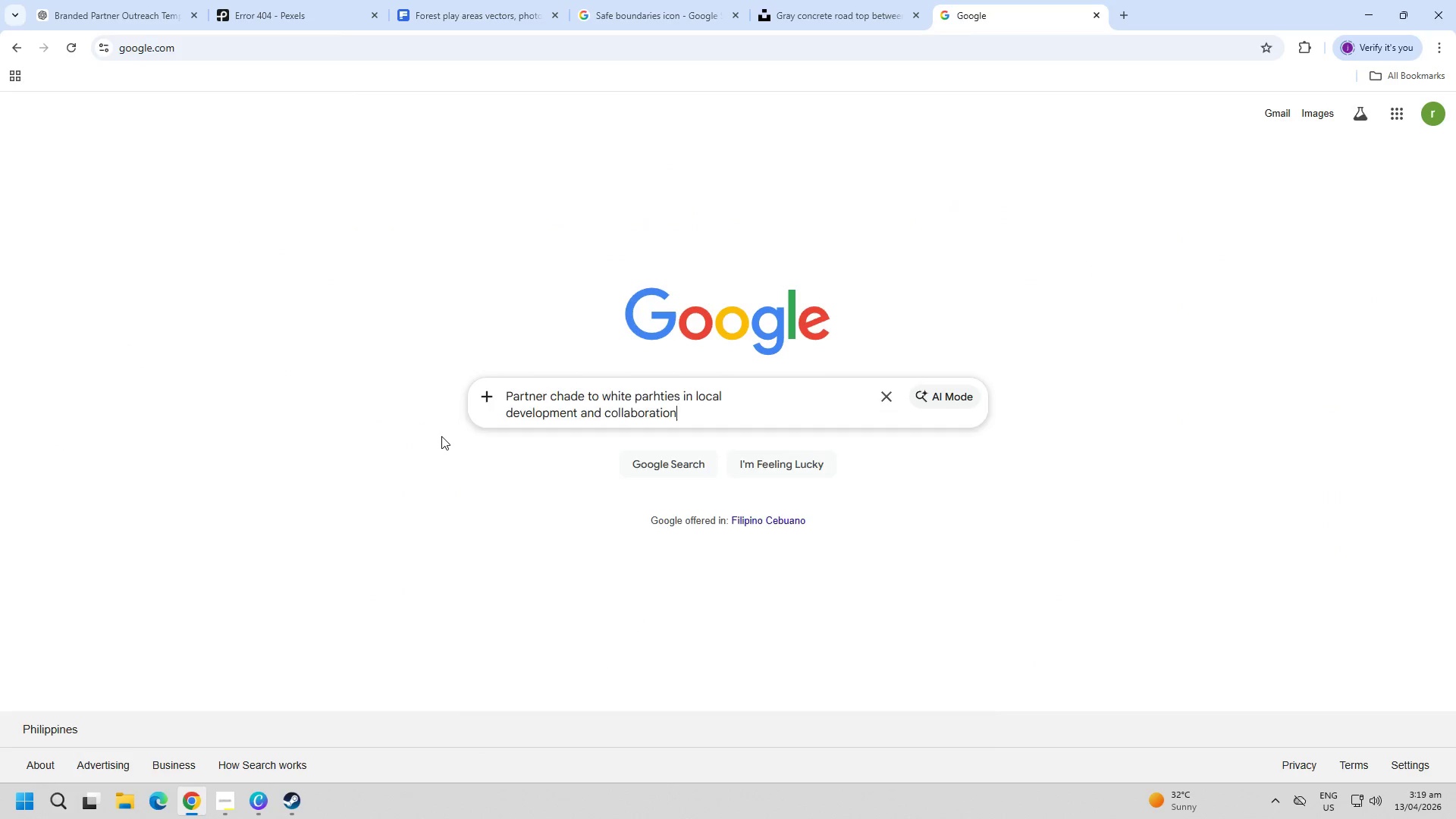 
key(Control+V)
 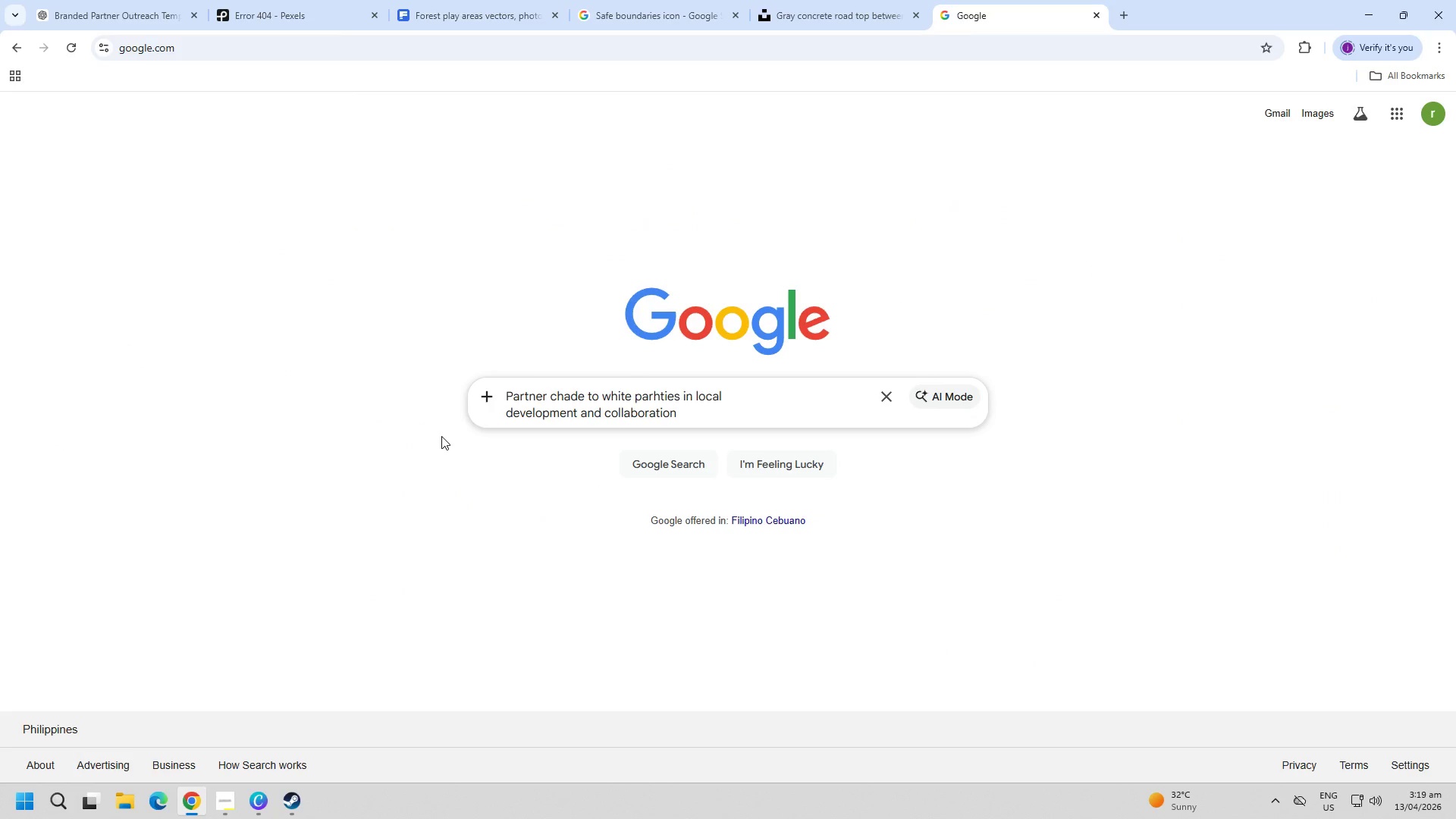 
type( check spelling)
 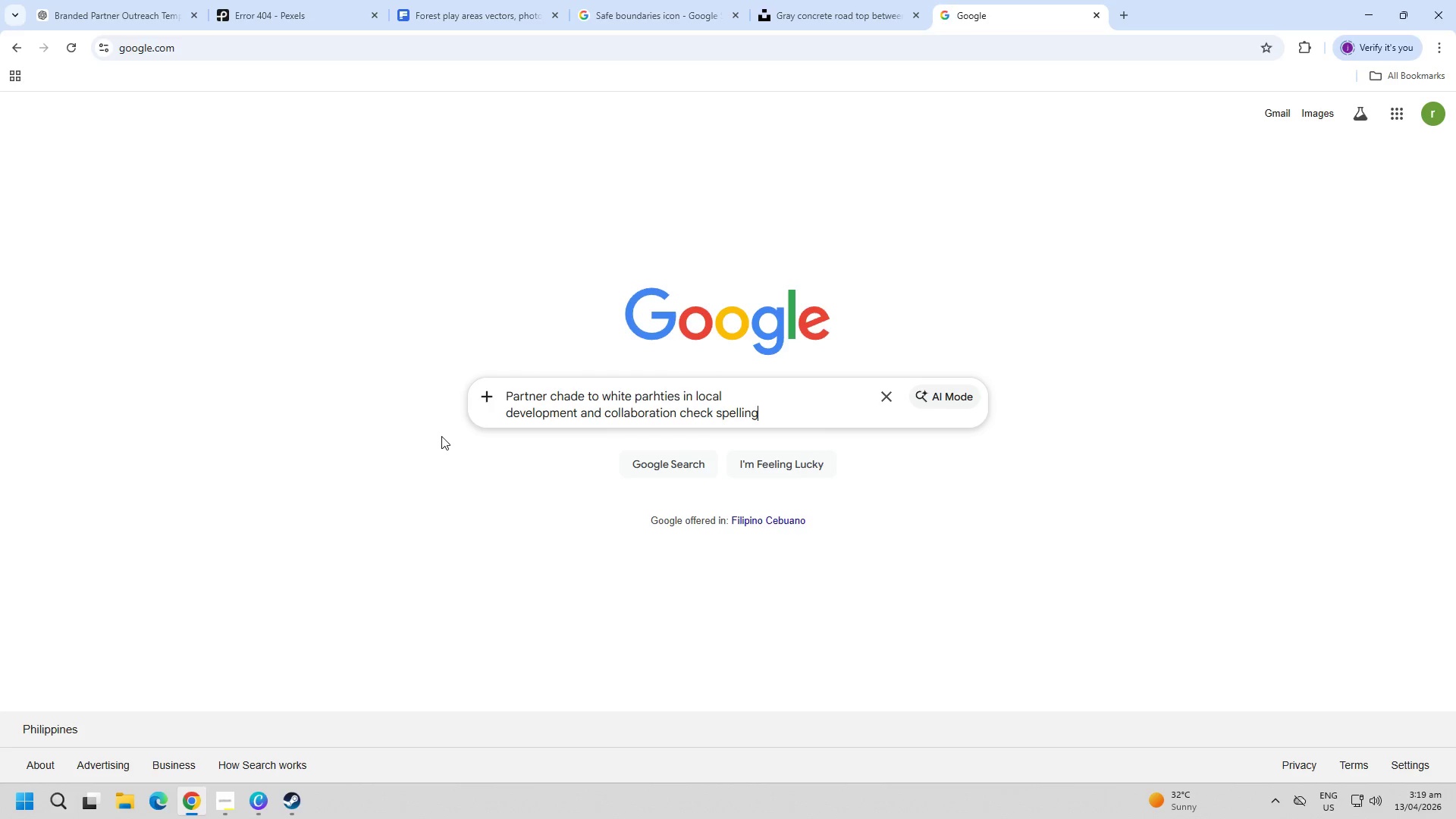 
key(Enter)
 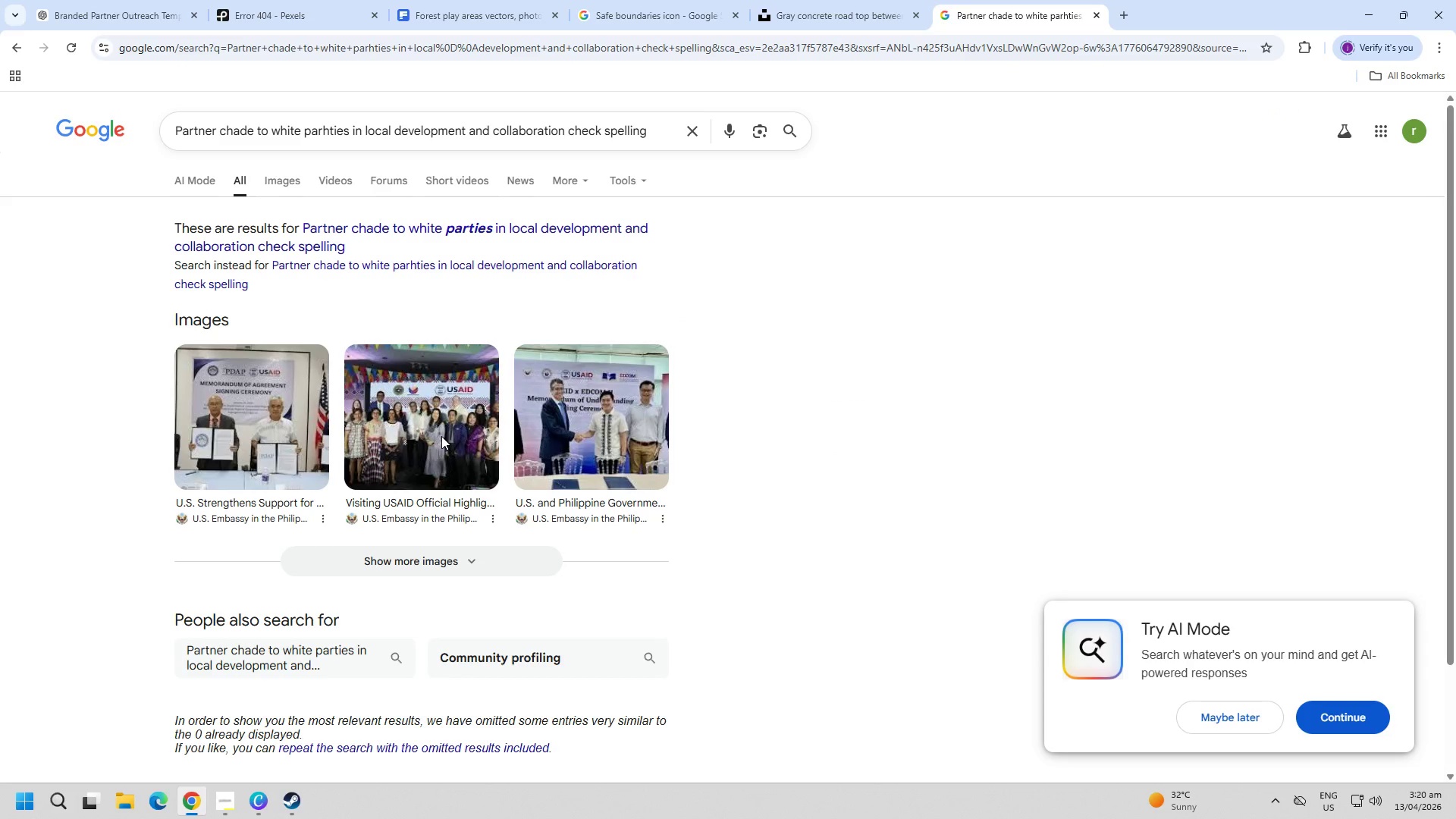 
scroll: coordinate [651, 262], scroll_direction: down, amount: 7.0
 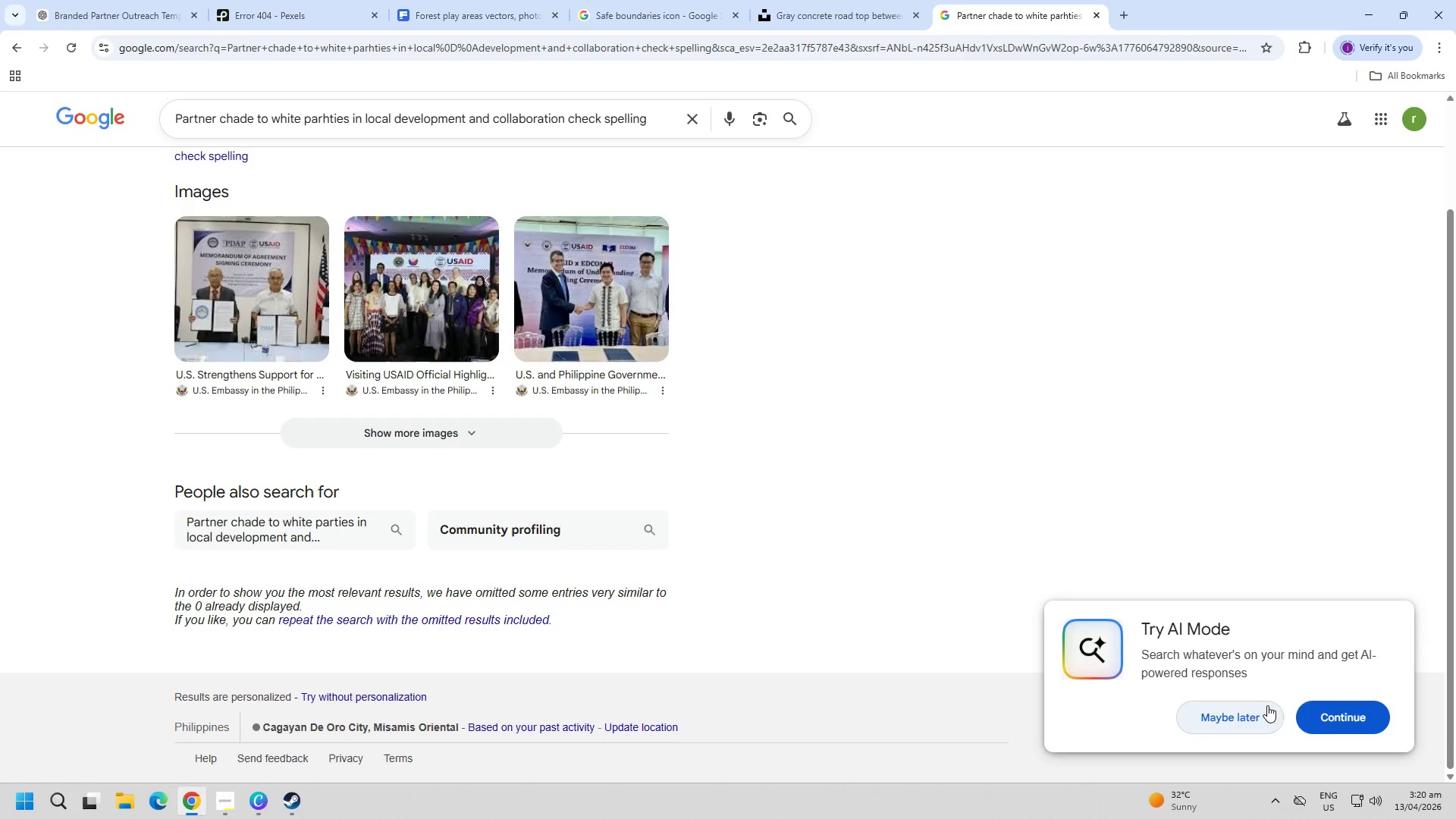 
left_click([1326, 709])
 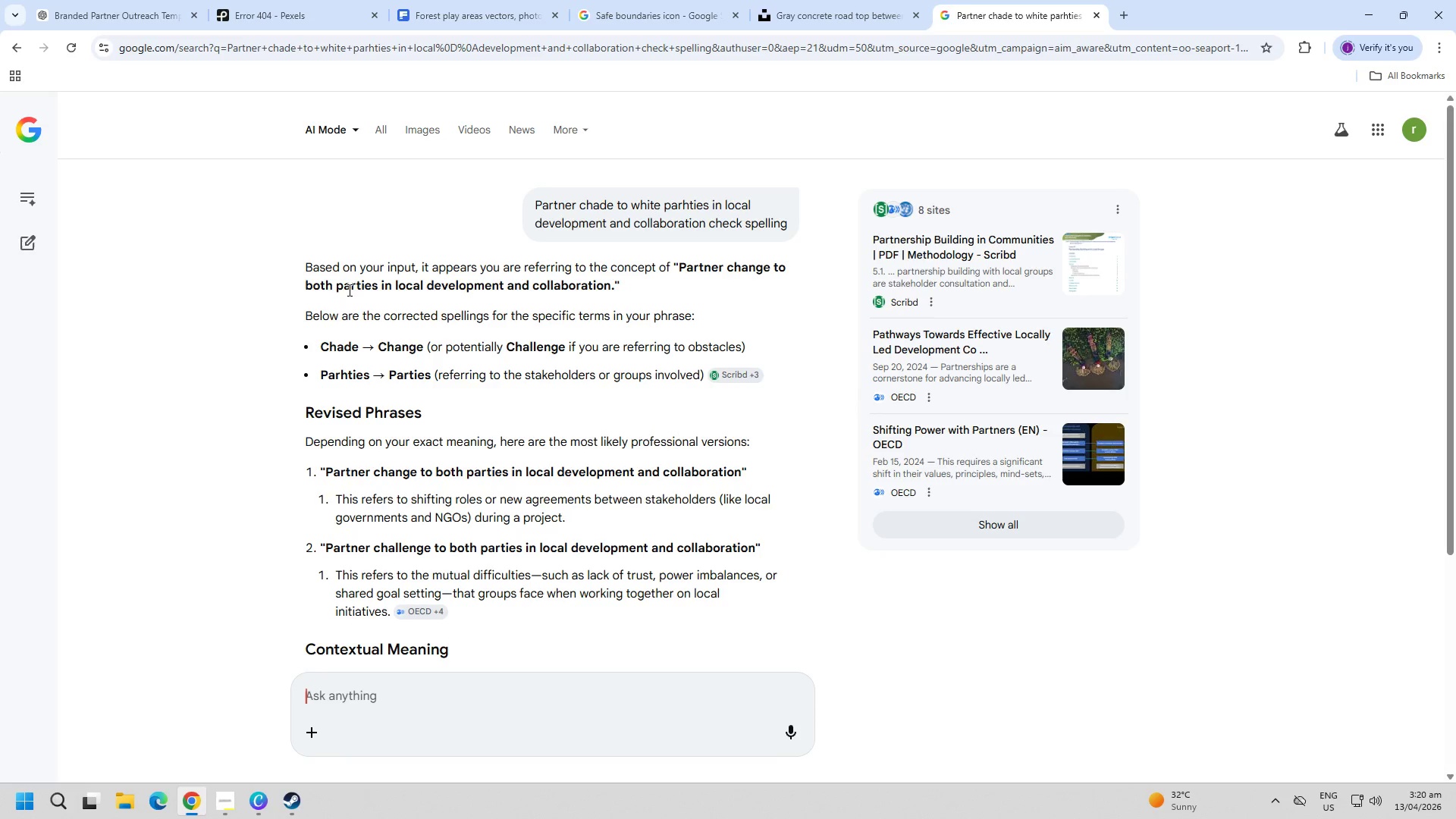 
wait(12.78)
 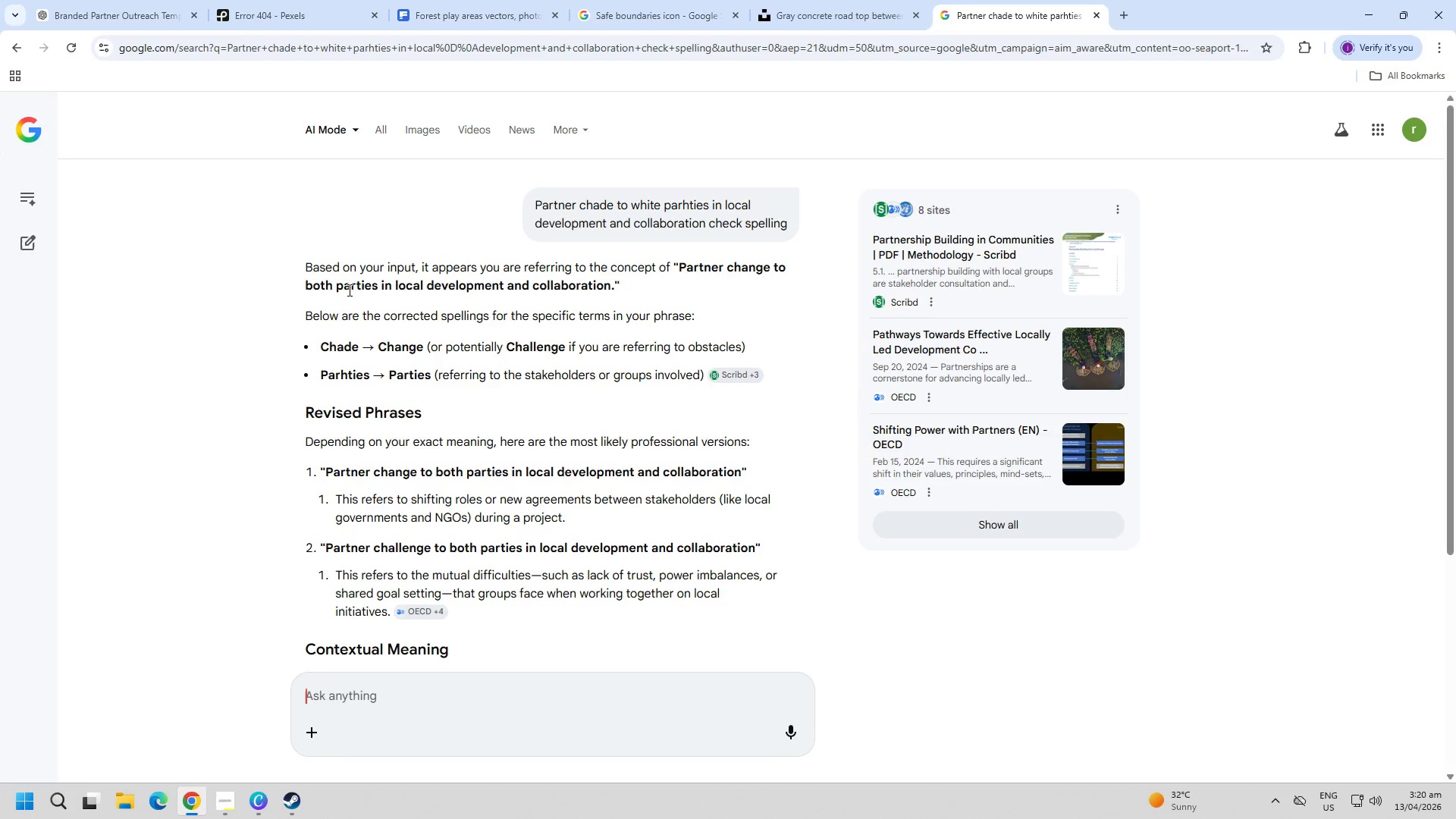 
hold_key(key=AltLeft, duration=0.55)
 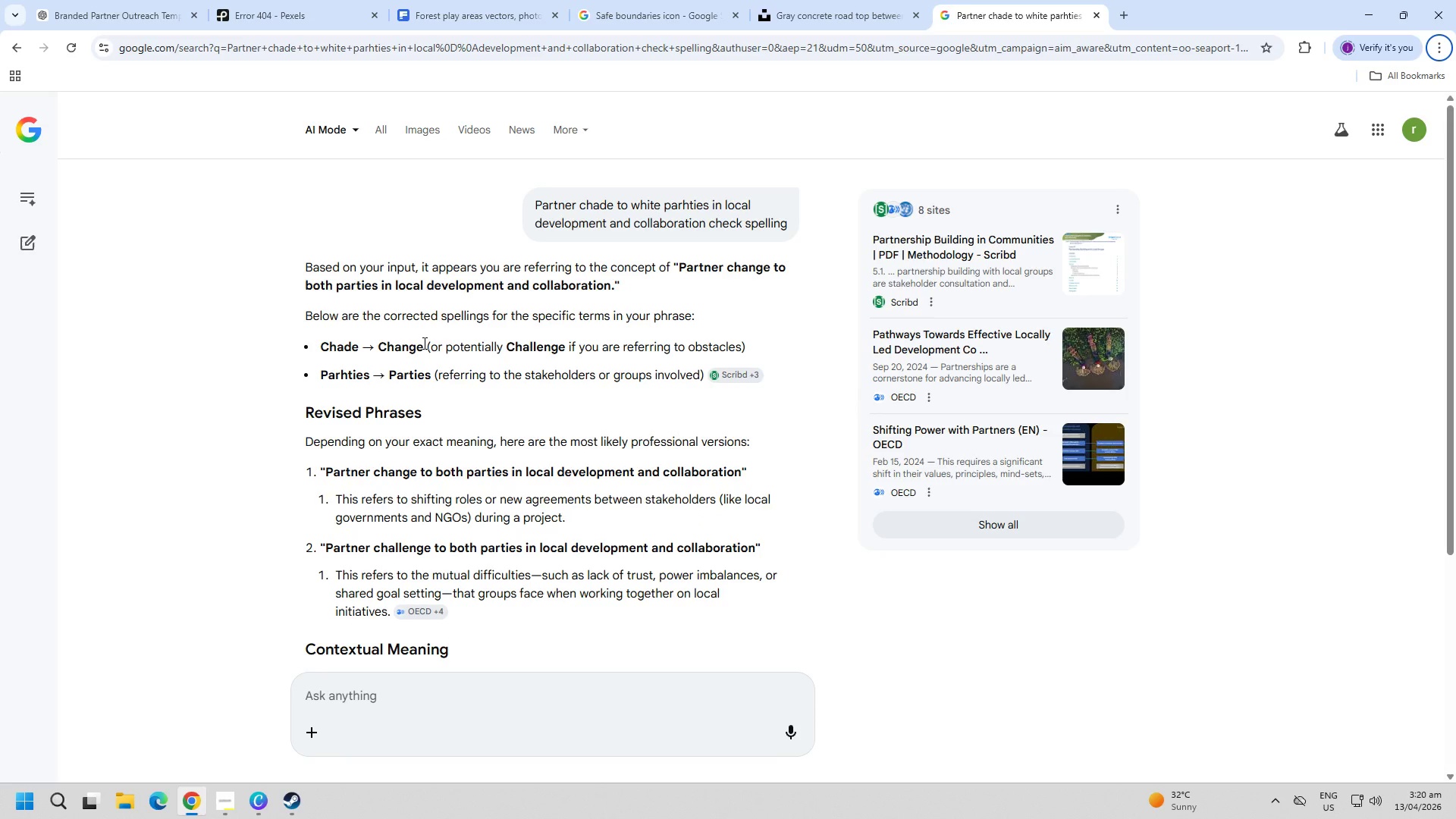 
key(Alt+Tab)
 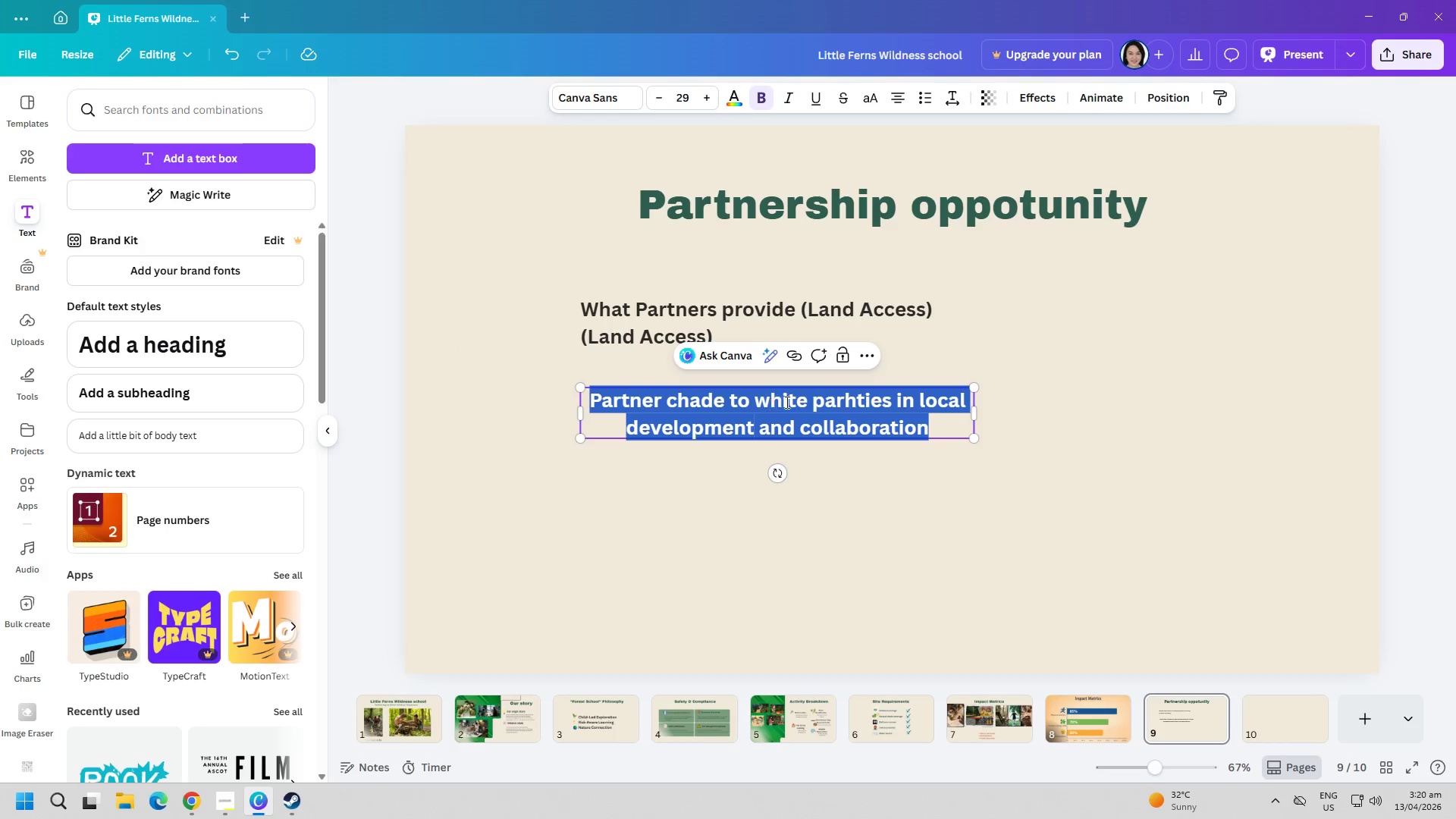 
double_click([837, 405])
 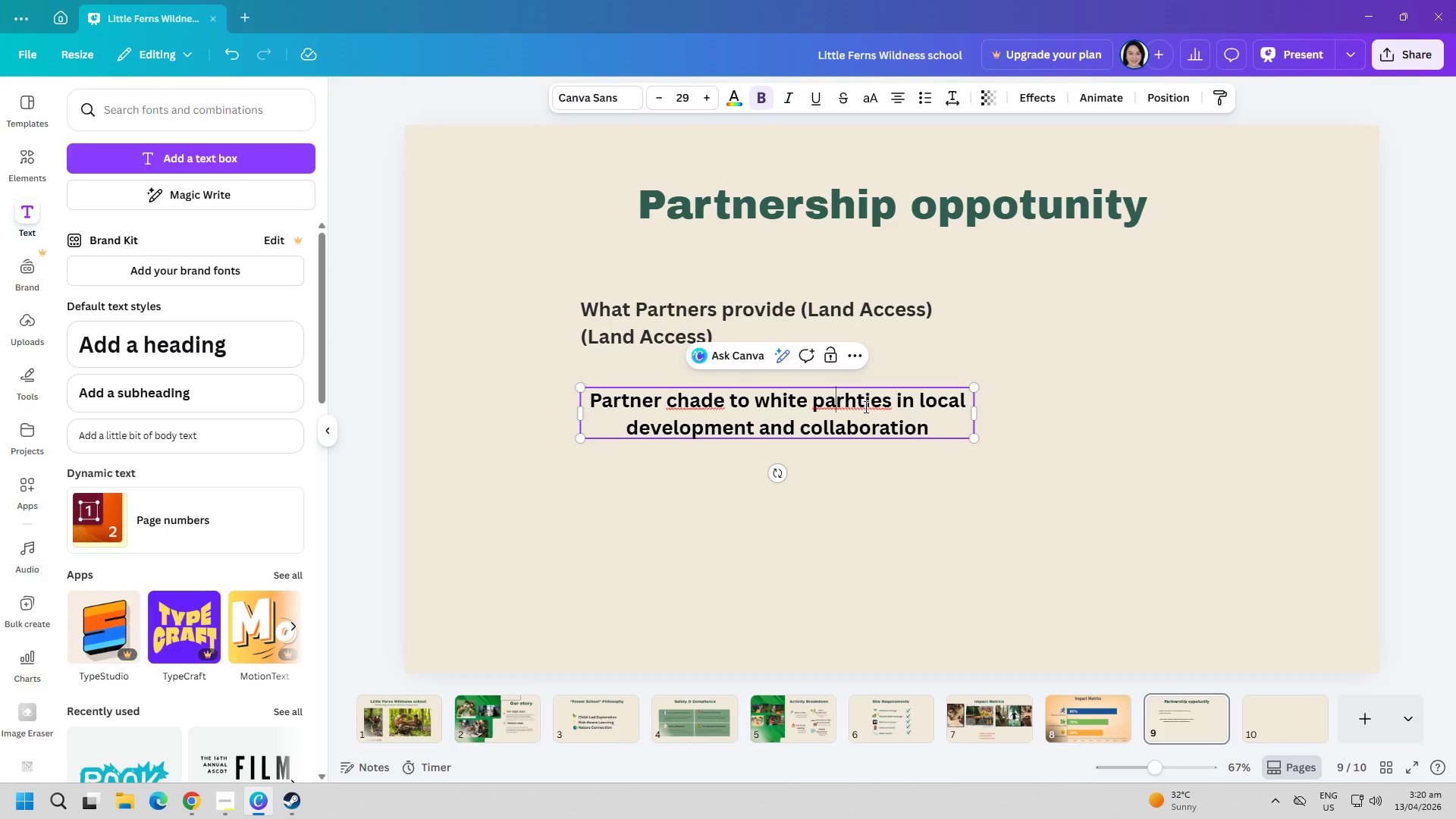 
left_click([864, 406])
 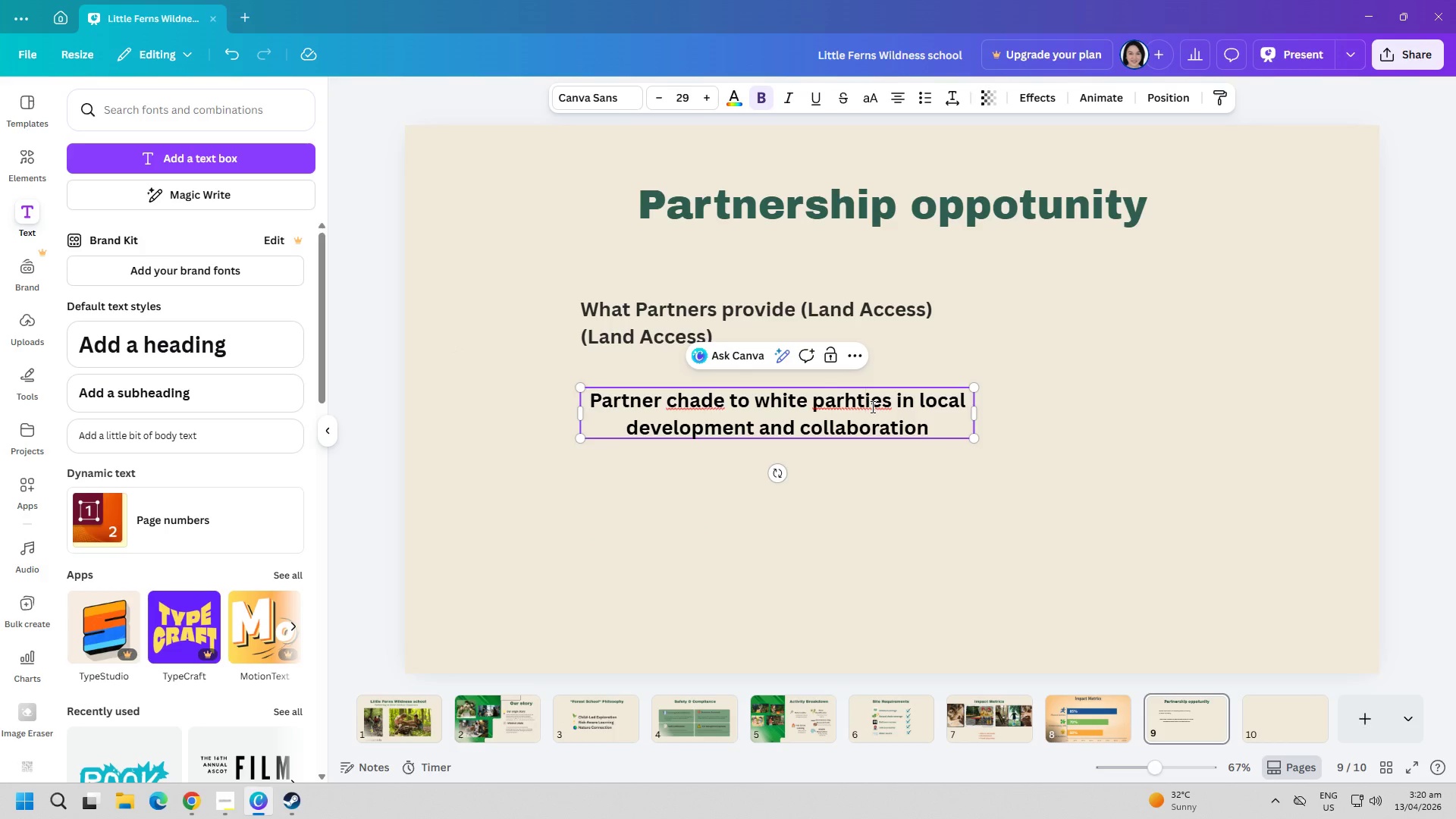 
key(Backspace)
 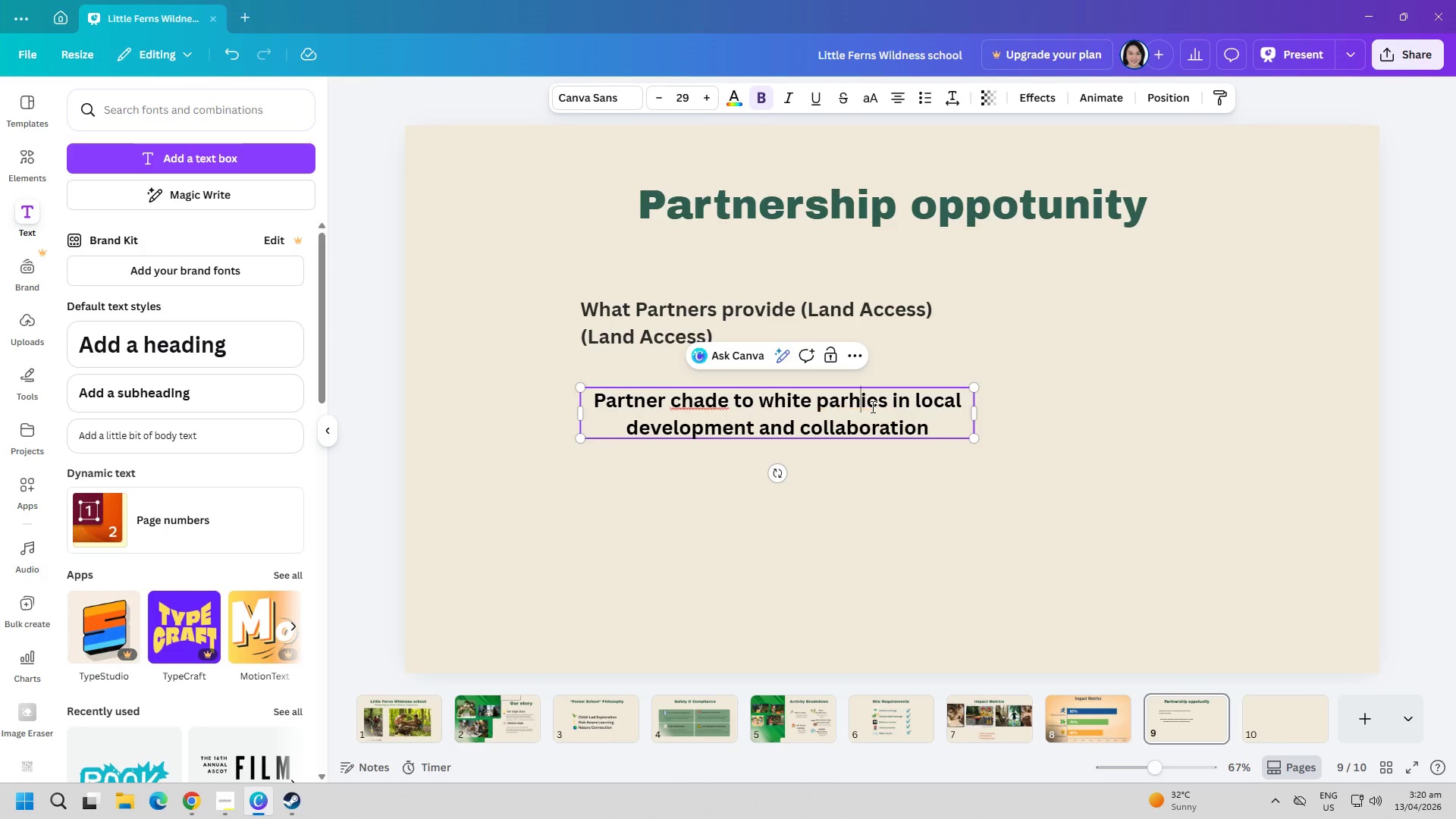 
key(Backspace)
 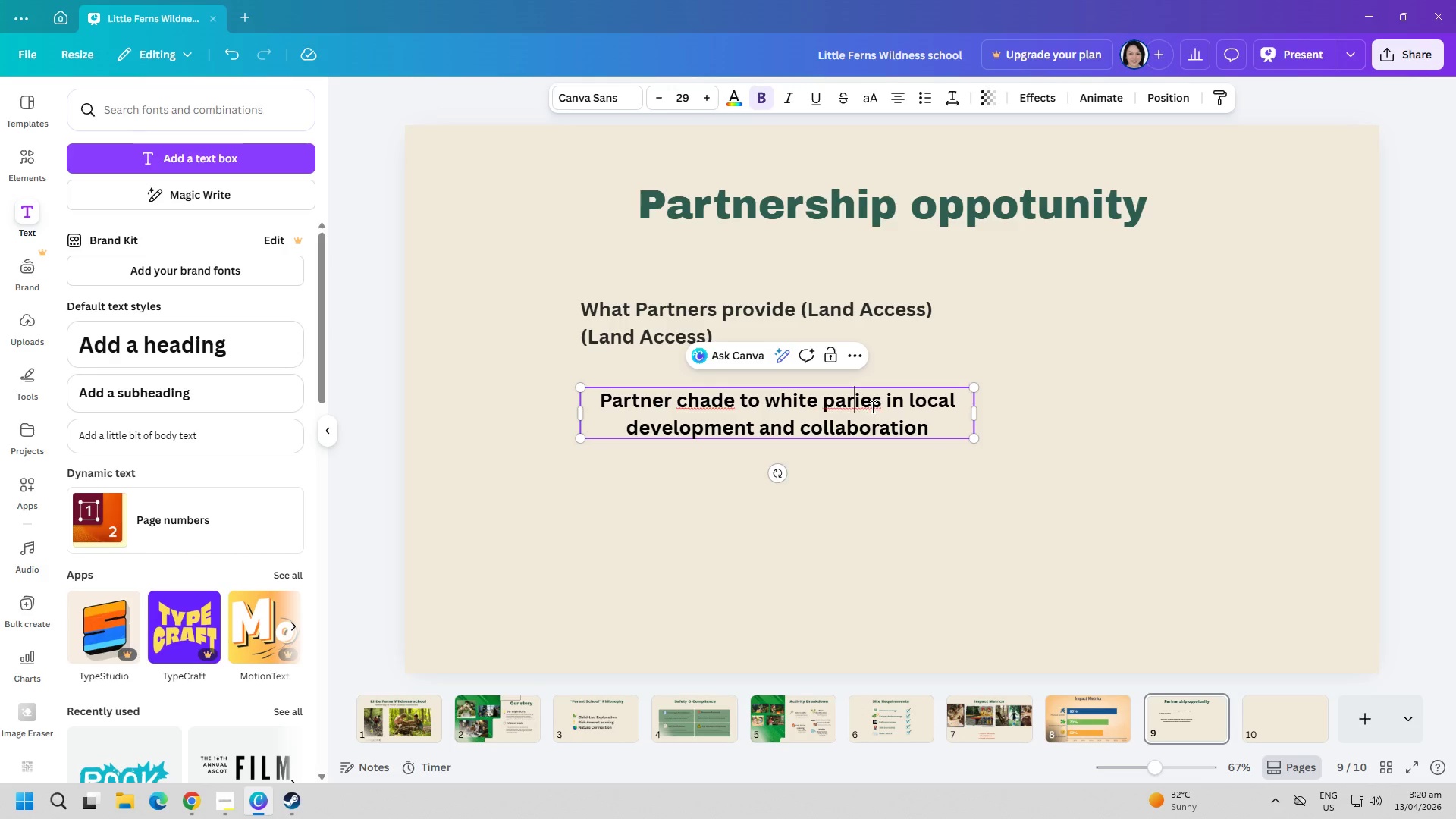 
key(T)
 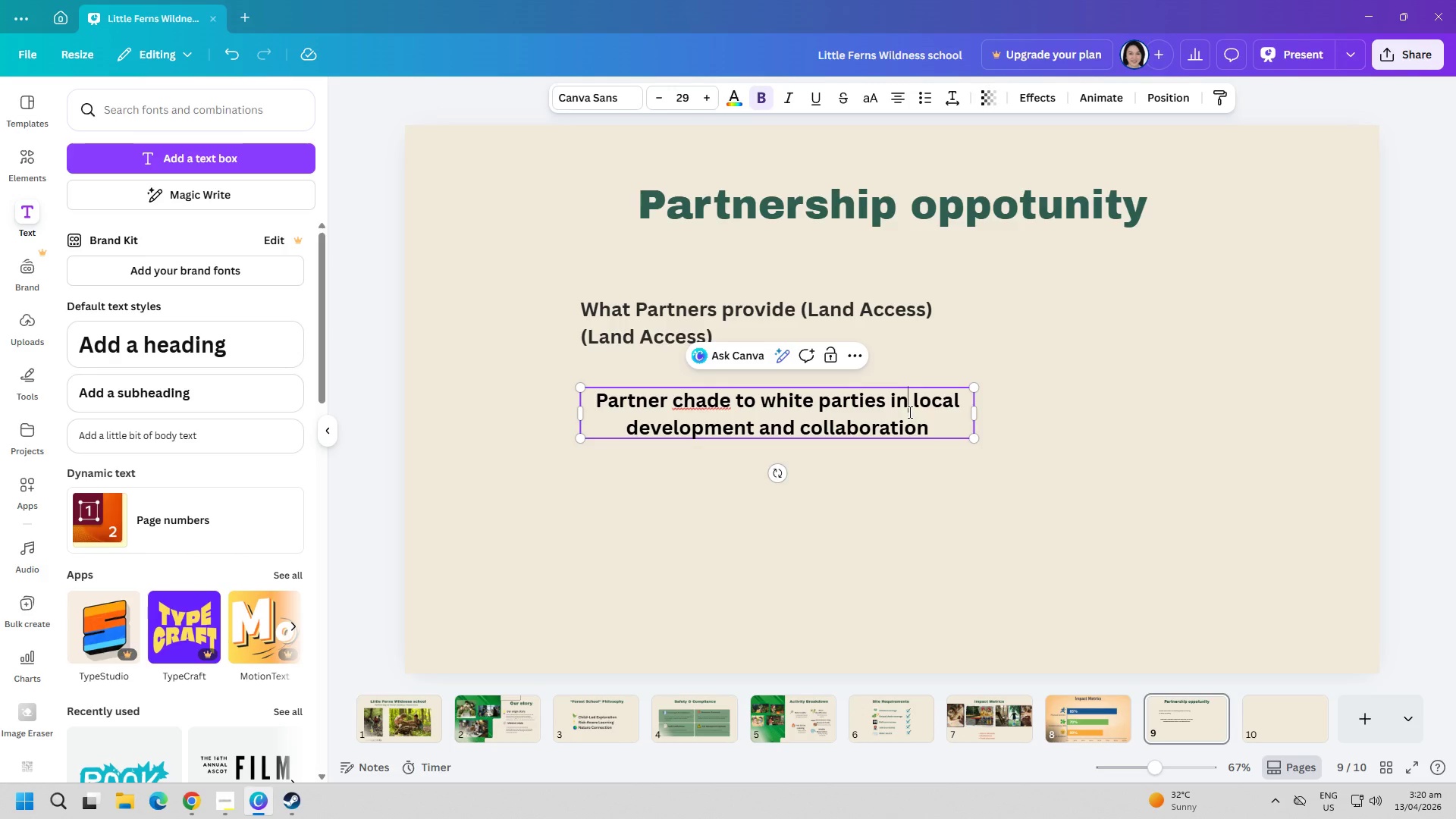 
key(Alt+AltLeft)
 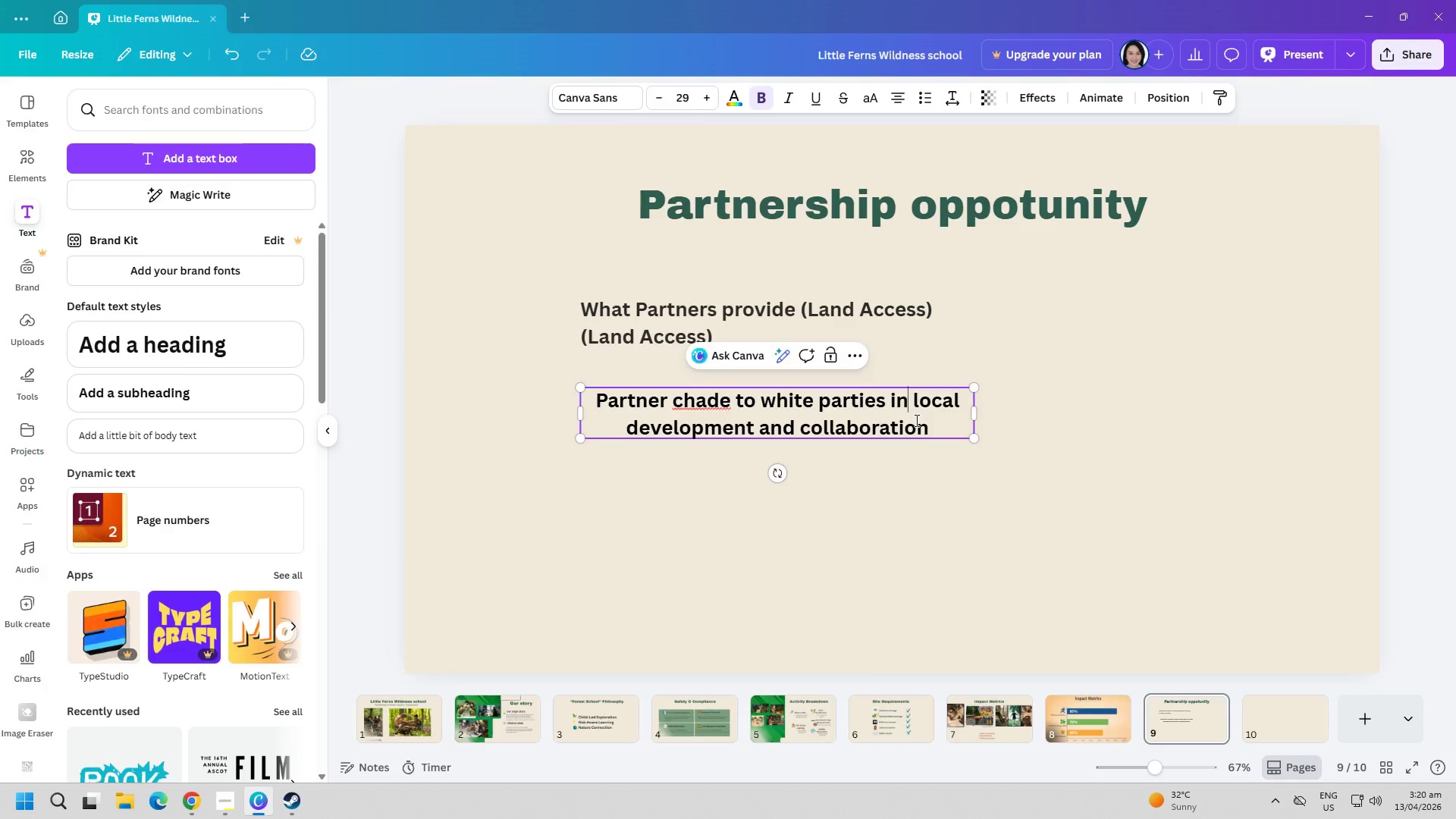 
key(Alt+Tab)
 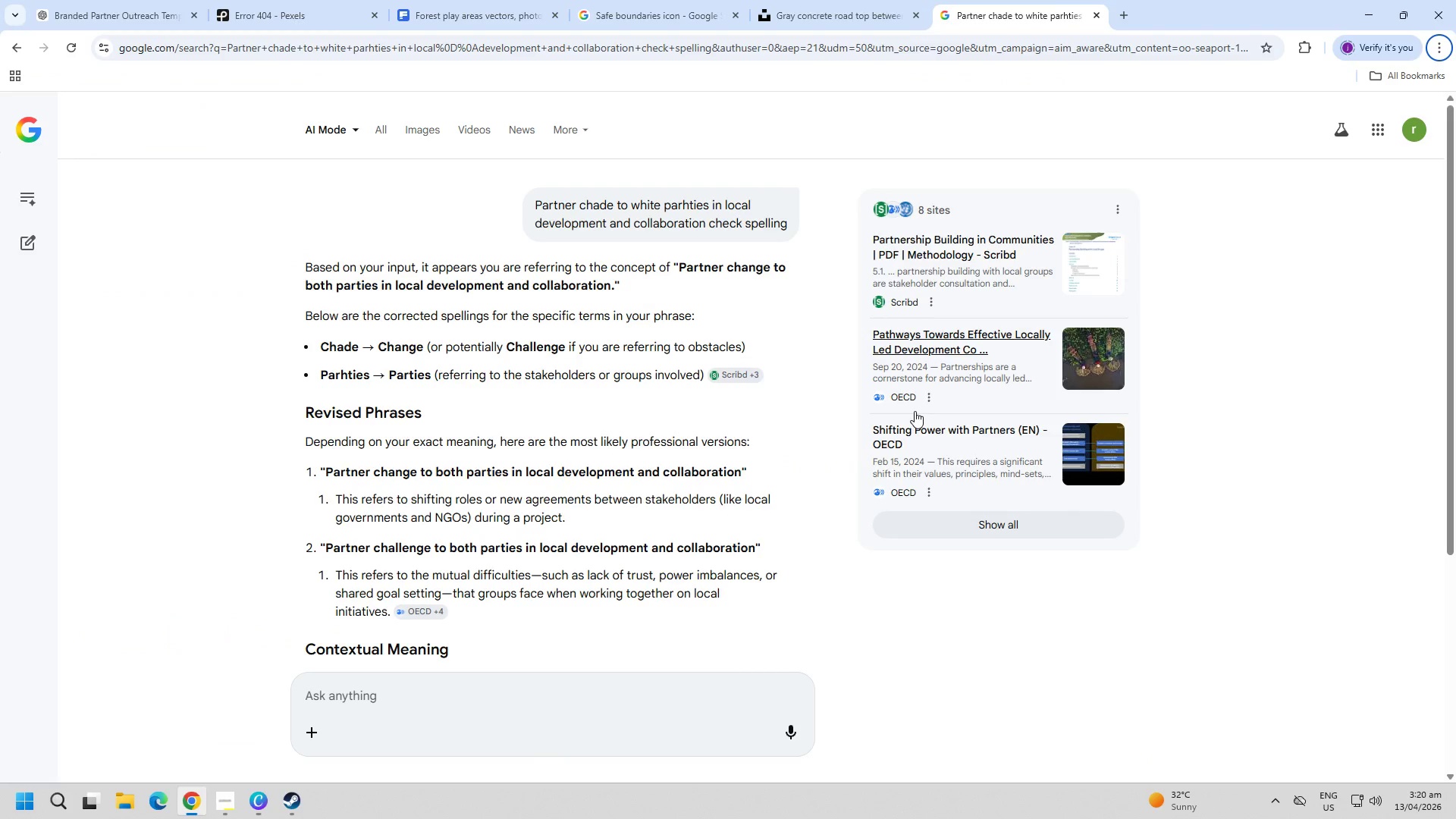 
key(Alt+AltLeft)
 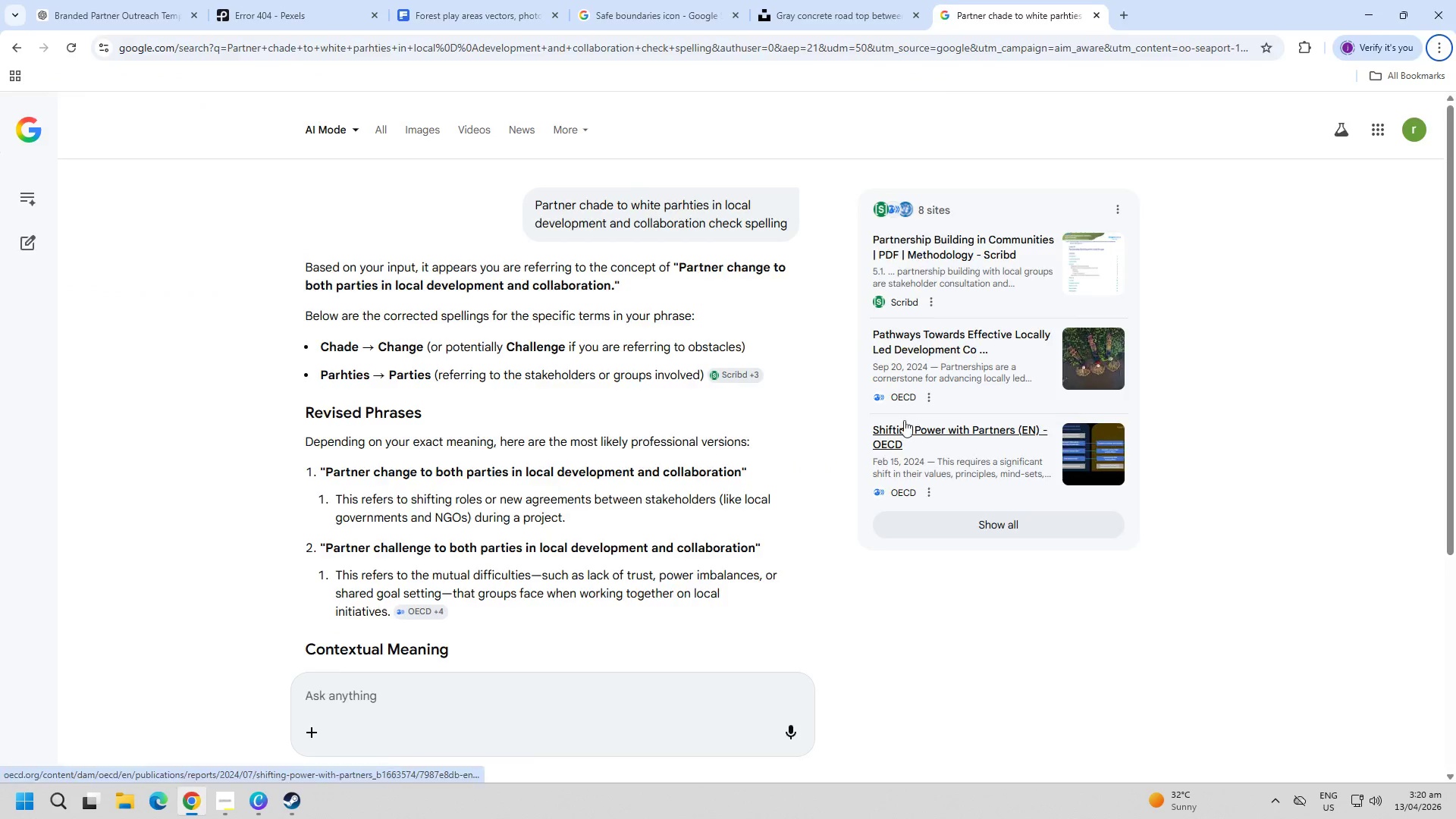 
key(Alt+Tab)
 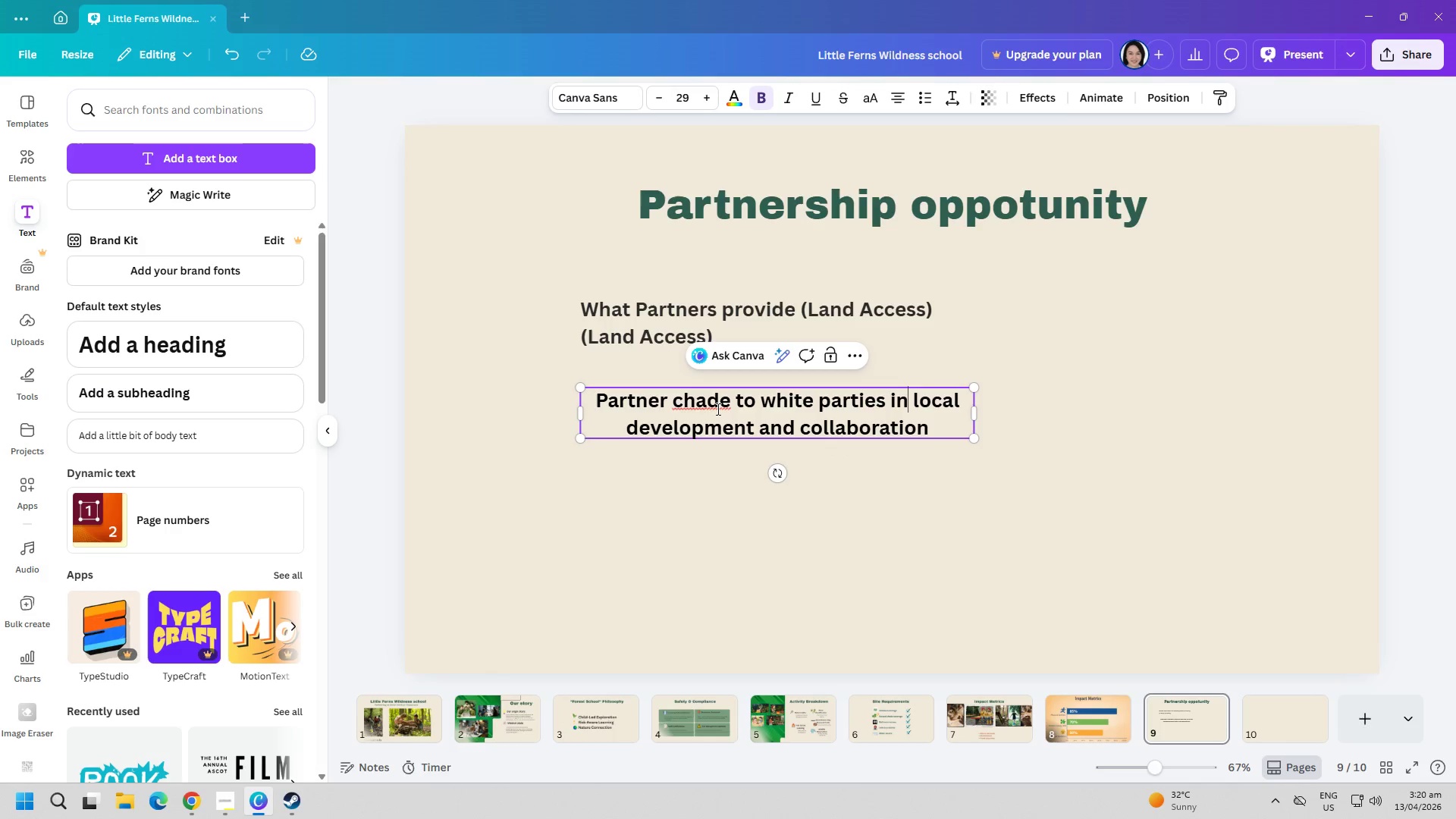 
left_click([717, 409])
 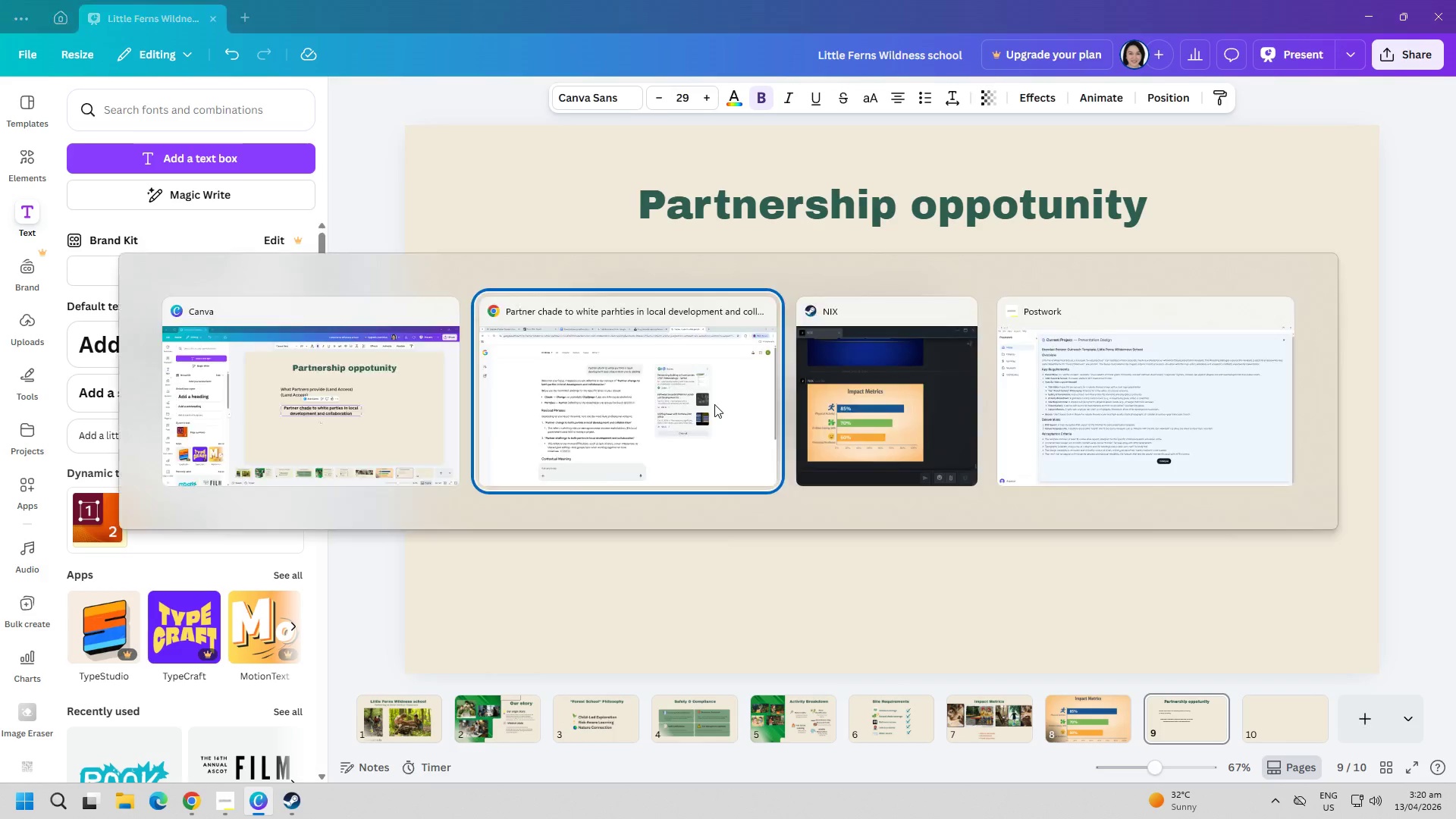 
key(Alt+AltLeft)
 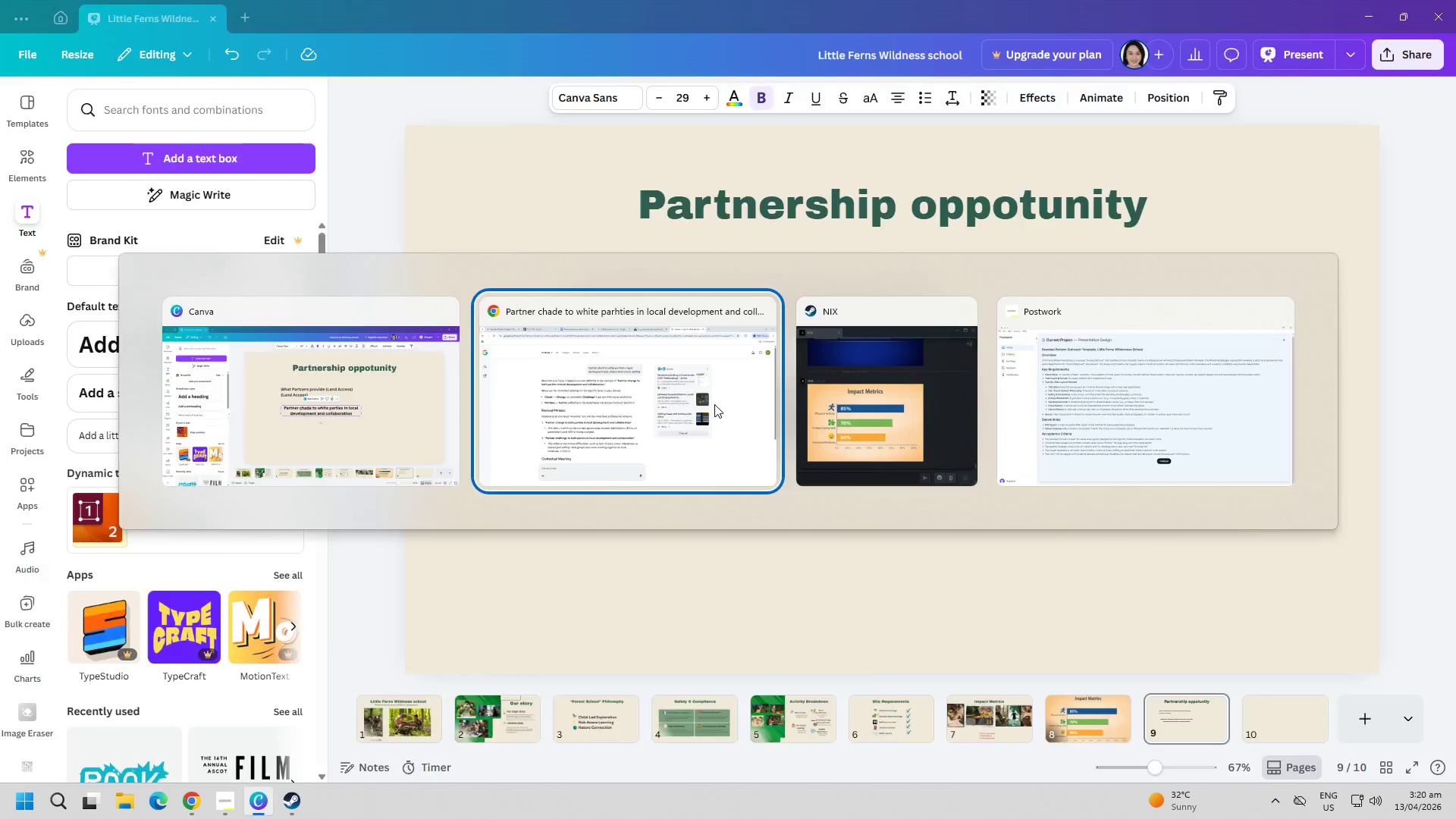 
key(Alt+Tab)
 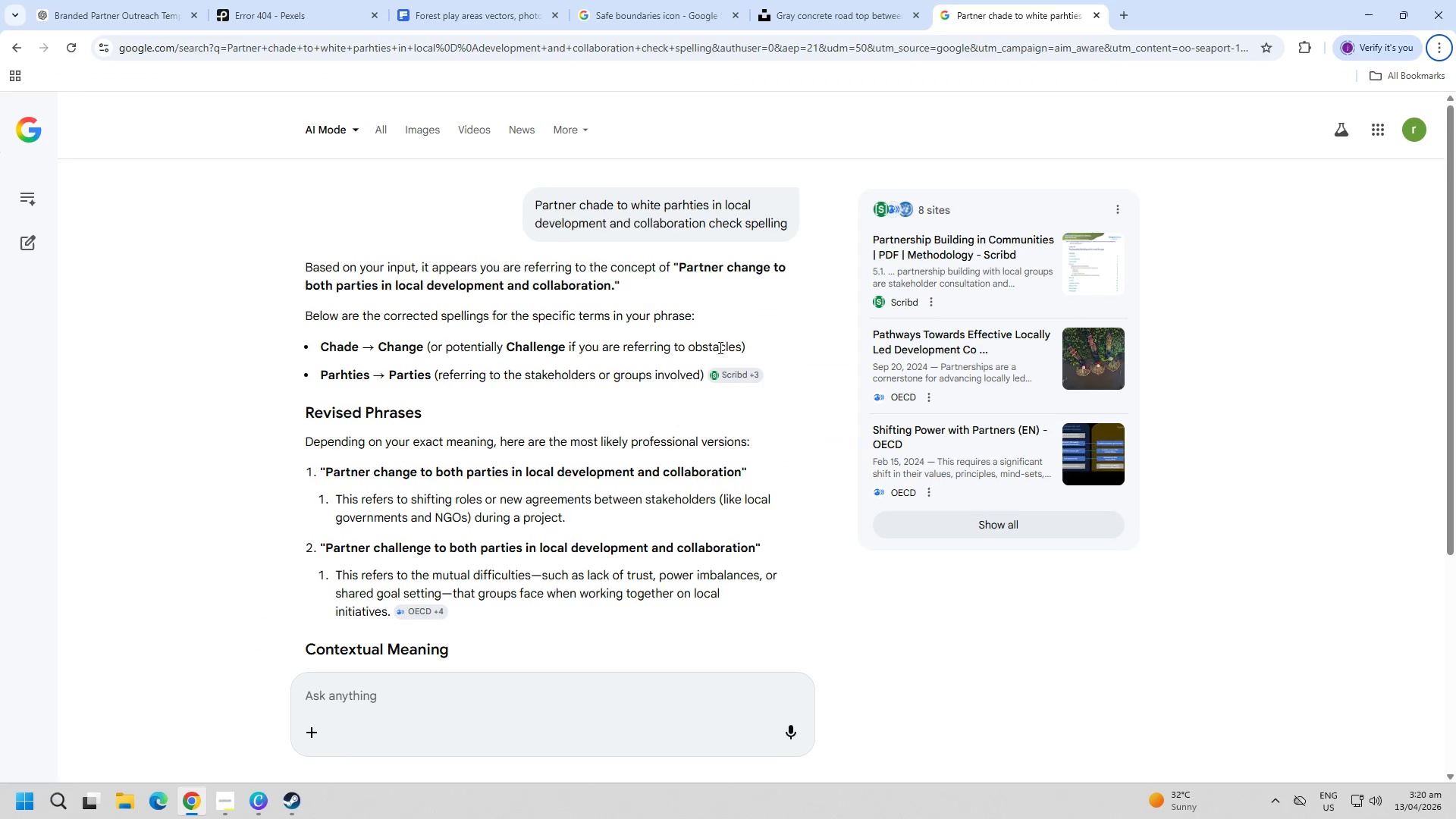 
key(Alt+AltLeft)
 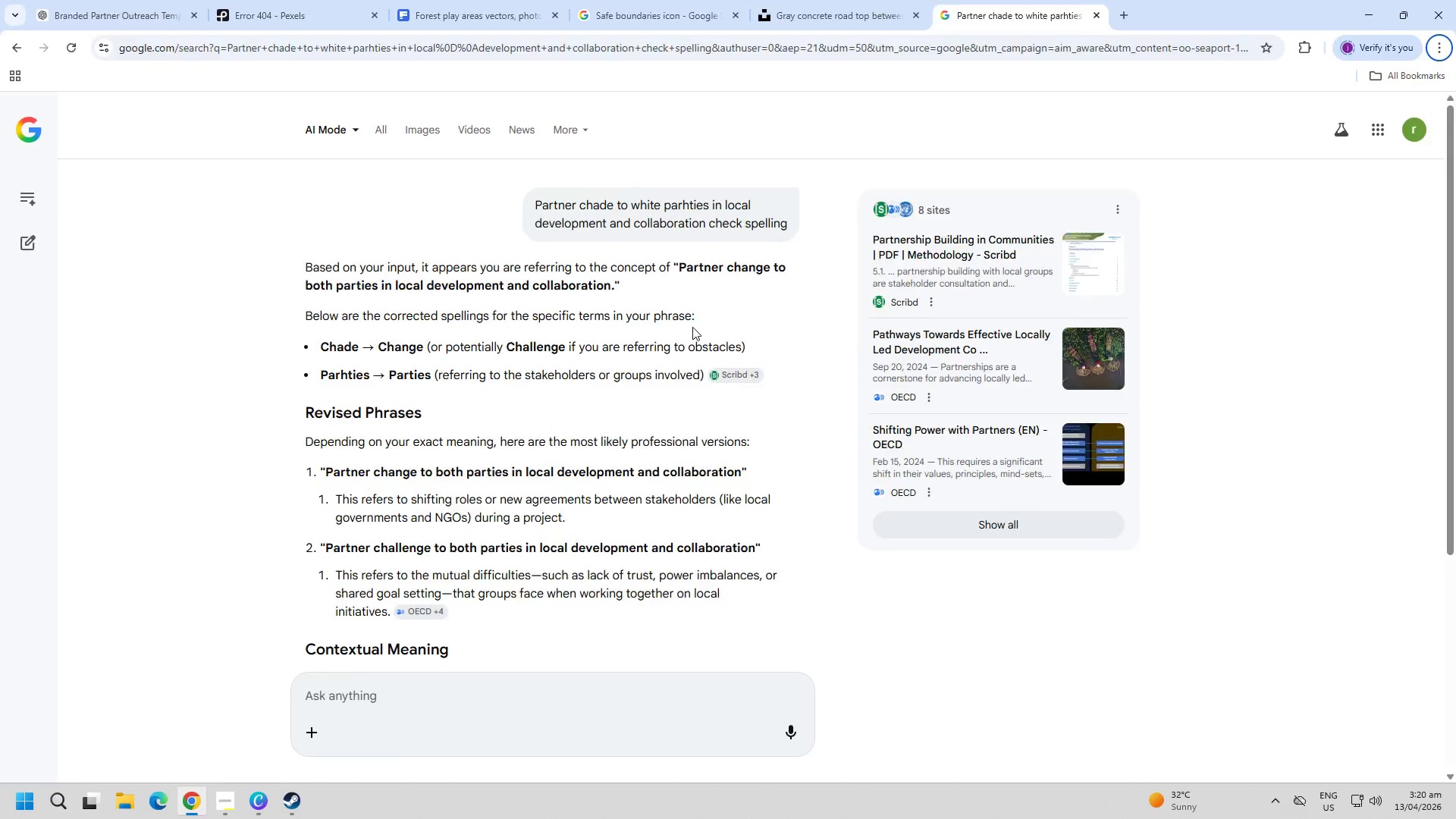 
key(Tab)
key(Backspace)
type(nge)
key(Backspace)
 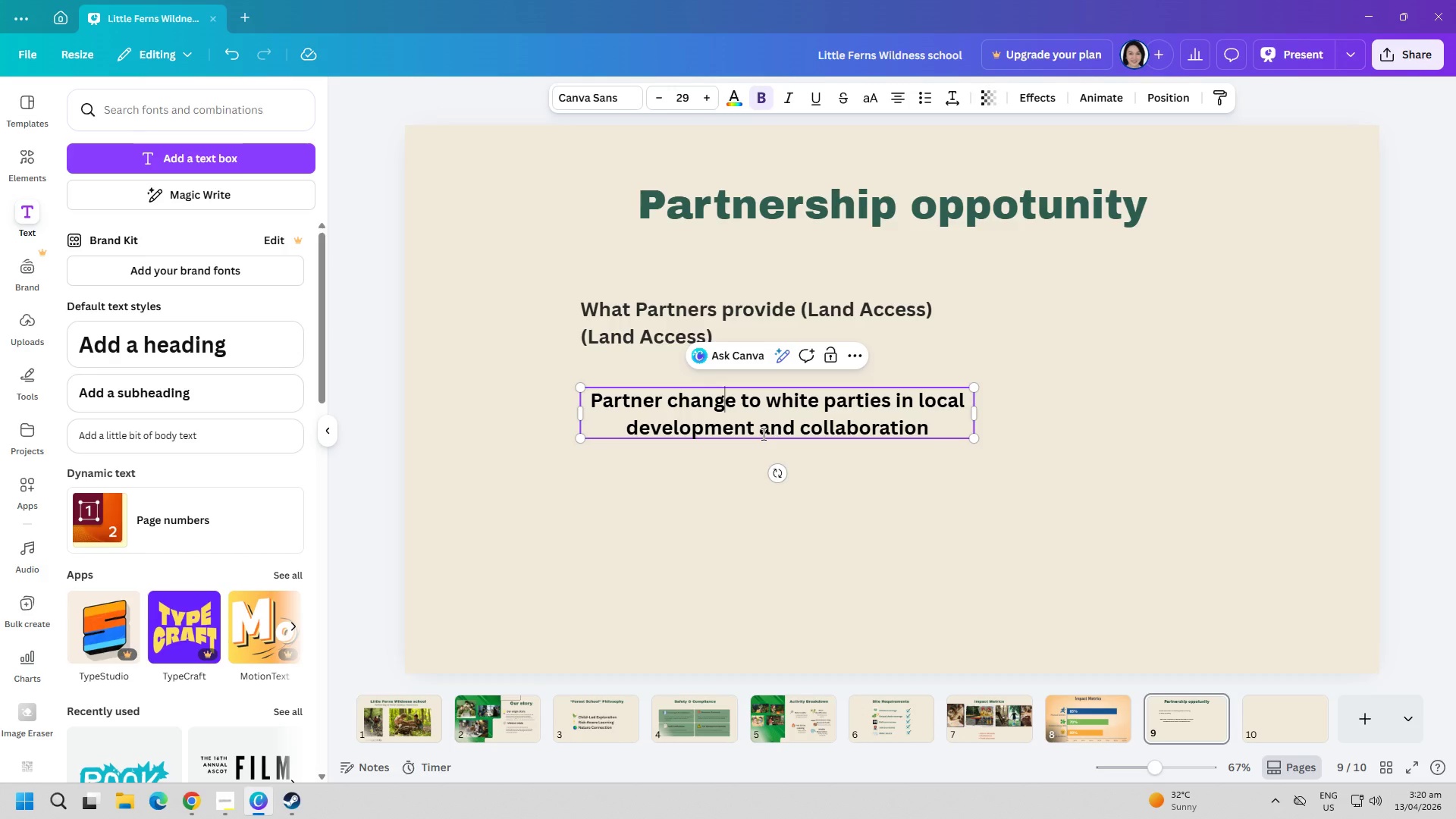 
key(Alt+AltLeft)
 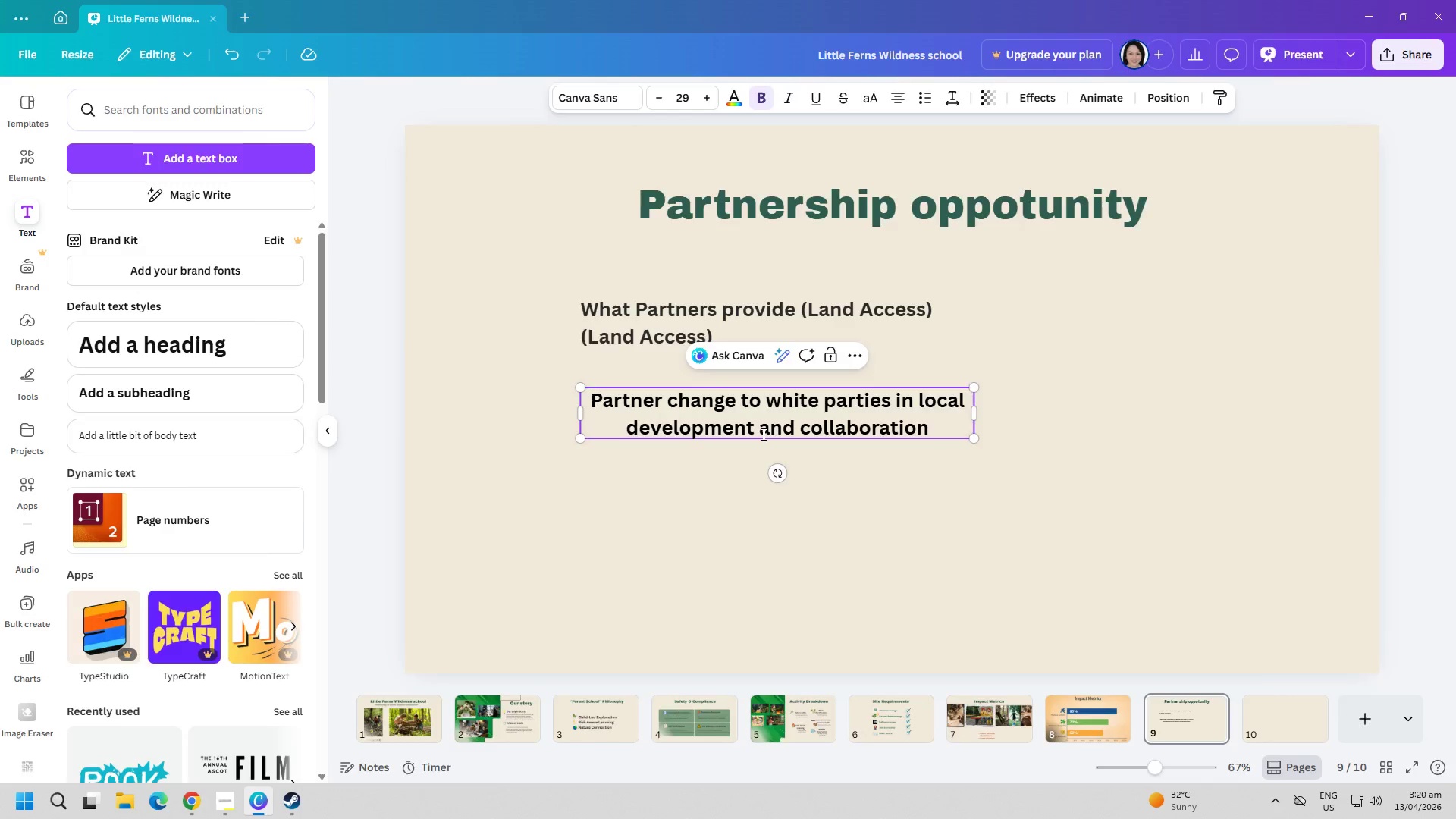 
key(Alt+Tab)
 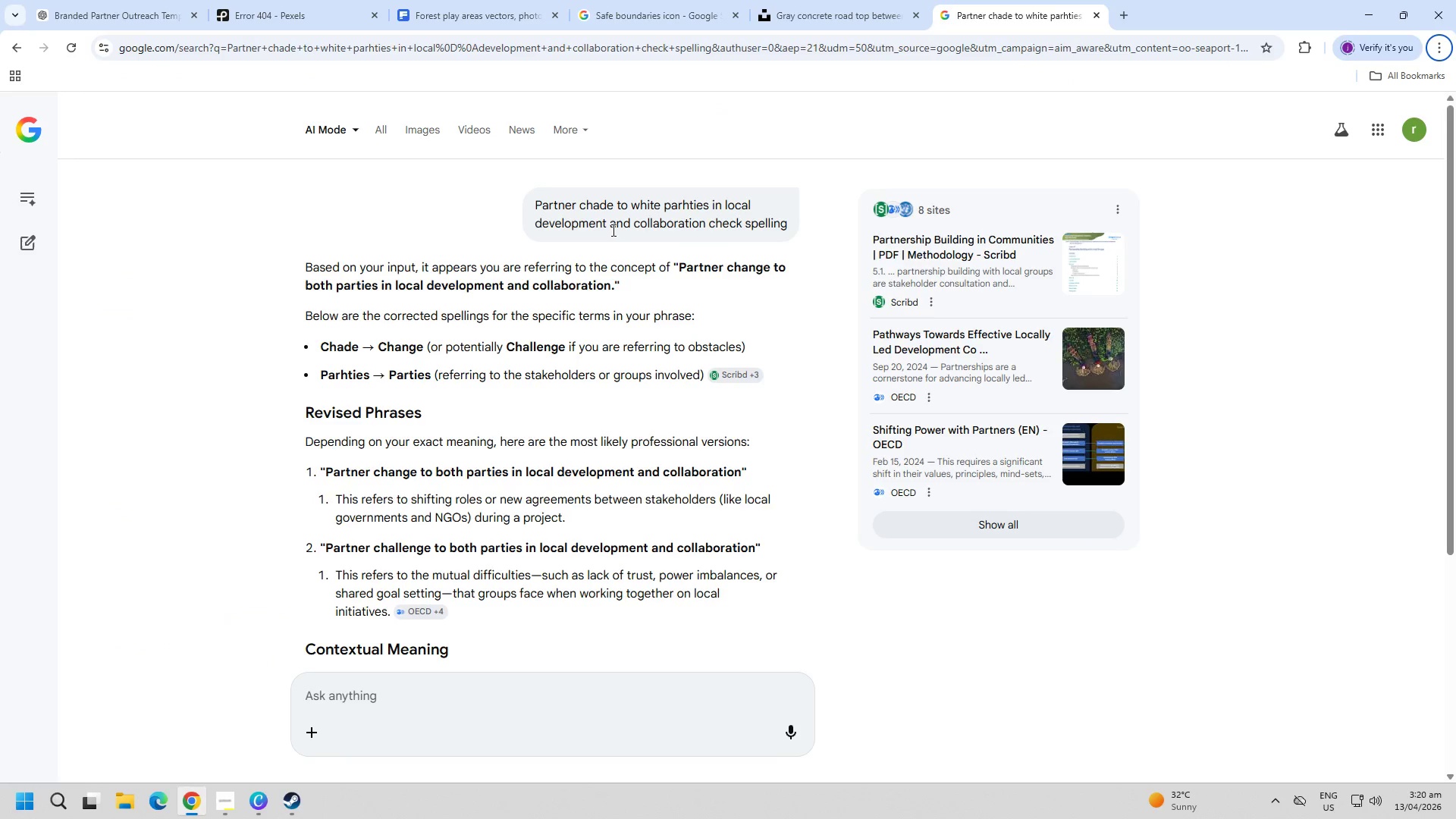 
scroll: coordinate [720, 525], scroll_direction: down, amount: 4.0
 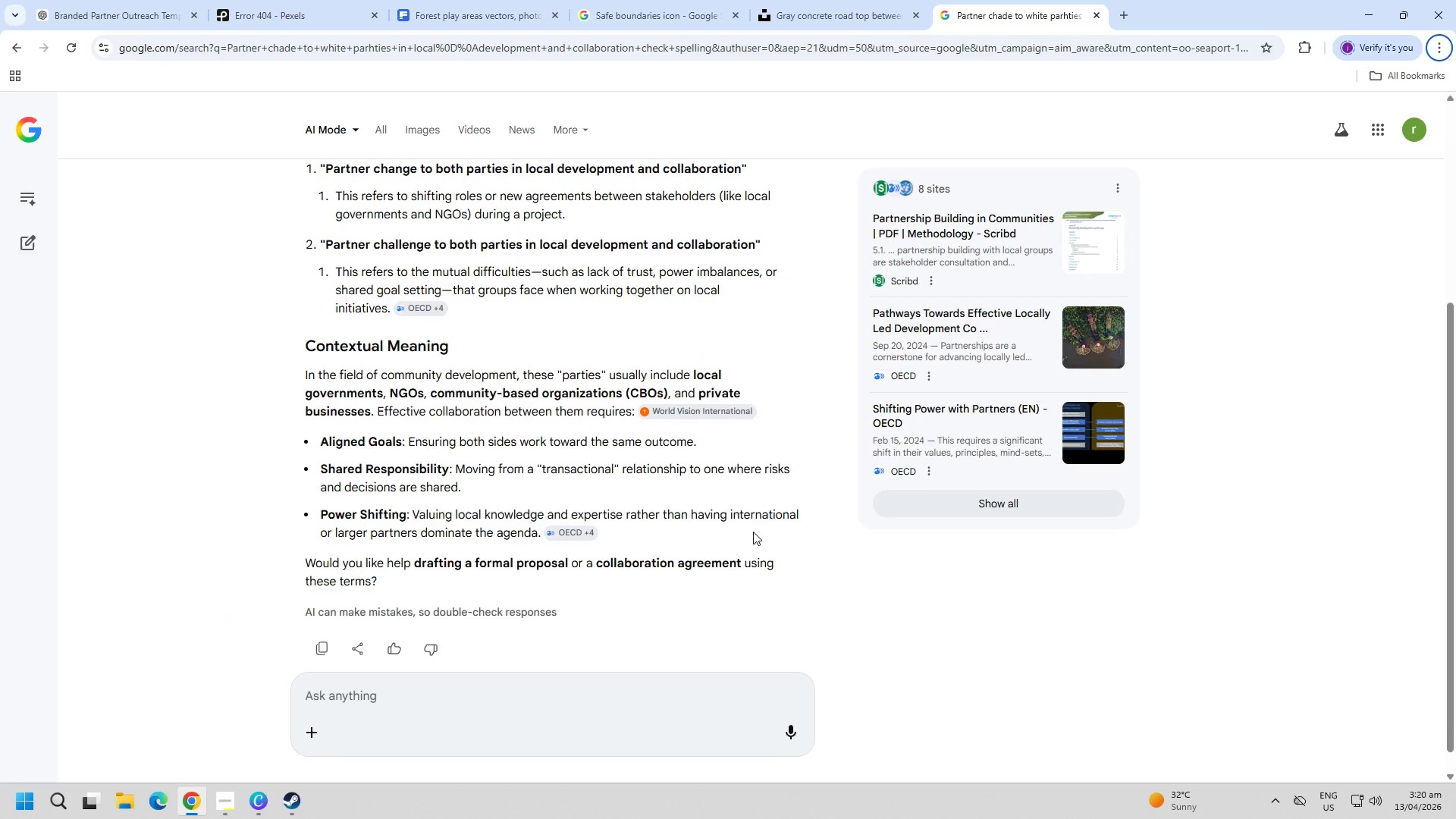 
scroll: coordinate [814, 570], scroll_direction: up, amount: 5.0
 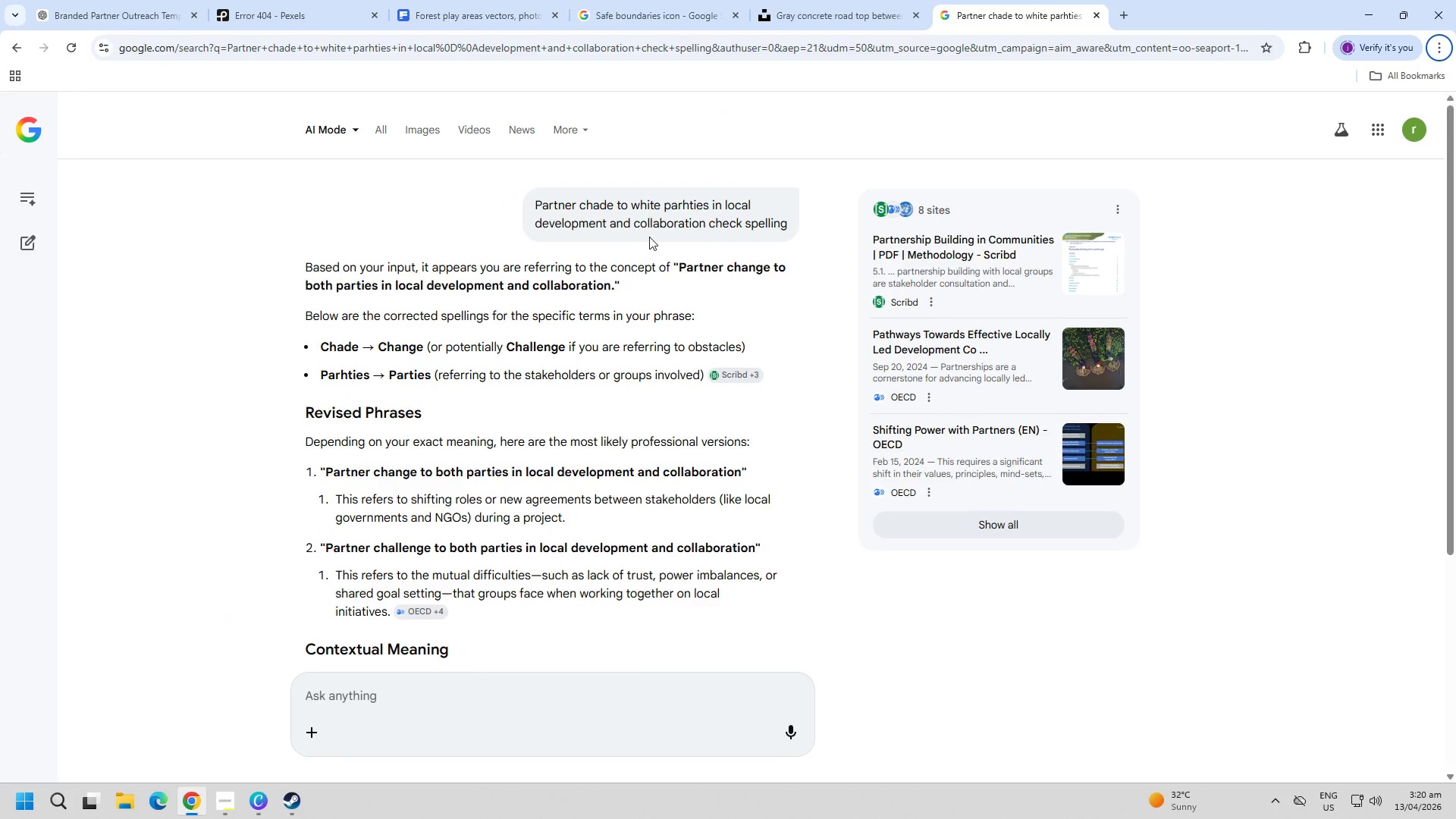 
double_click([651, 231])
 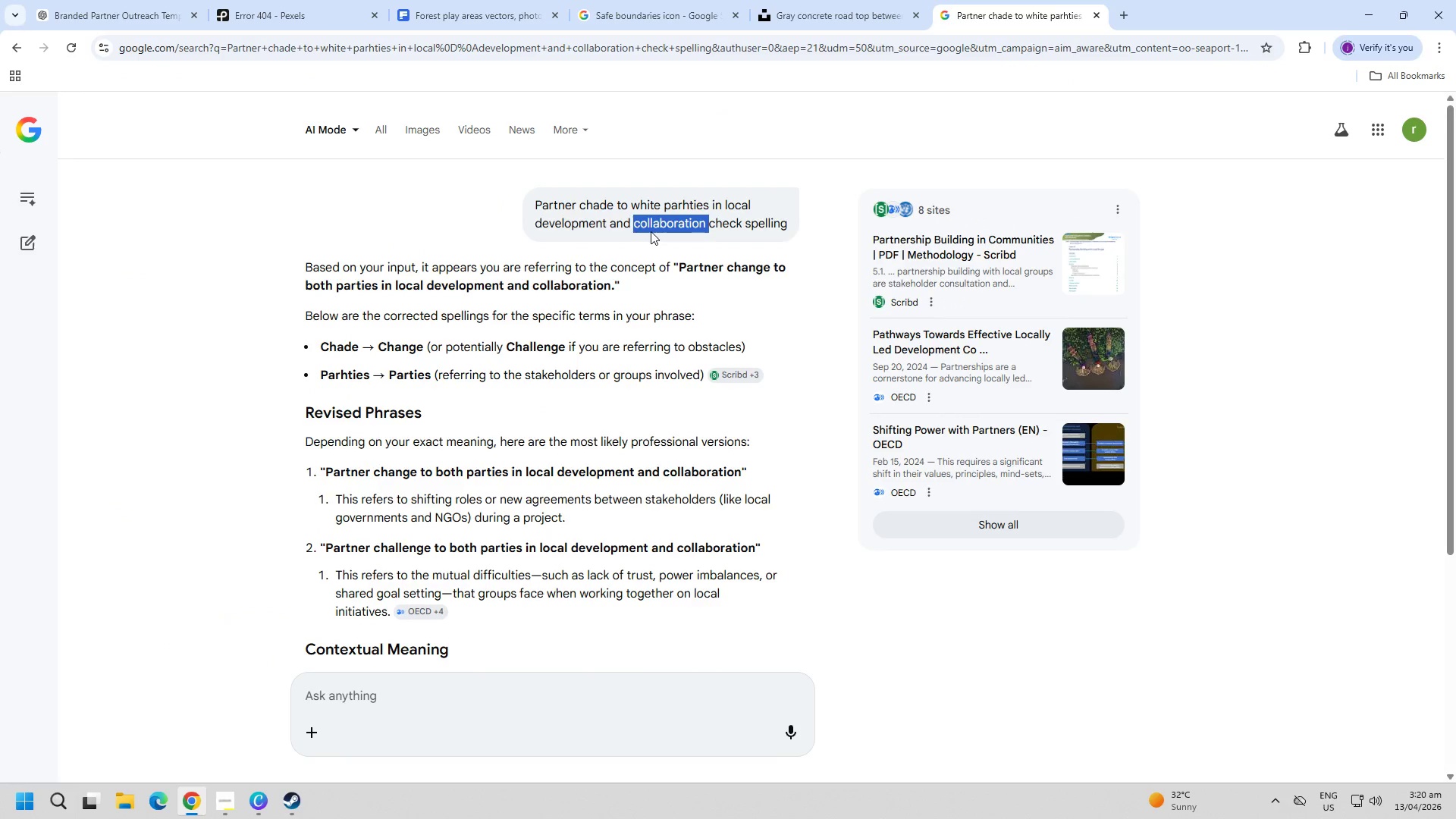 
triple_click([651, 231])
 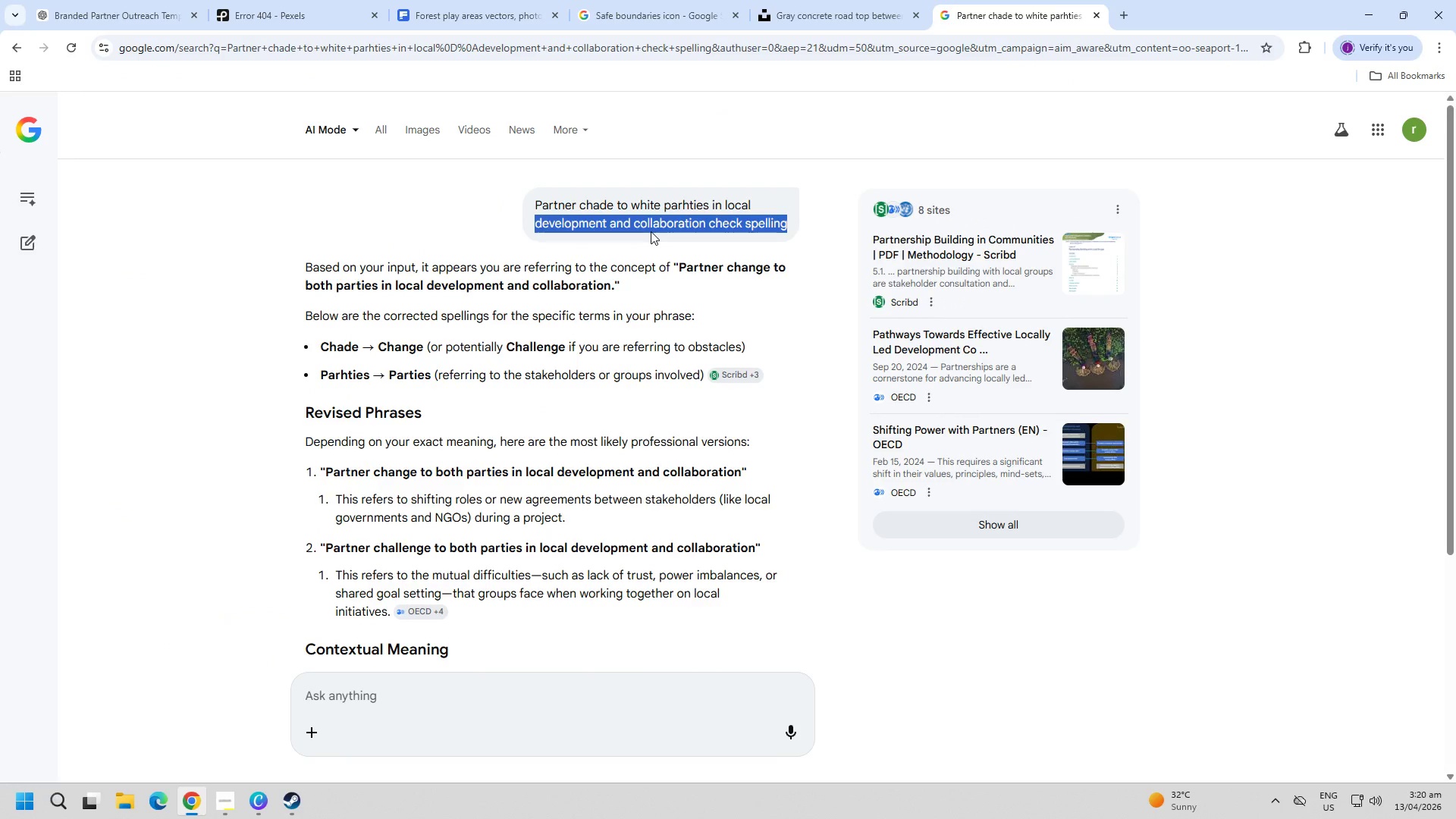 
triple_click([651, 231])
 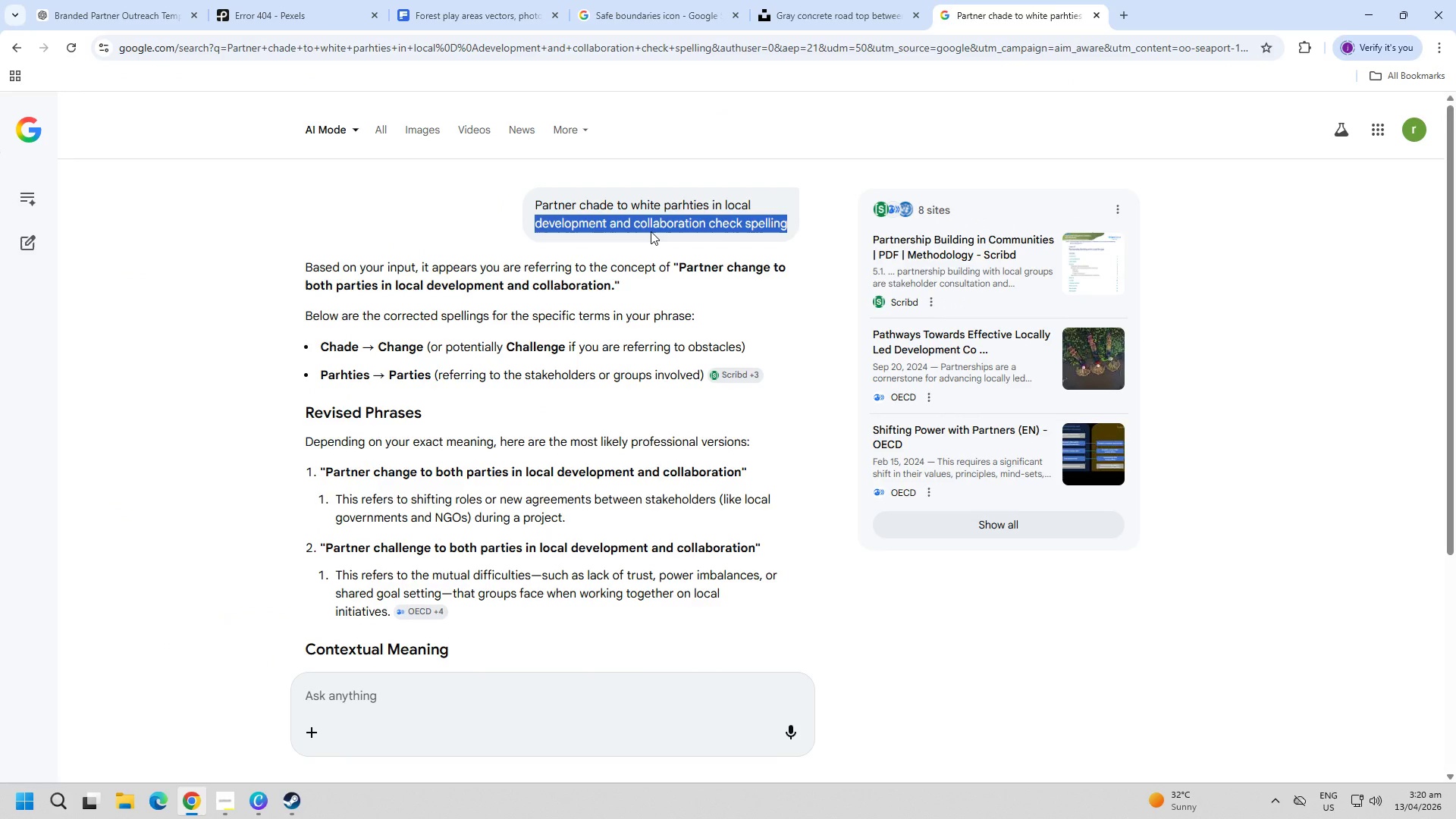 
triple_click([651, 231])
 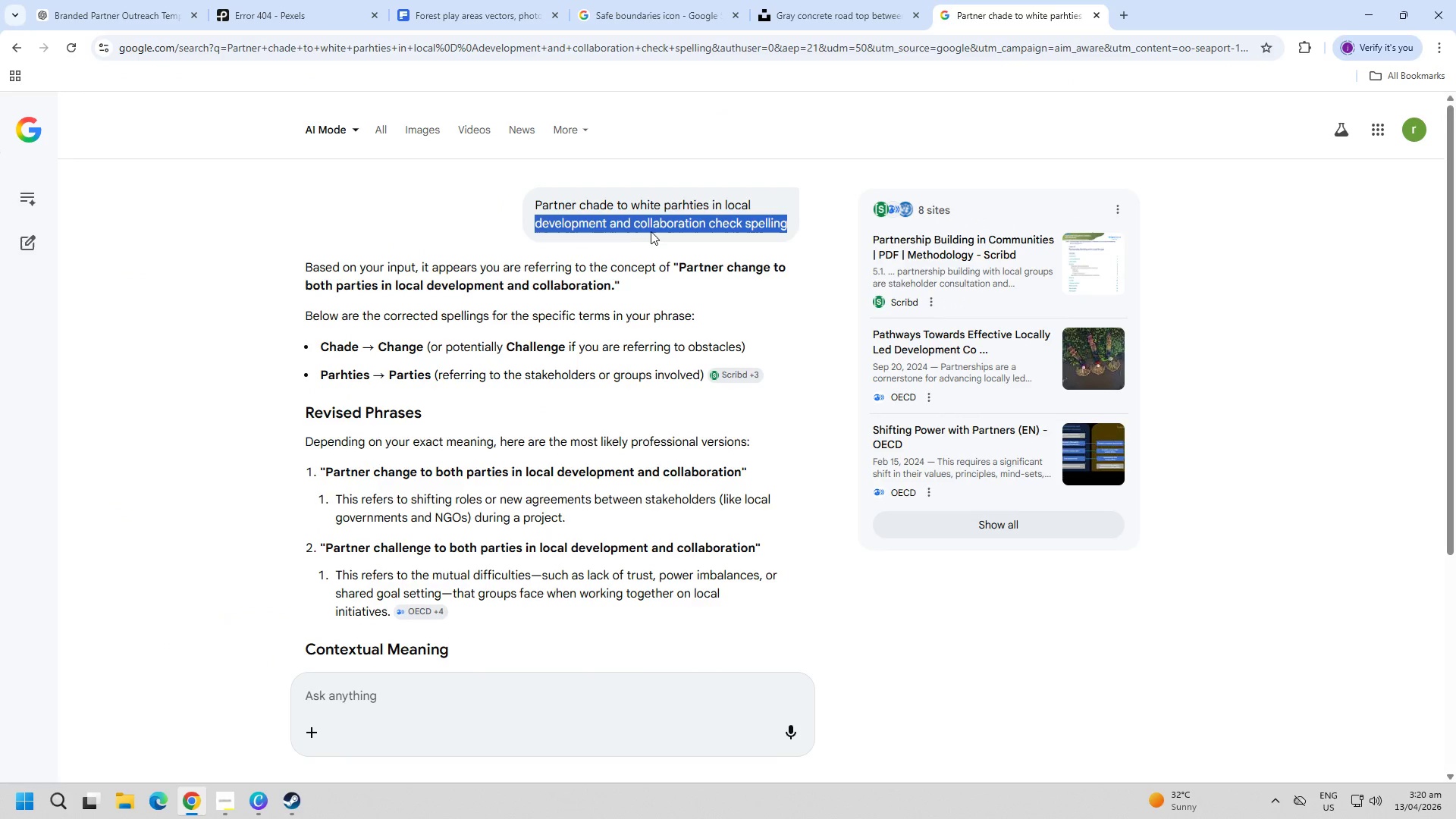 
triple_click([651, 231])
 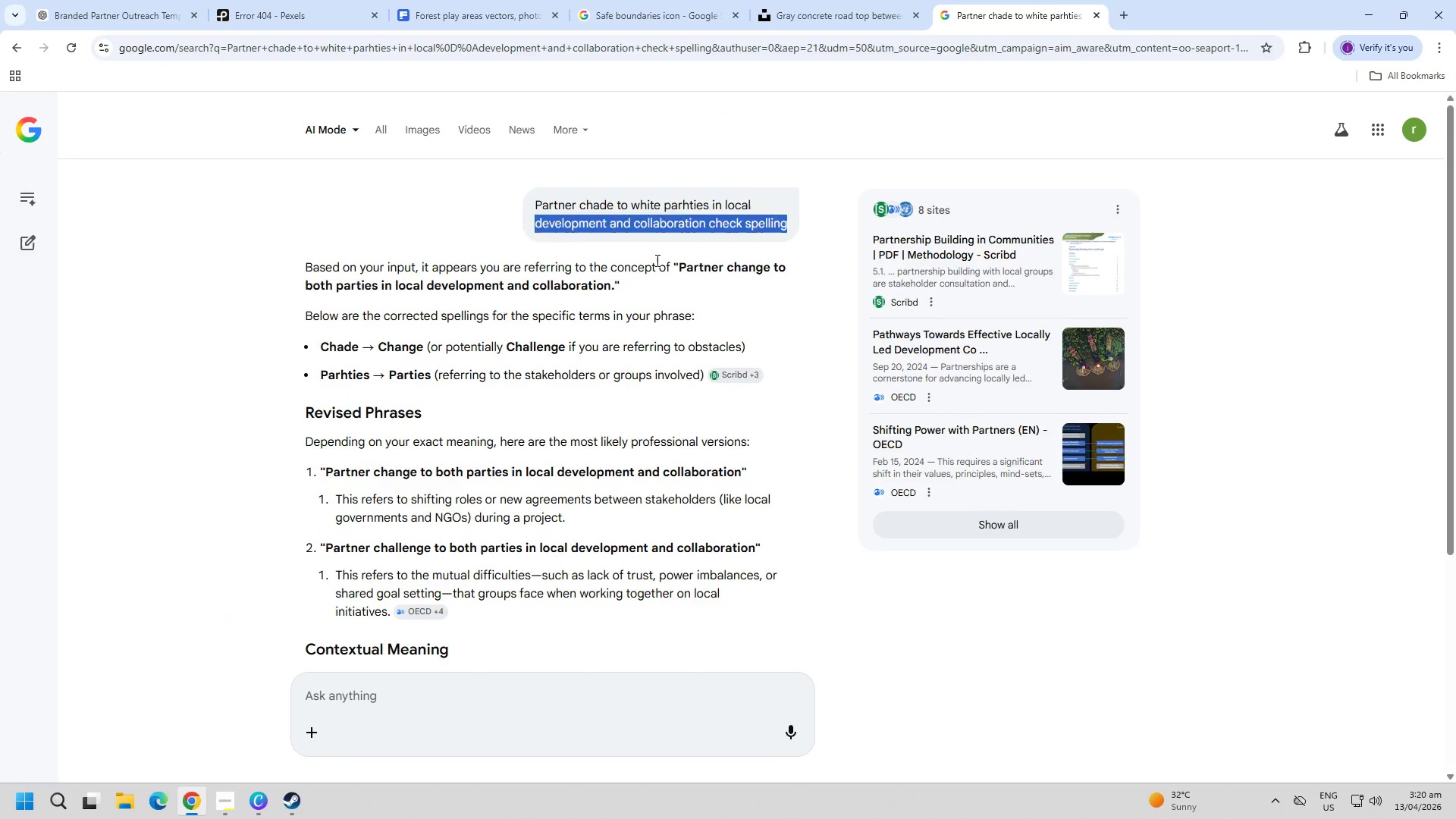 
left_click([656, 260])
 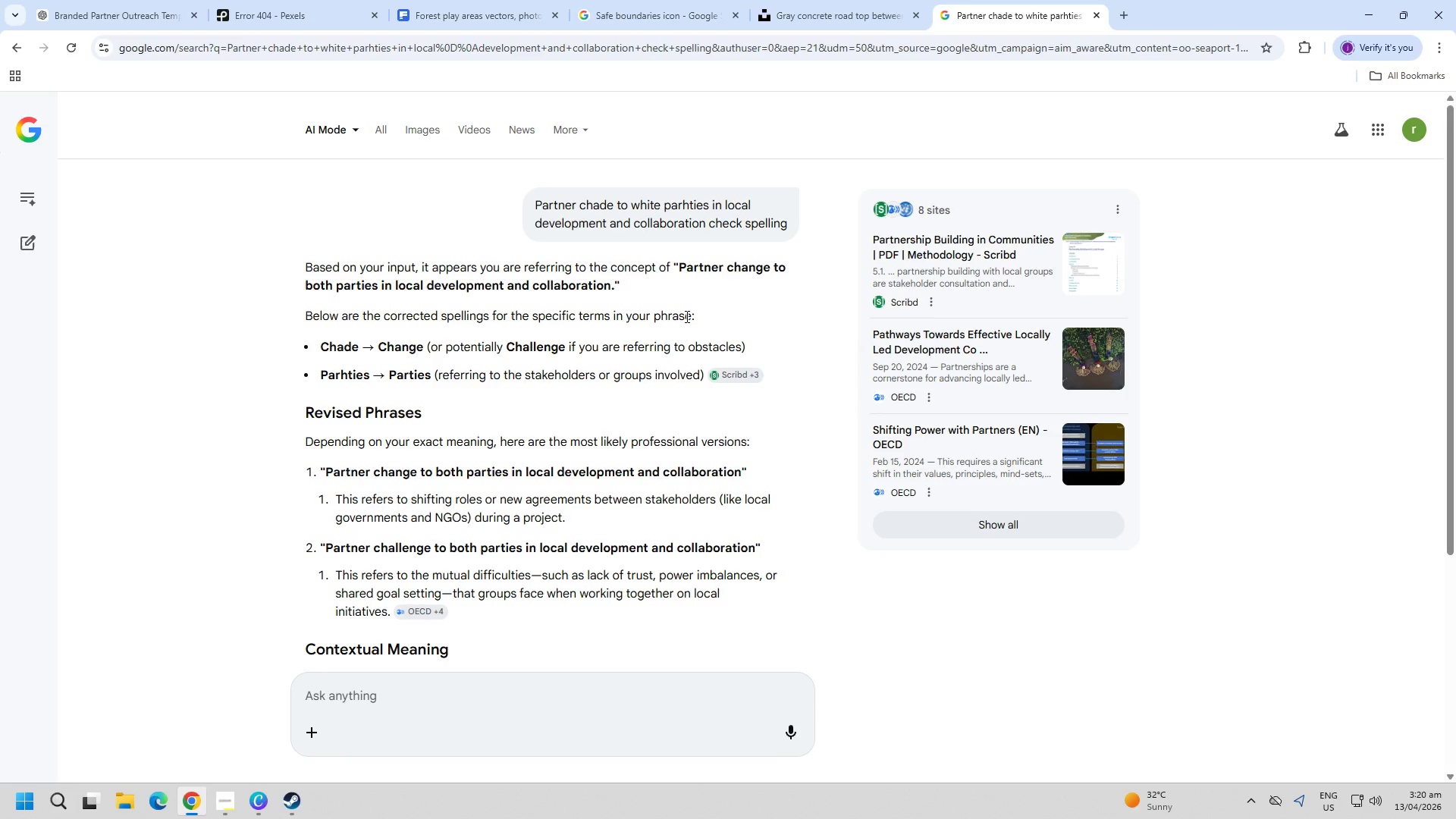 
wait(6.26)
 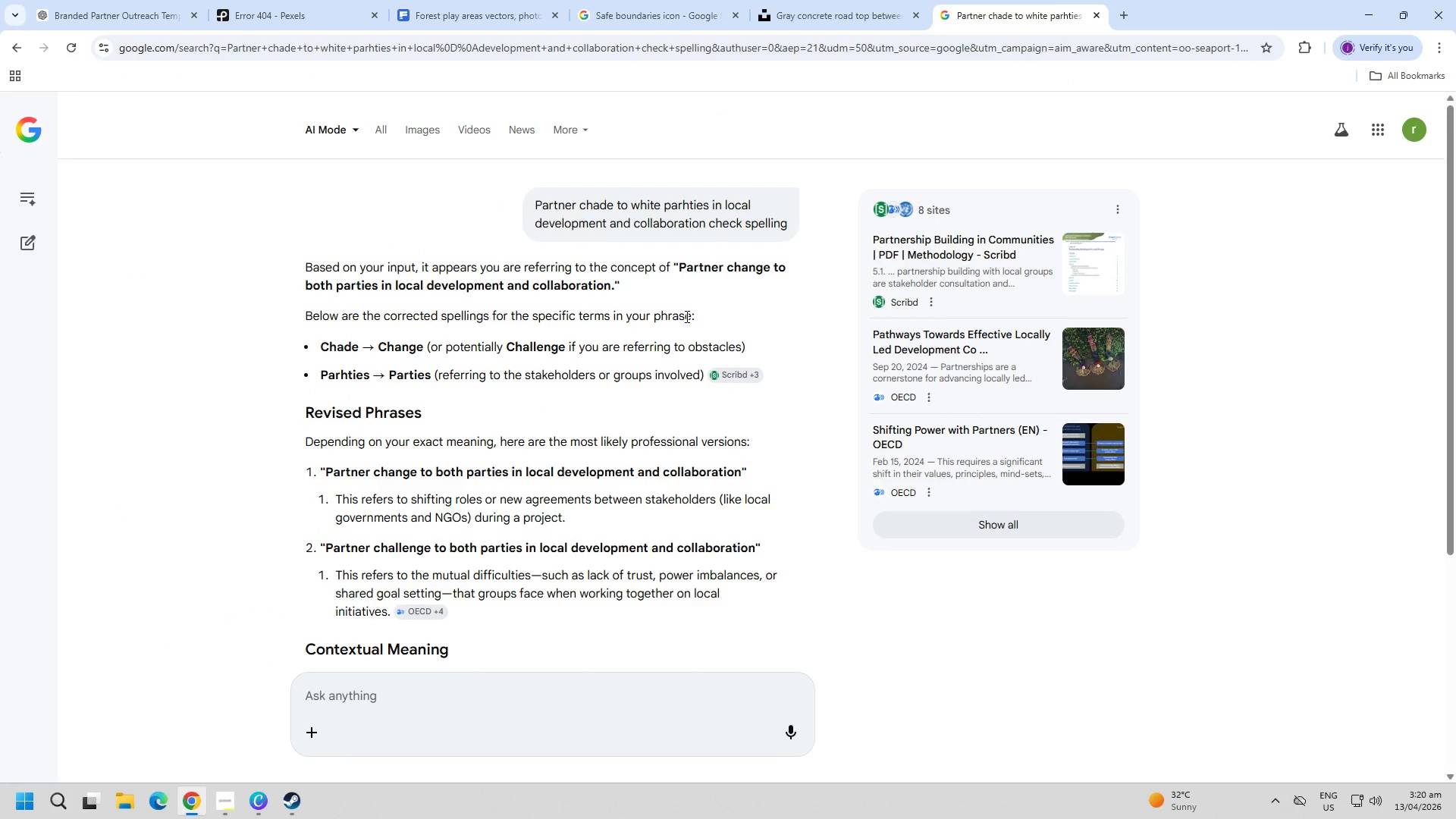 
hold_key(key=AltLeft, duration=0.36)
 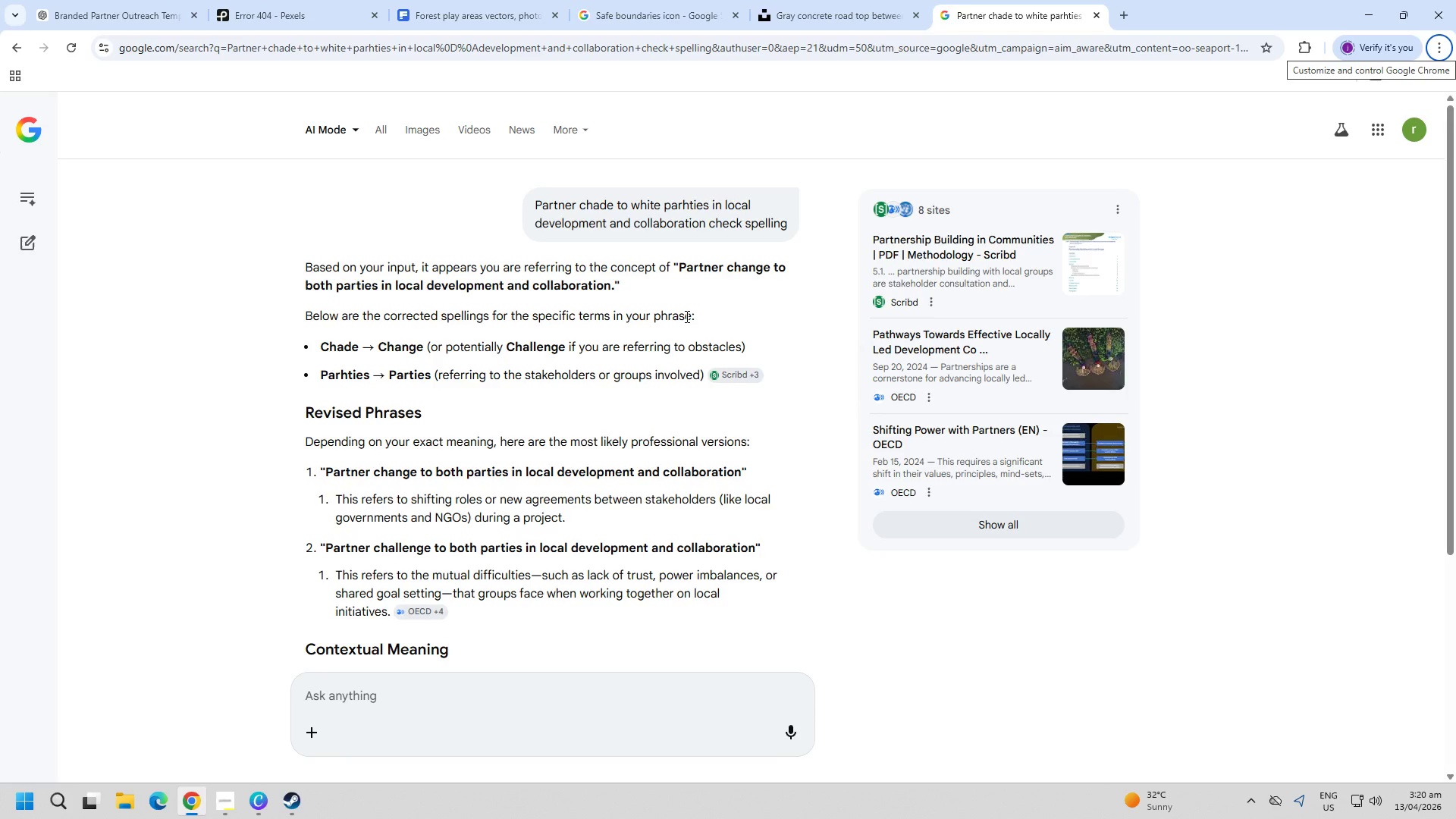 
key(Alt+AltLeft)
 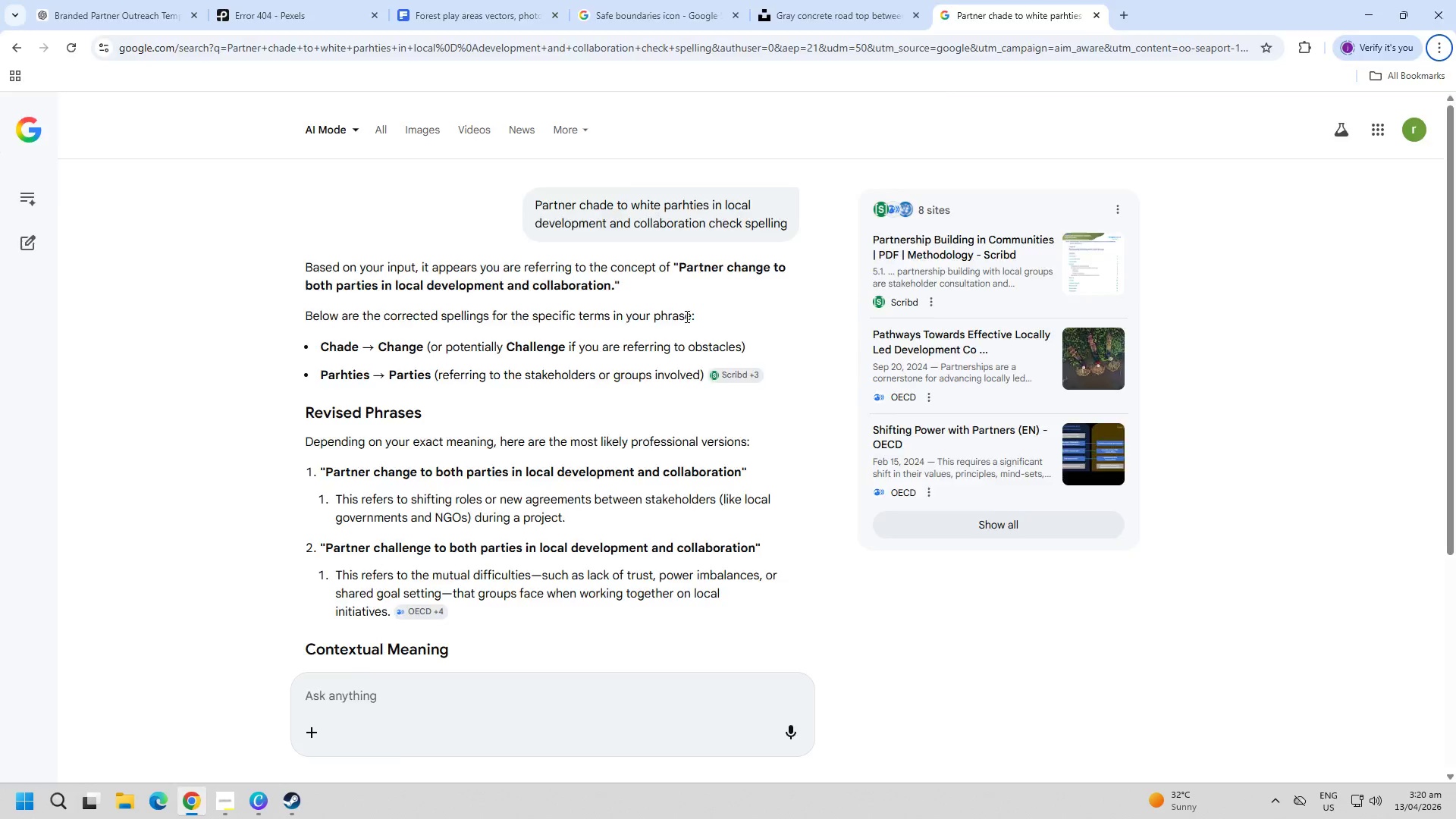 
key(Alt+Tab)
 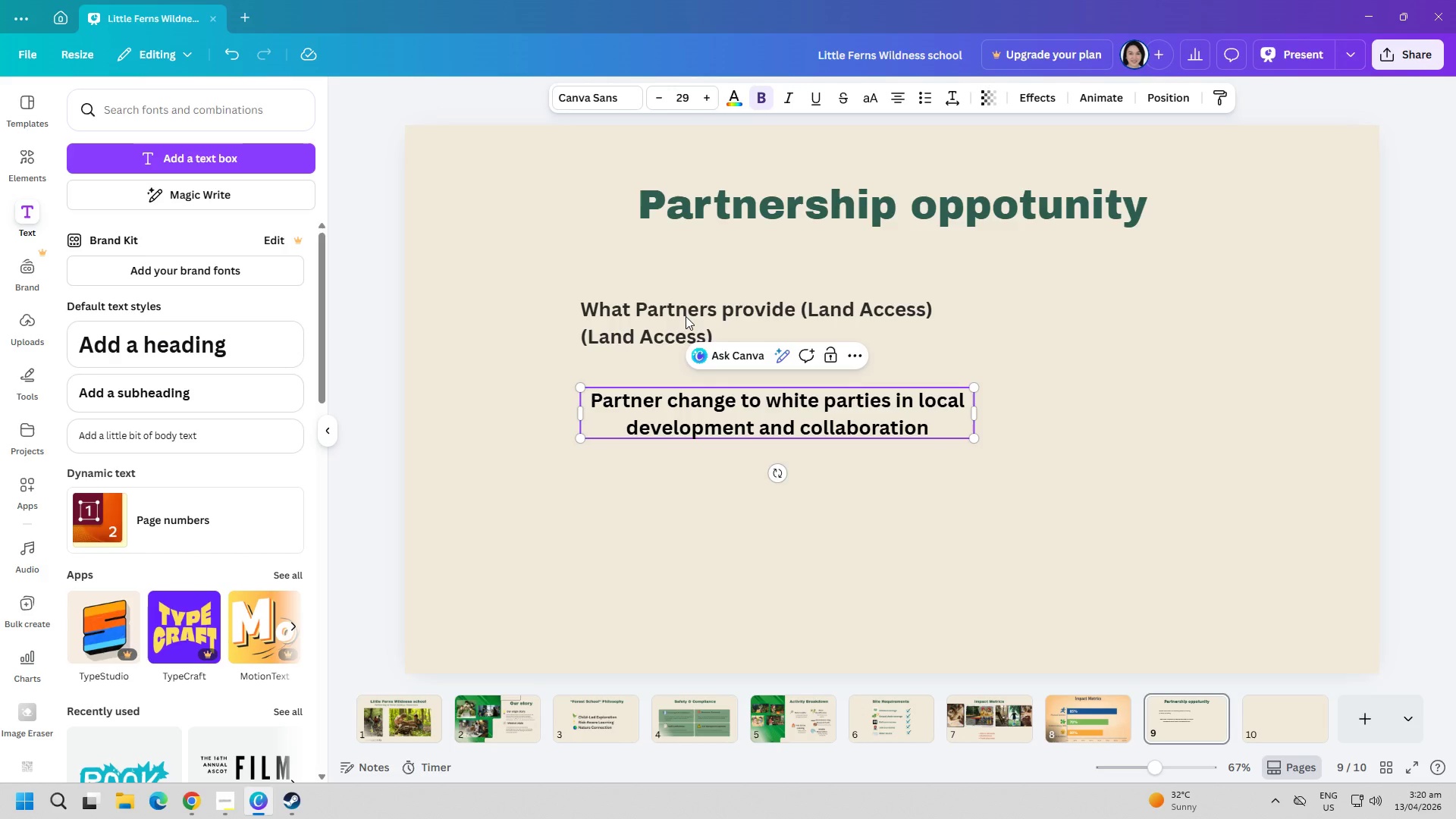 
wait(5.34)
 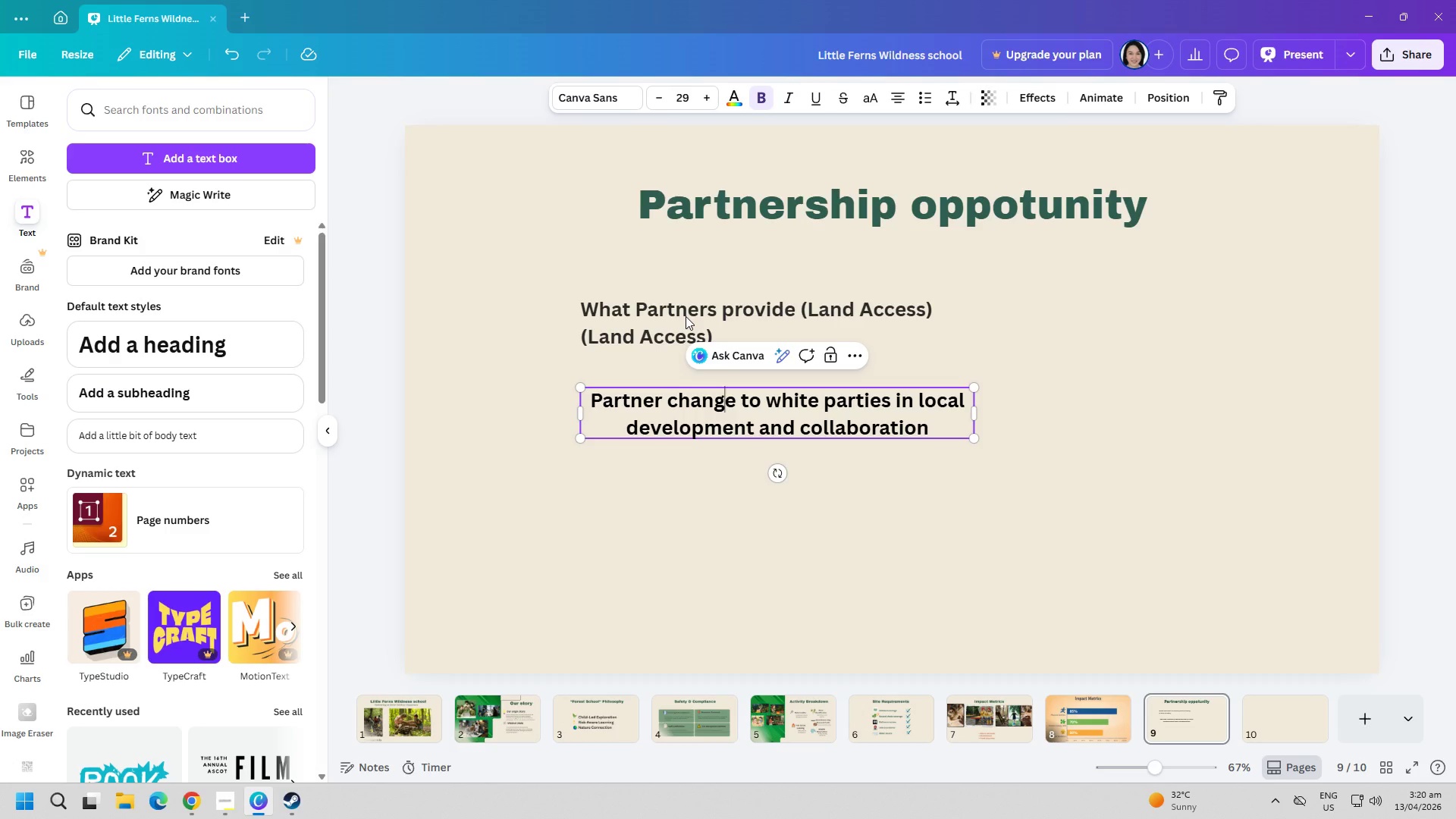 
double_click([673, 417])
 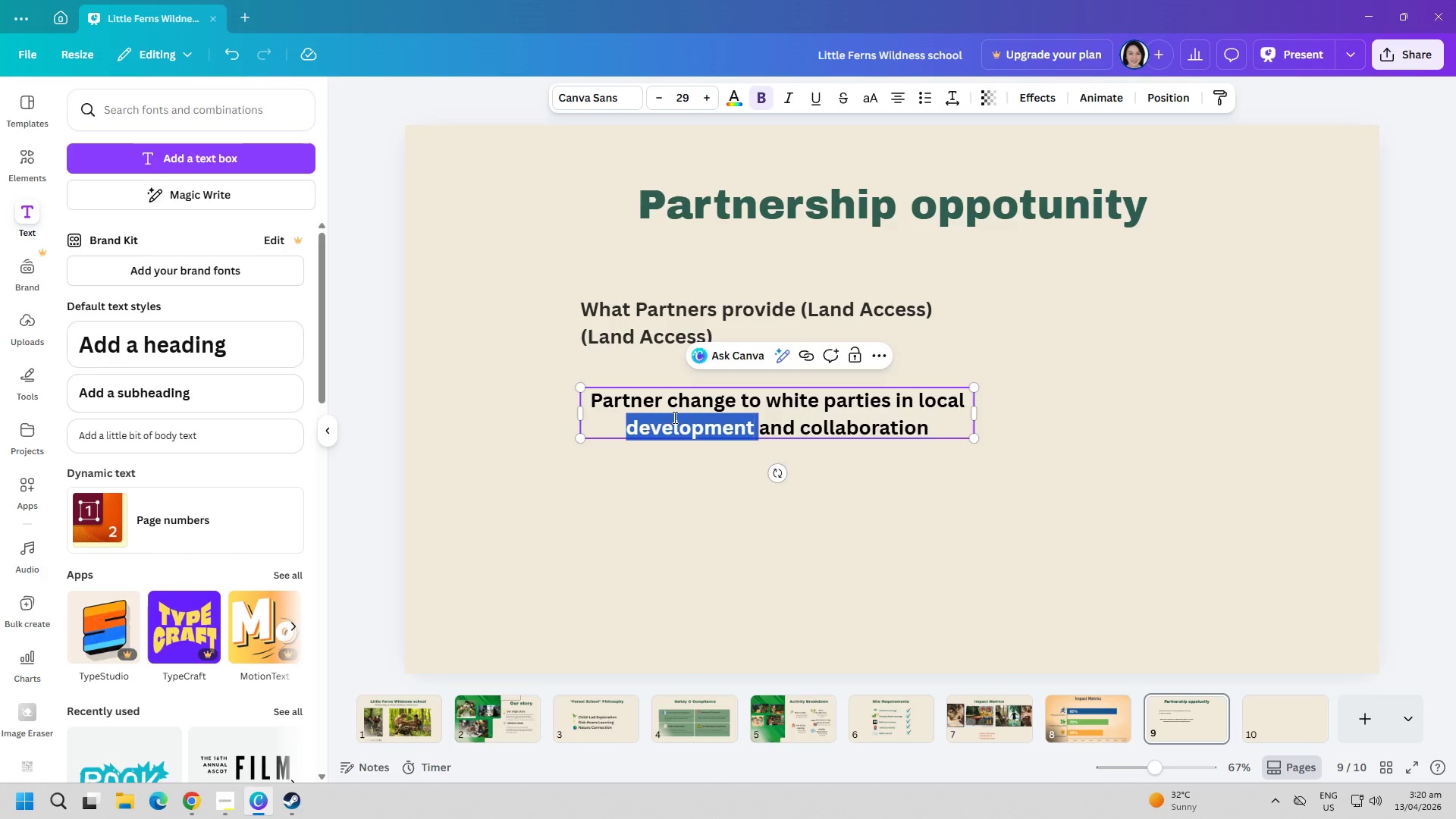 
triple_click([673, 417])
 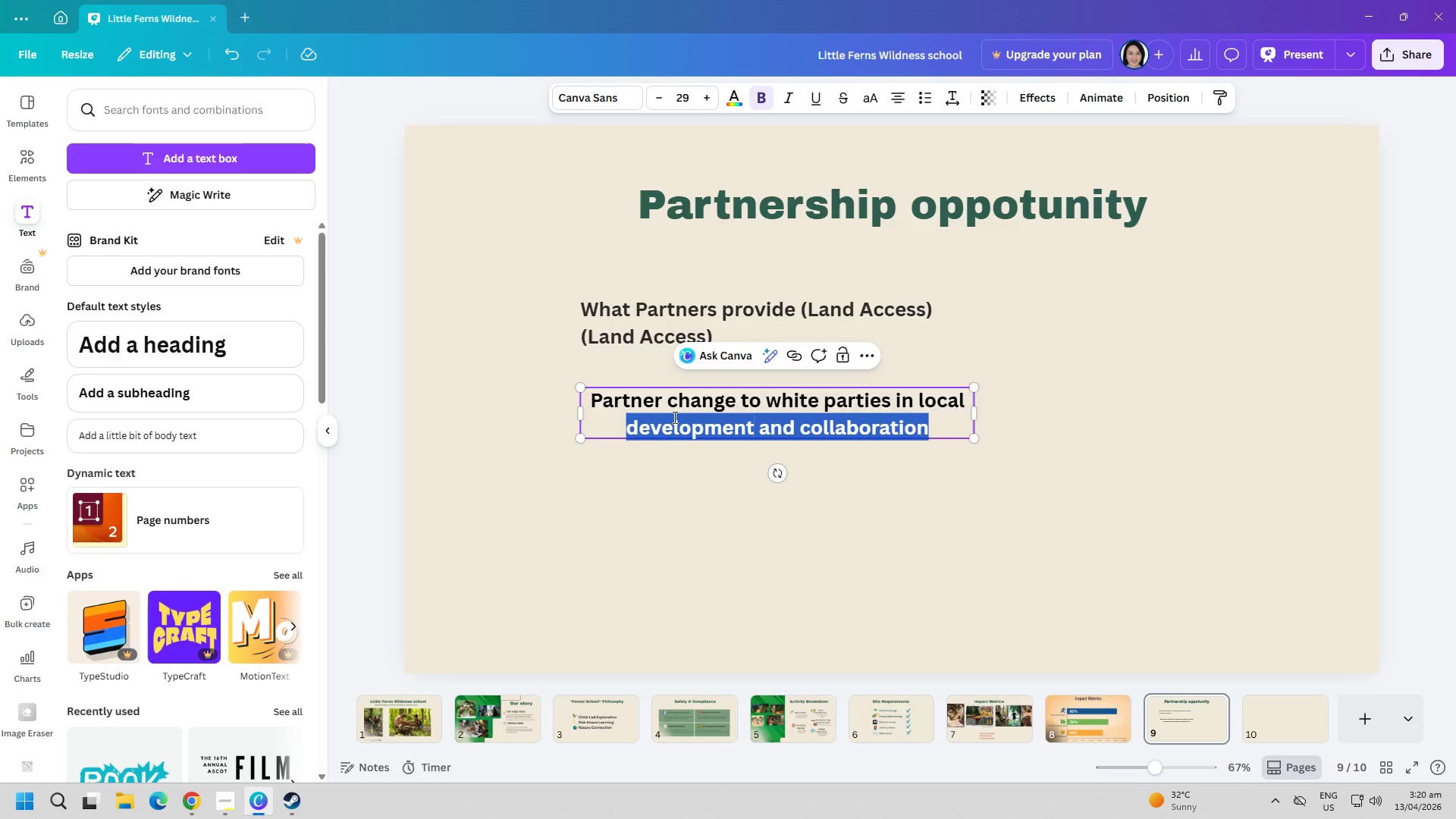 
triple_click([673, 417])
 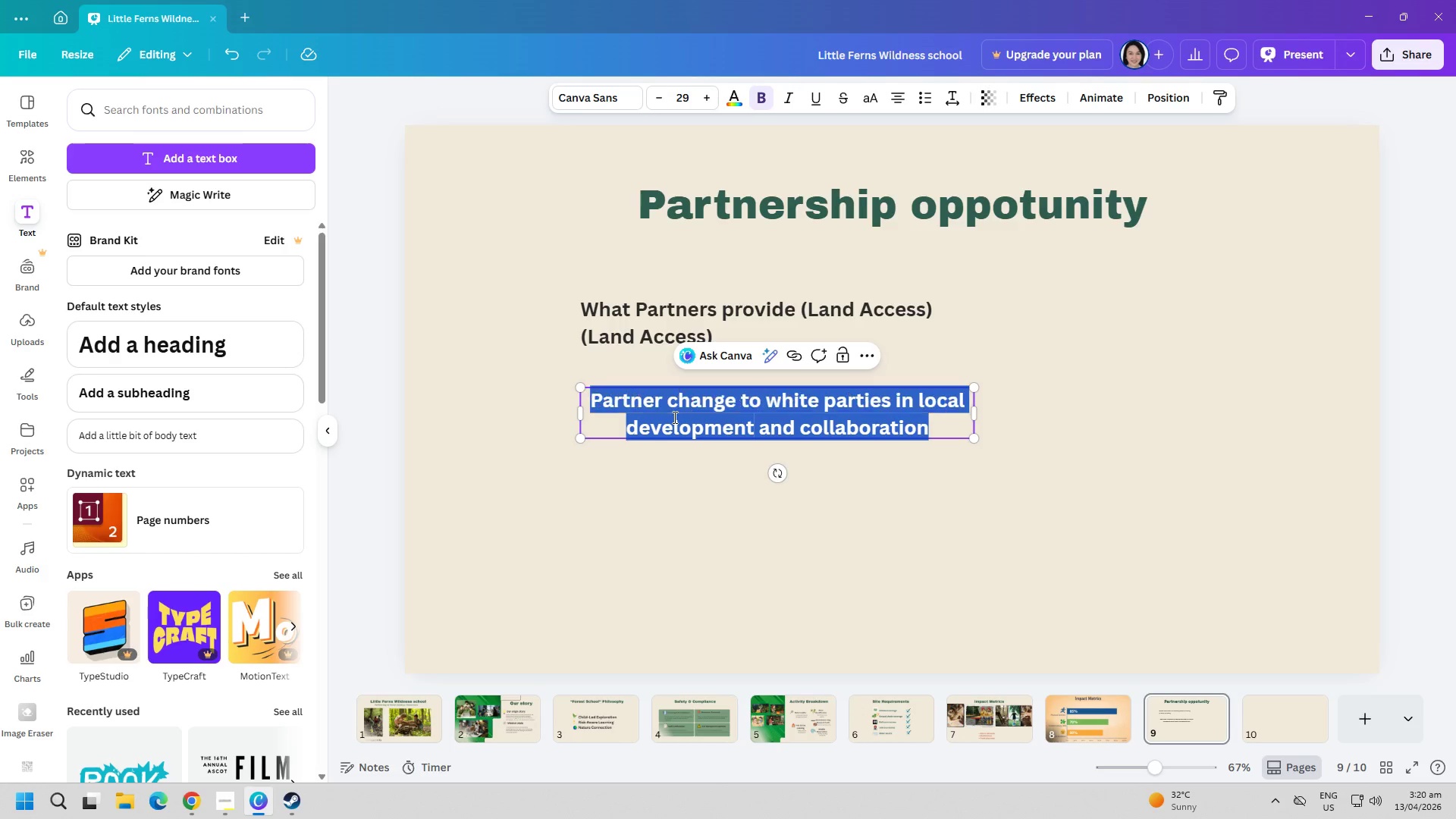 
key(Control+ControlLeft)
 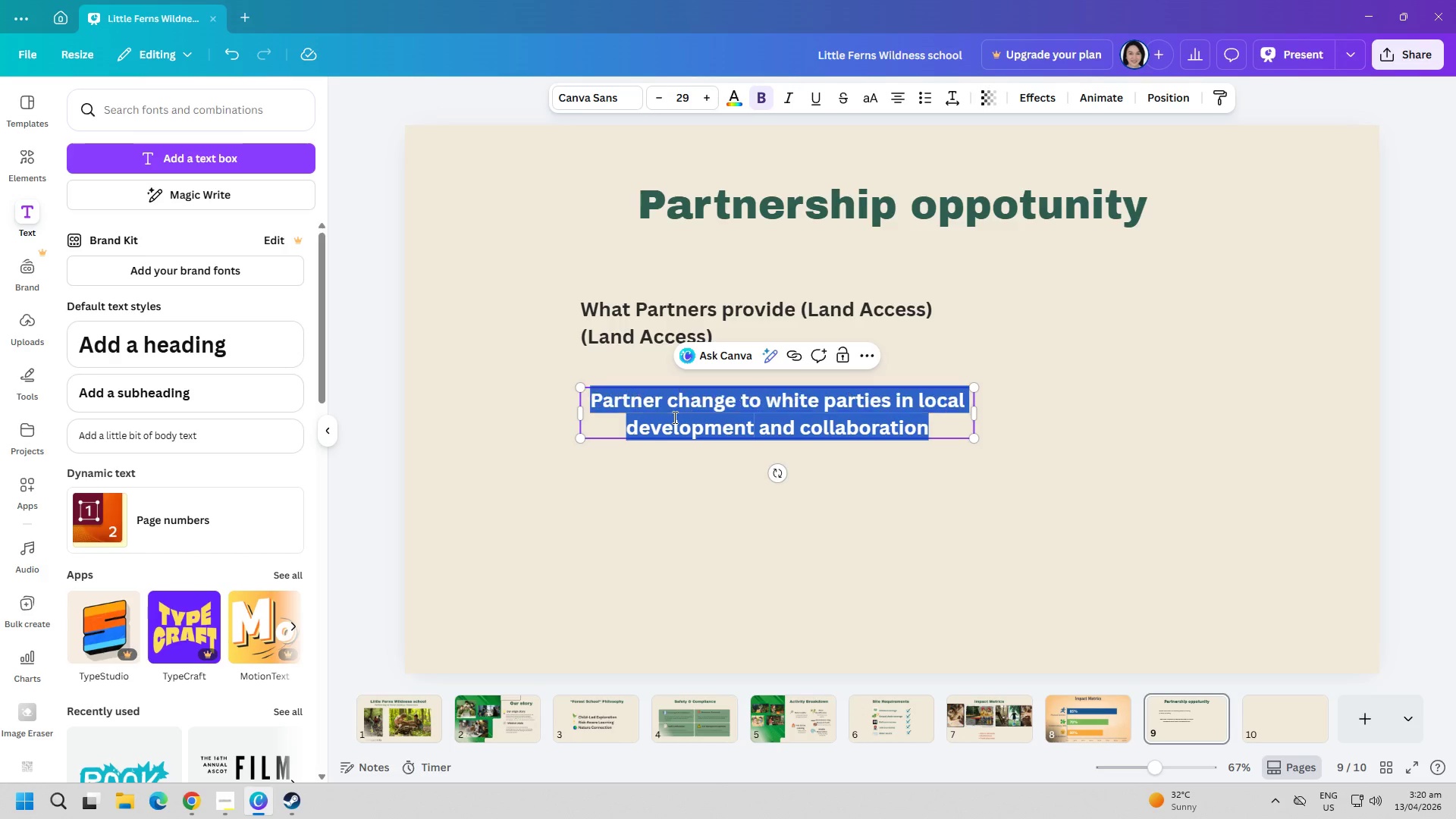 
key(Control+A)
 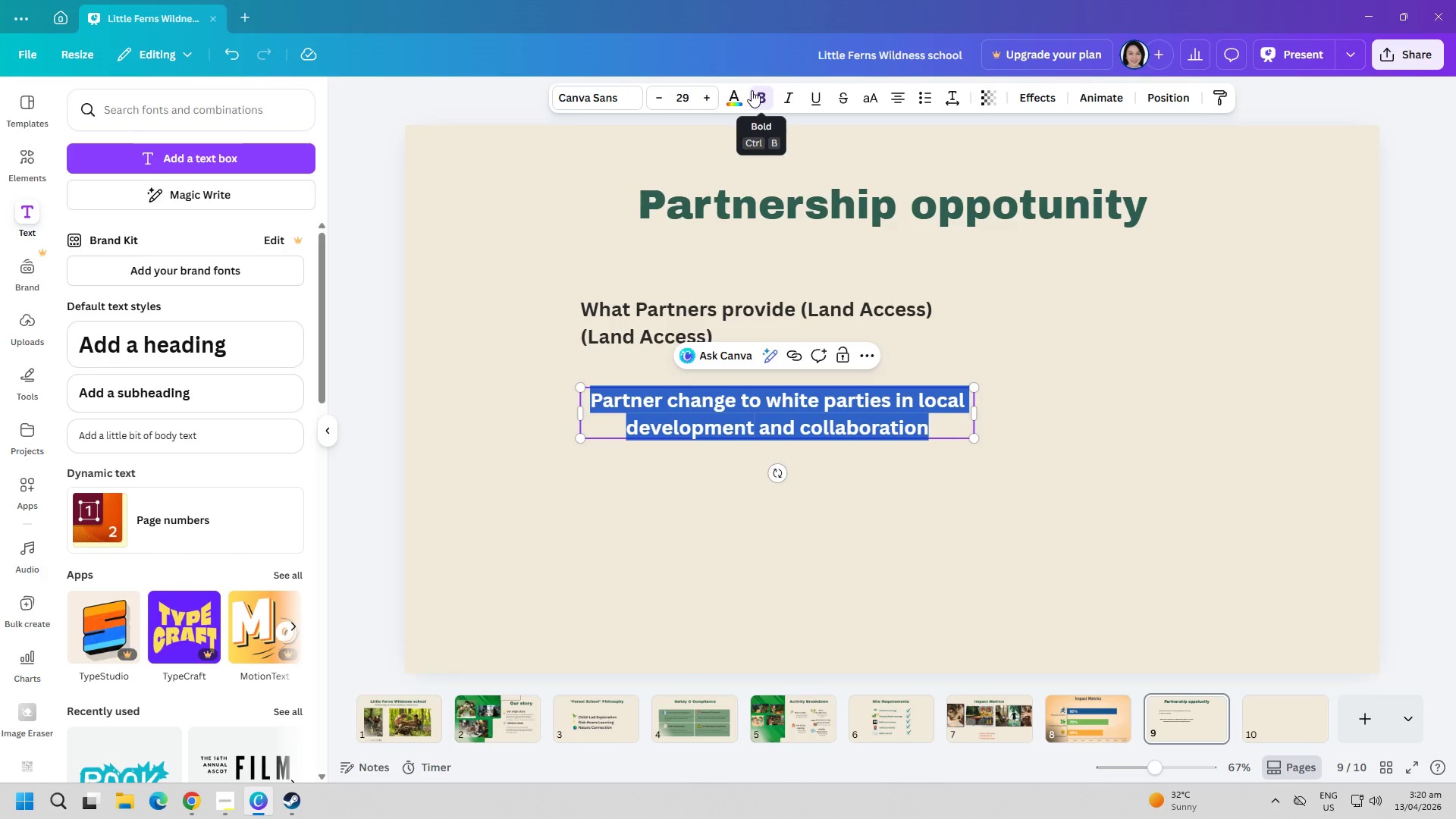 
left_click([733, 95])
 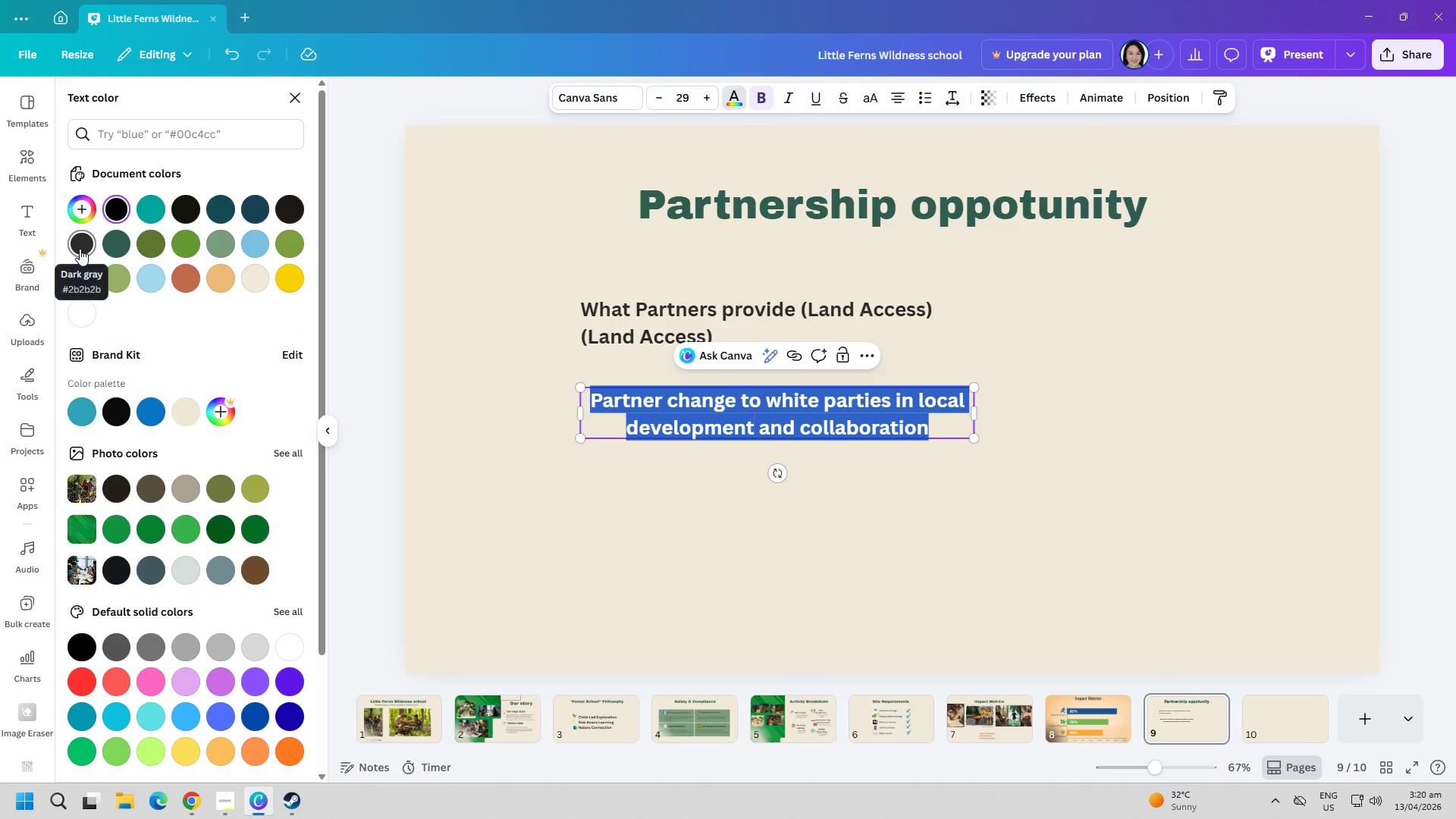 
left_click([80, 249])
 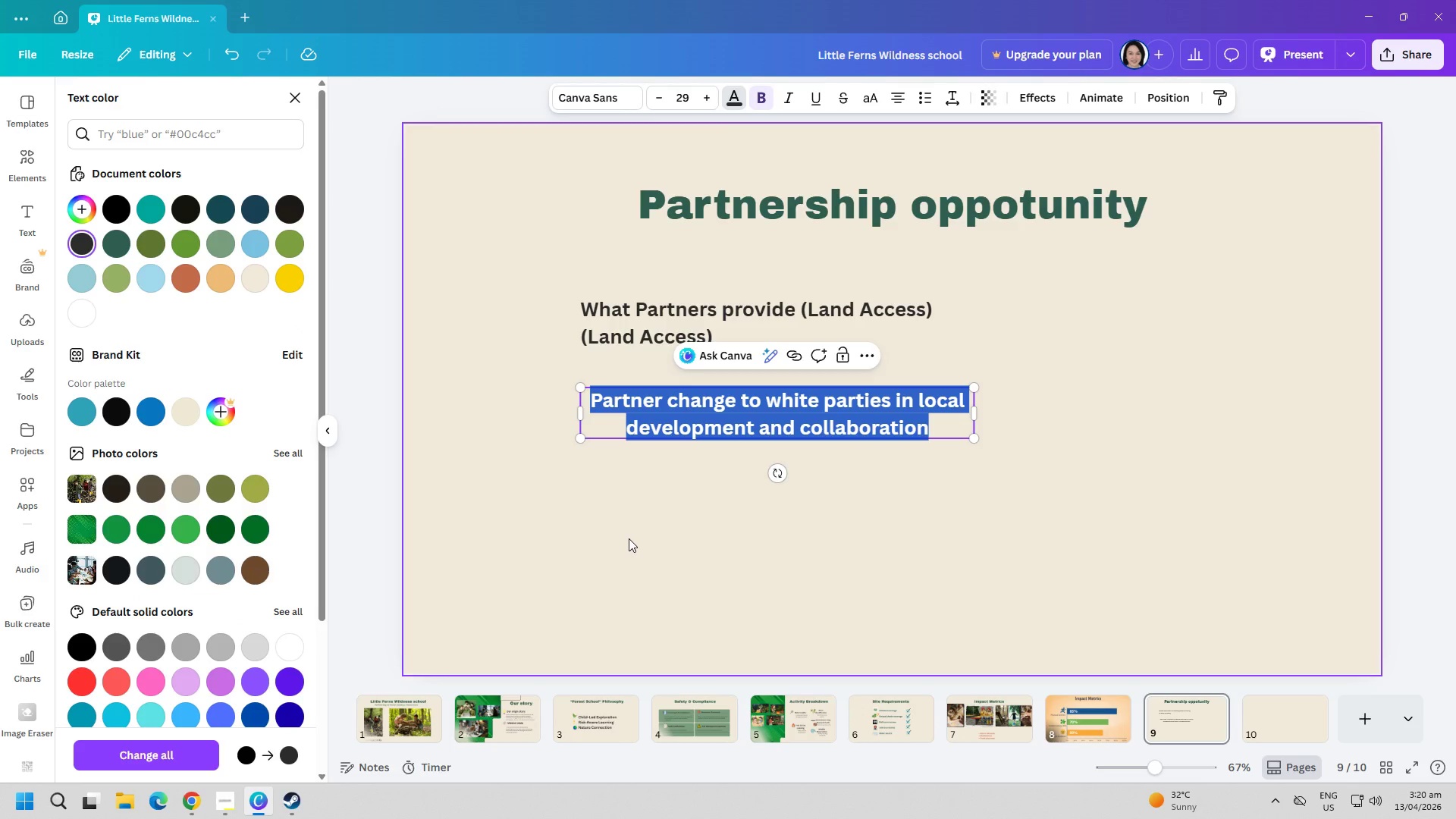 
left_click([629, 538])
 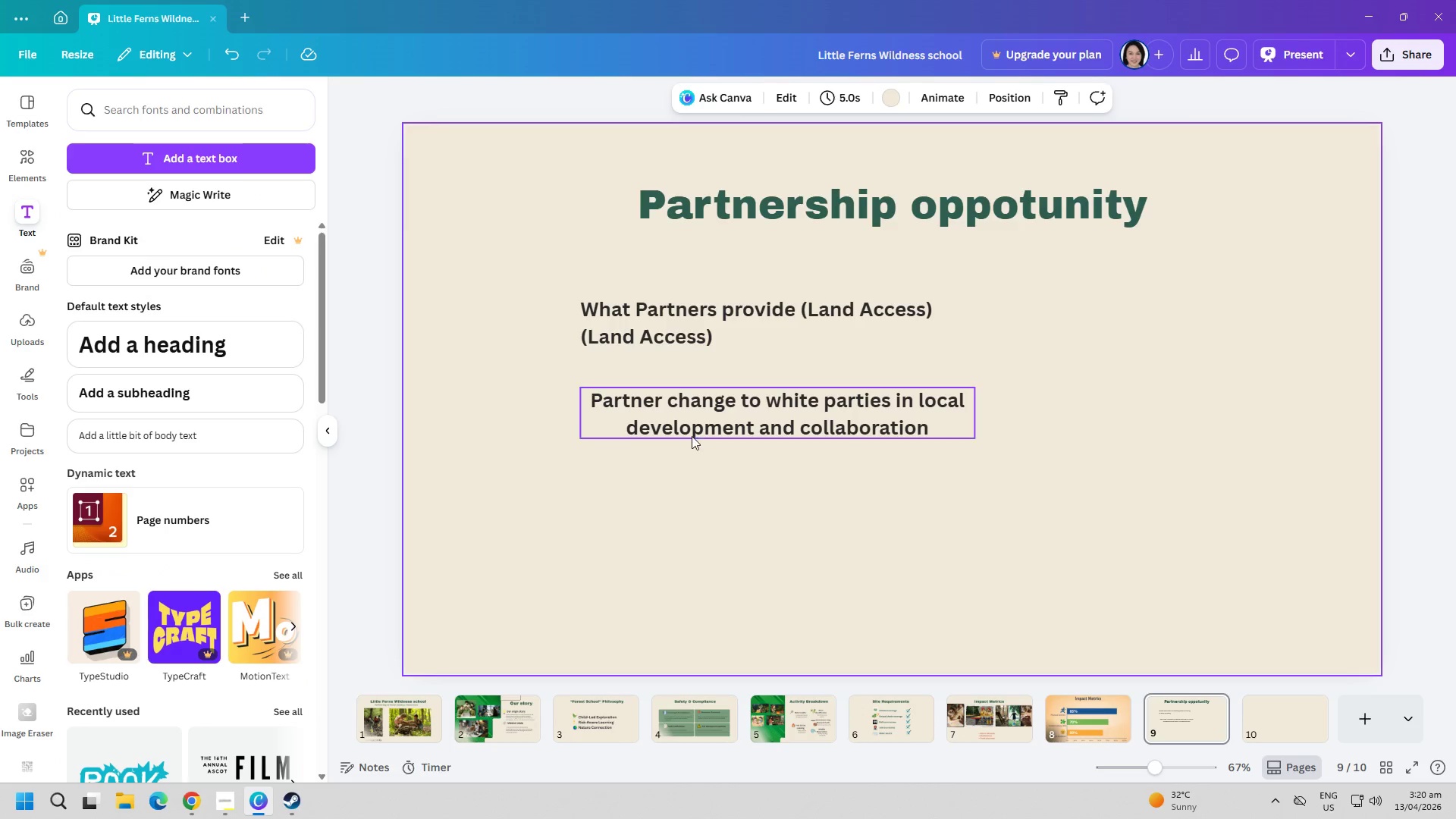 
left_click([702, 428])
 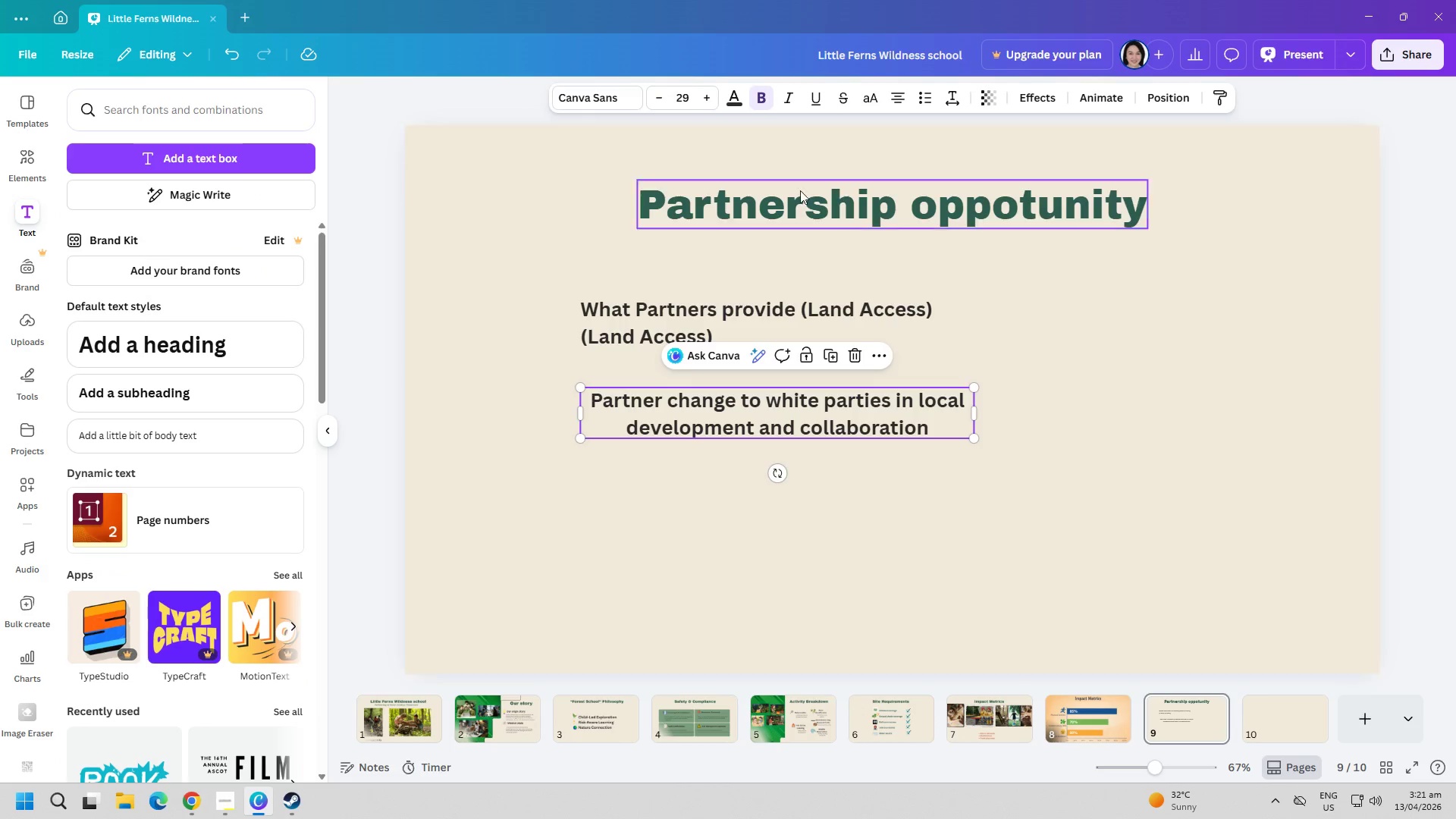 
left_click([759, 100])
 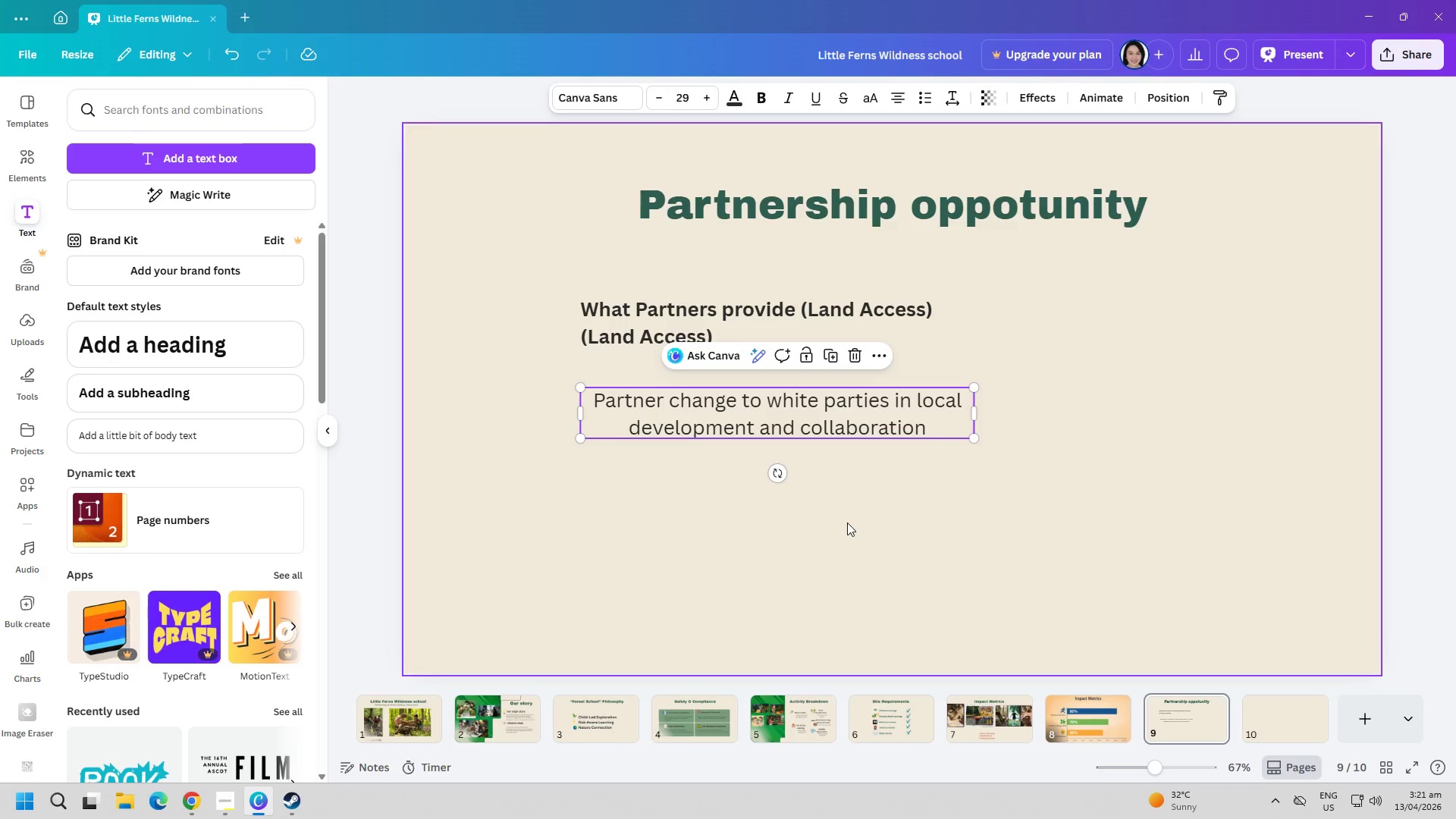 
left_click([847, 532])
 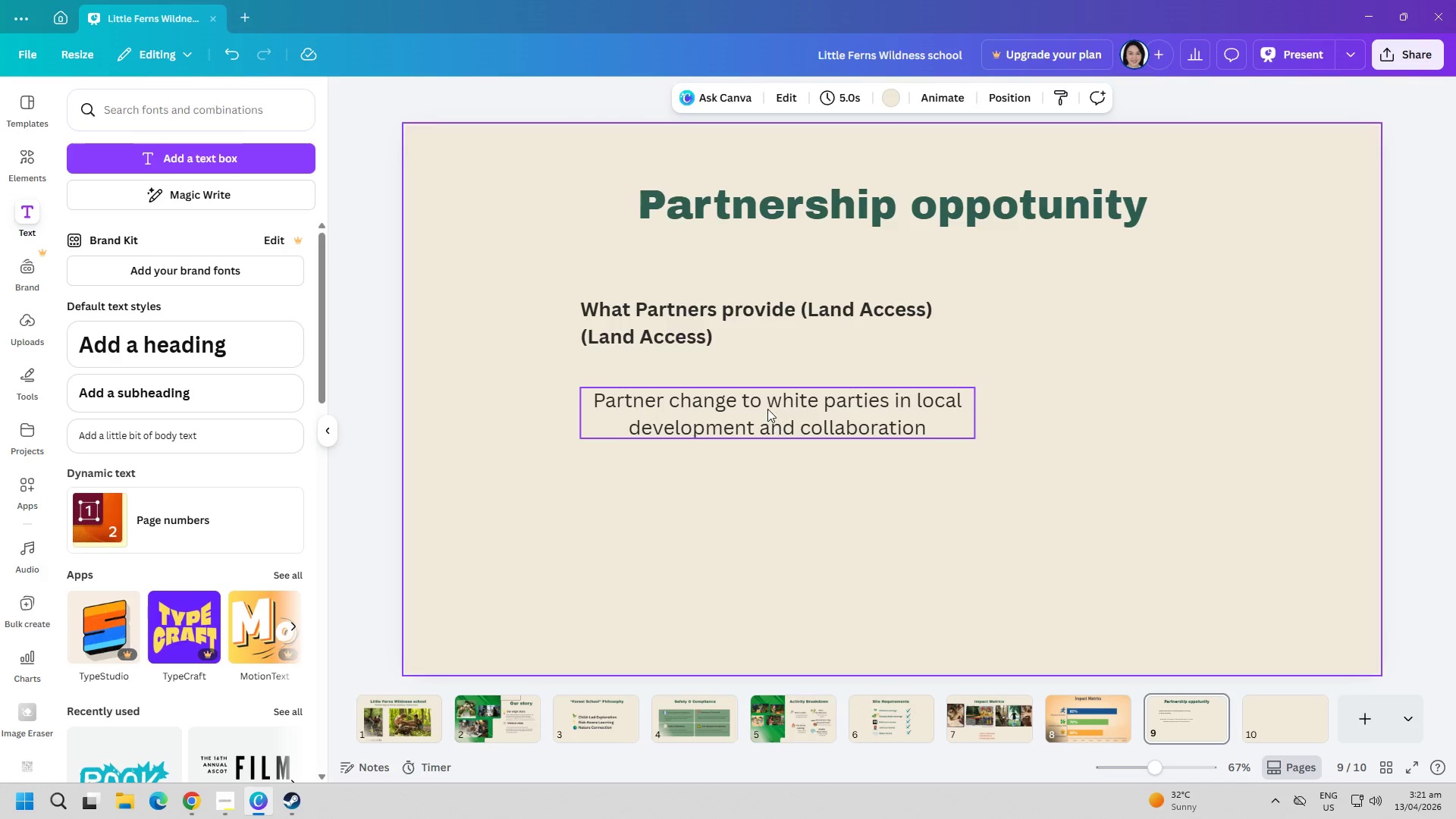 
left_click_drag(start_coordinate=[766, 406], to_coordinate=[762, 387])
 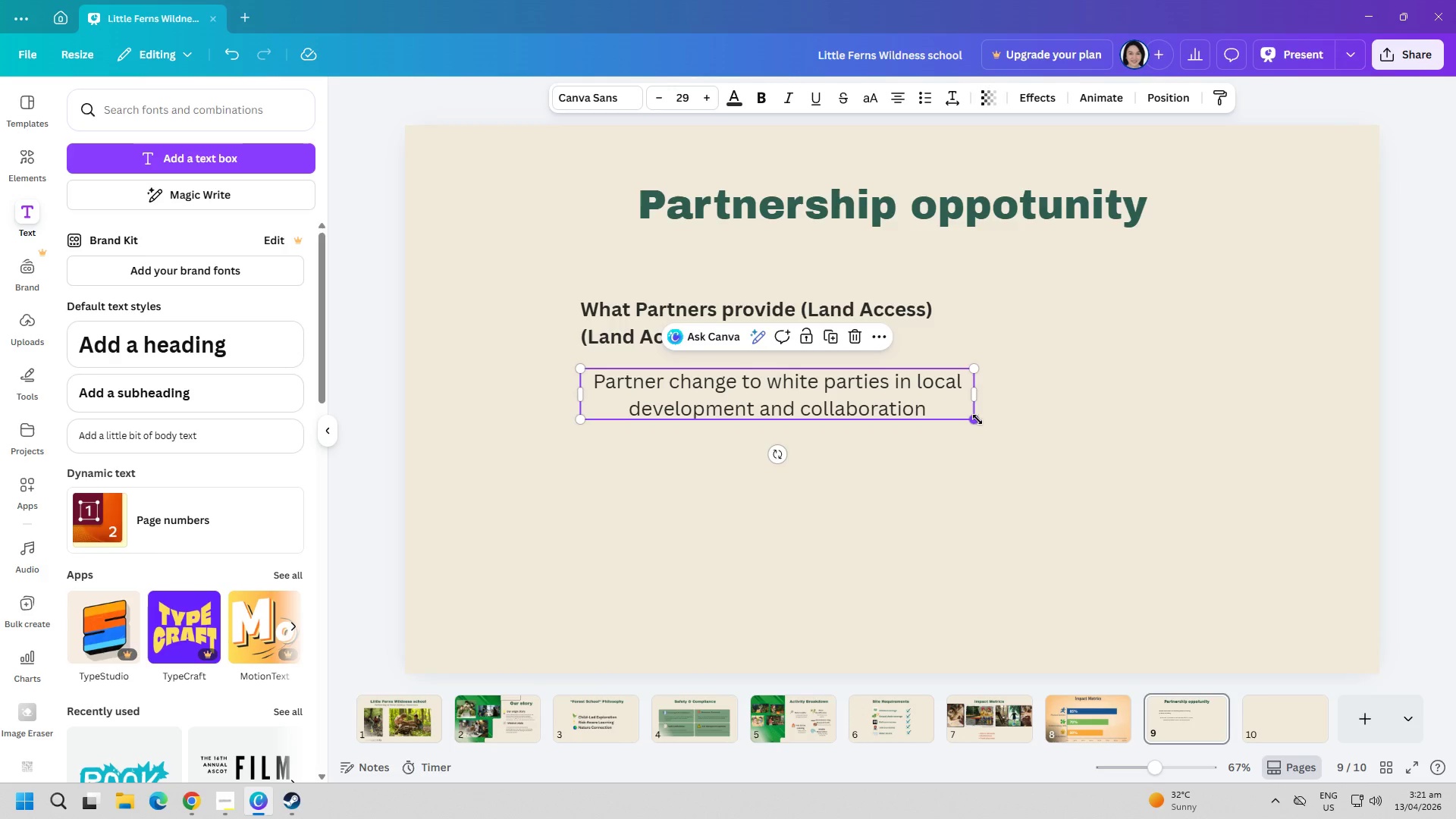 
left_click_drag(start_coordinate=[971, 419], to_coordinate=[878, 407])
 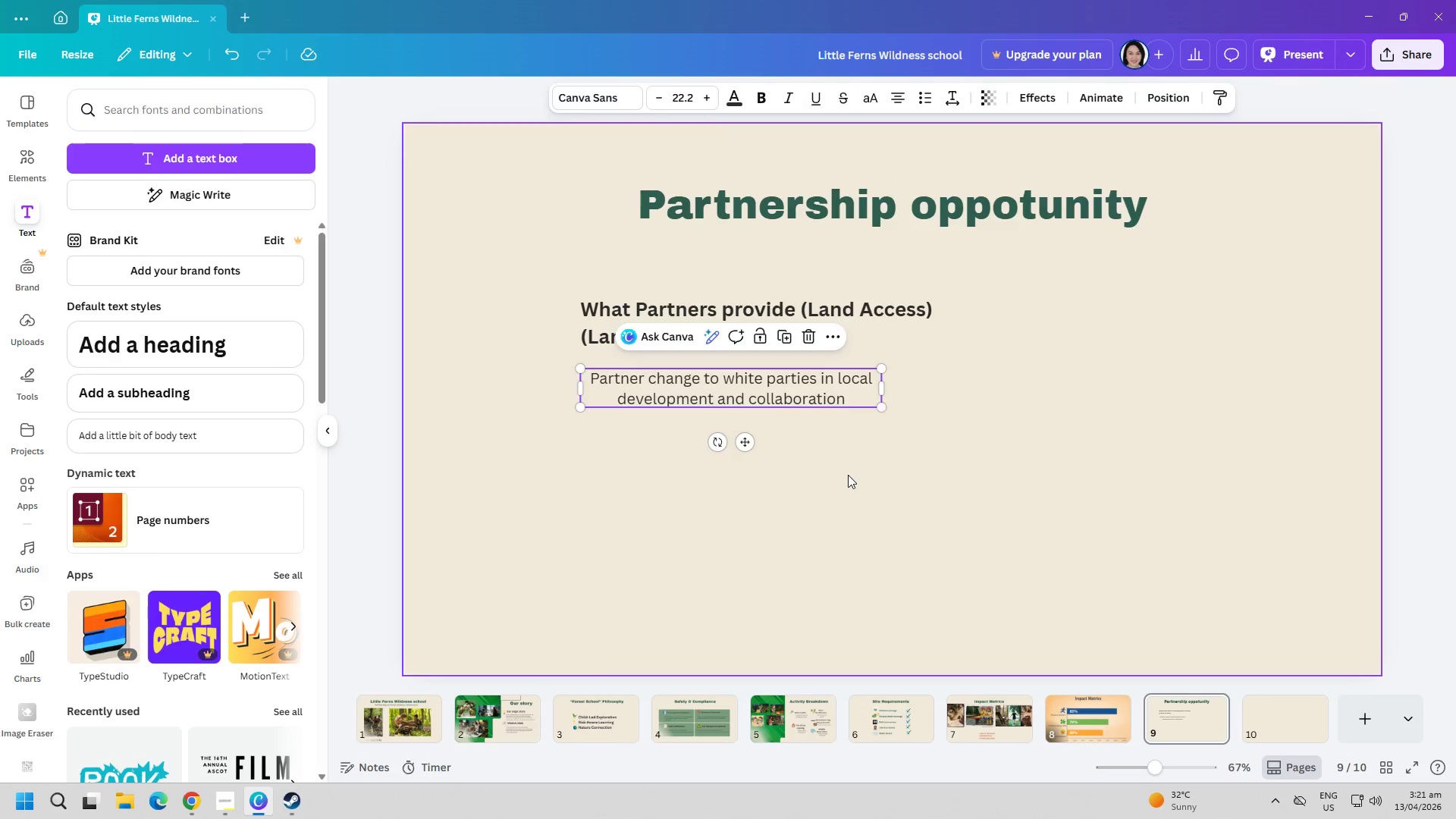 
left_click([848, 475])
 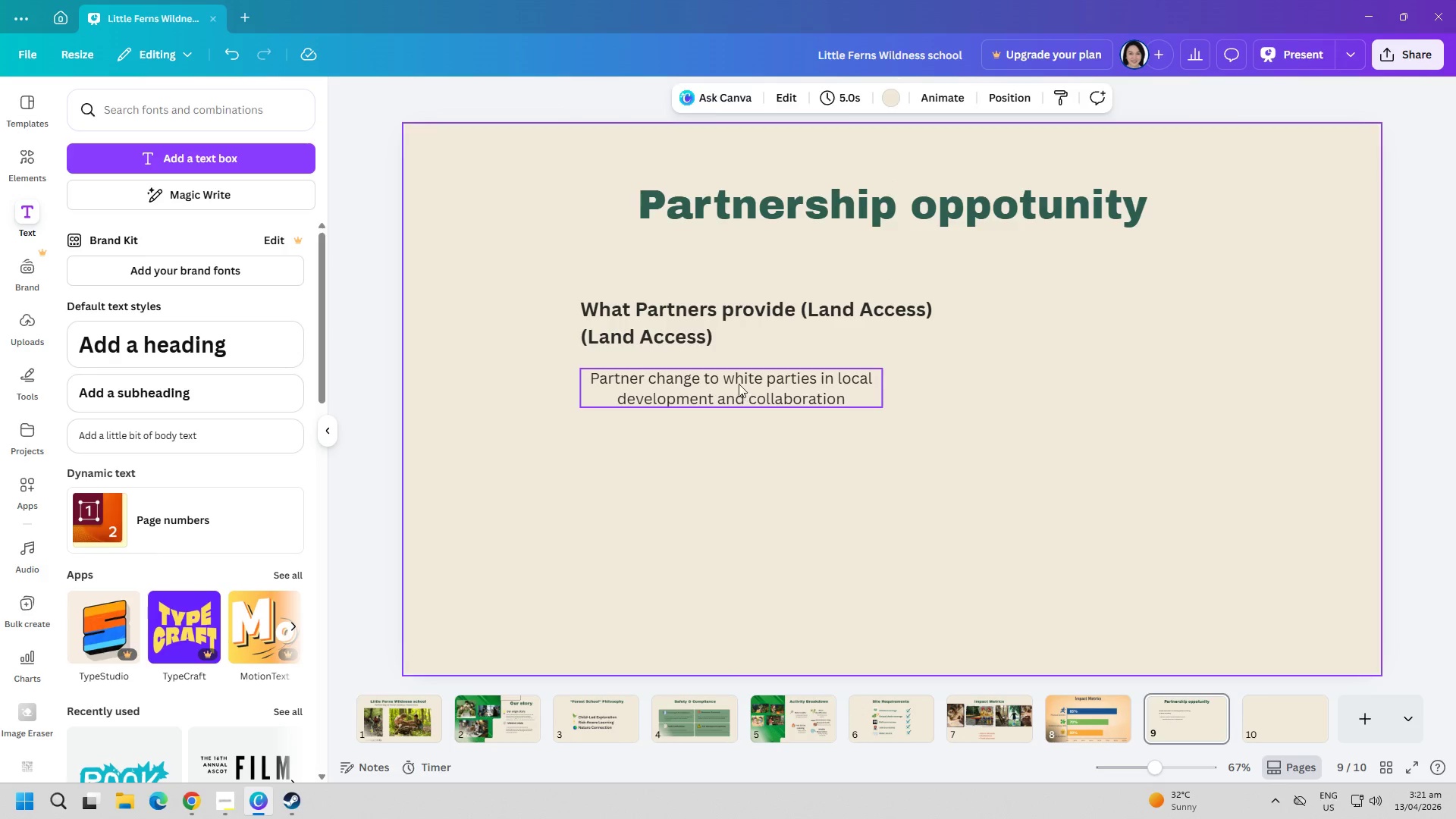 
left_click_drag(start_coordinate=[739, 384], to_coordinate=[730, 373])
 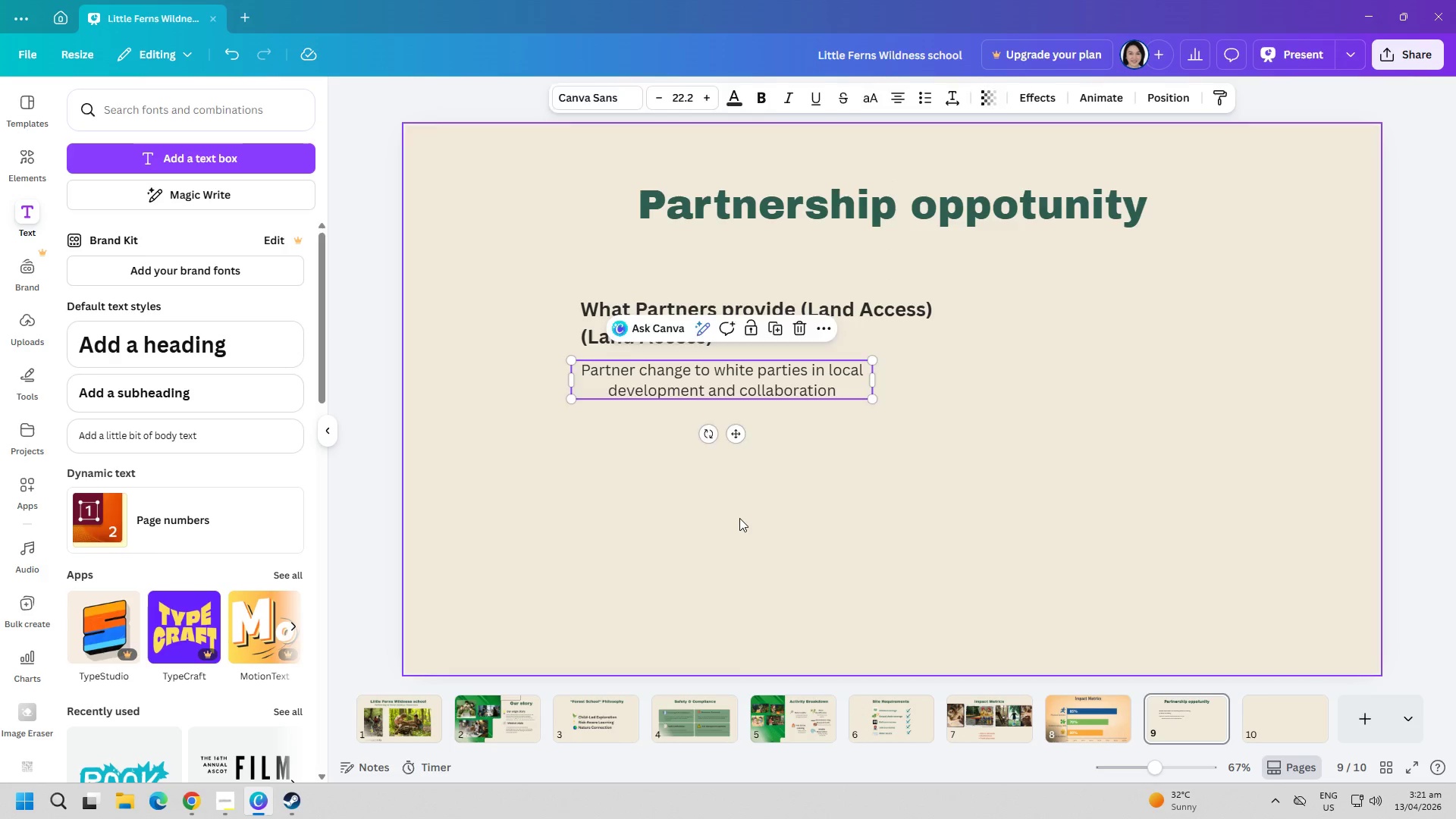 
left_click([739, 518])
 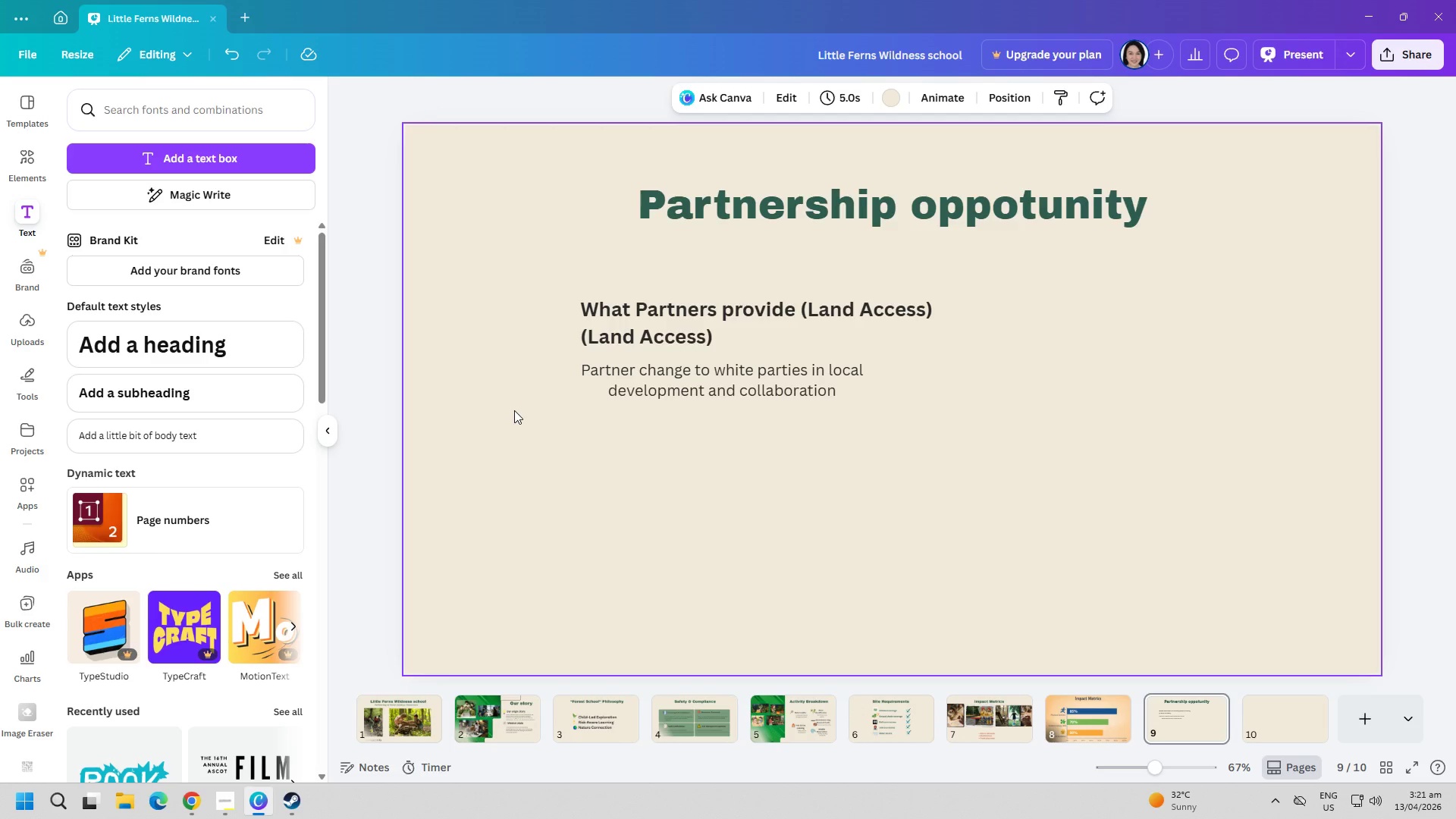 
wait(5.75)
 